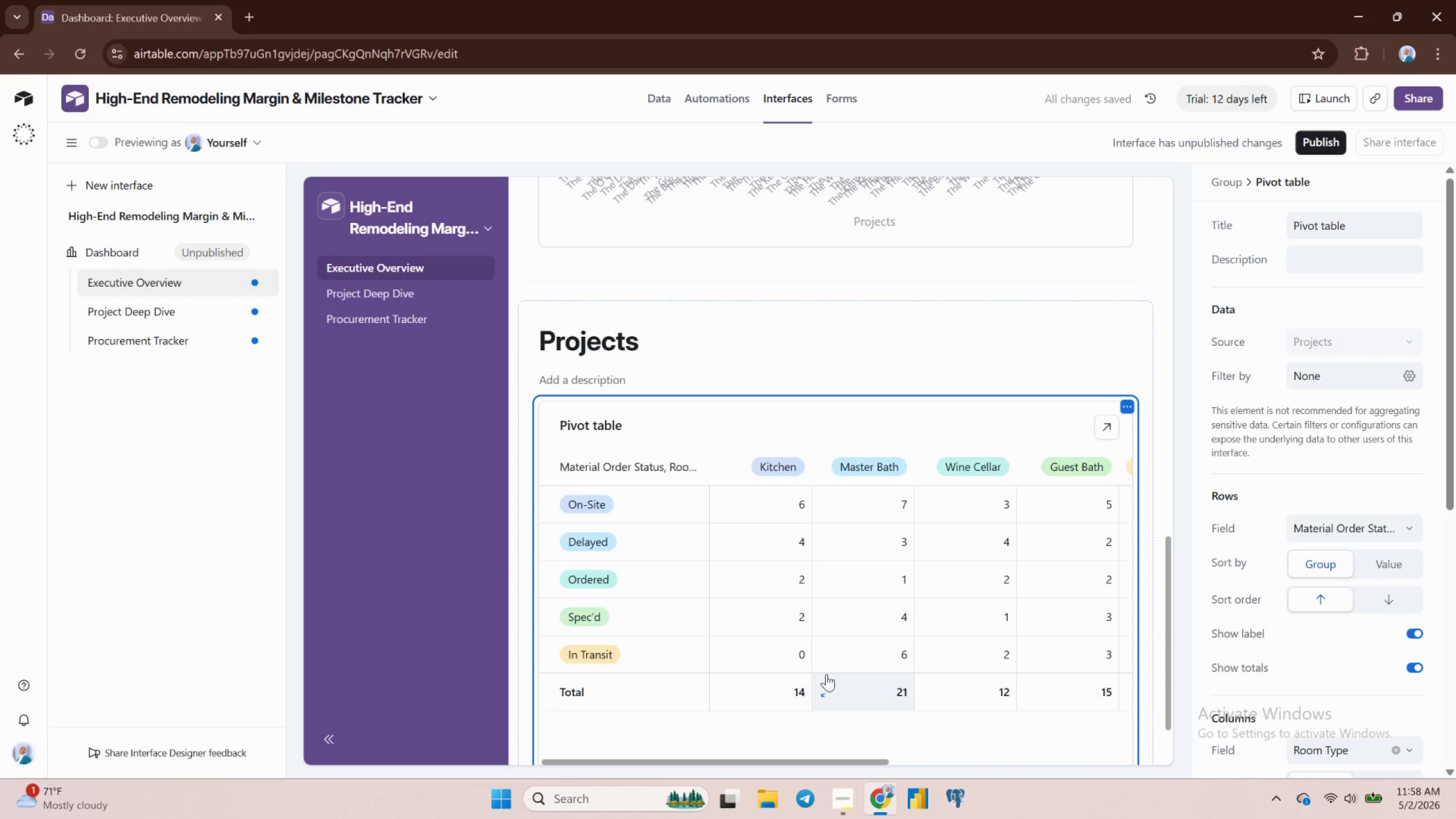 
scroll: coordinate [826, 674], scroll_direction: up, amount: 1.0
 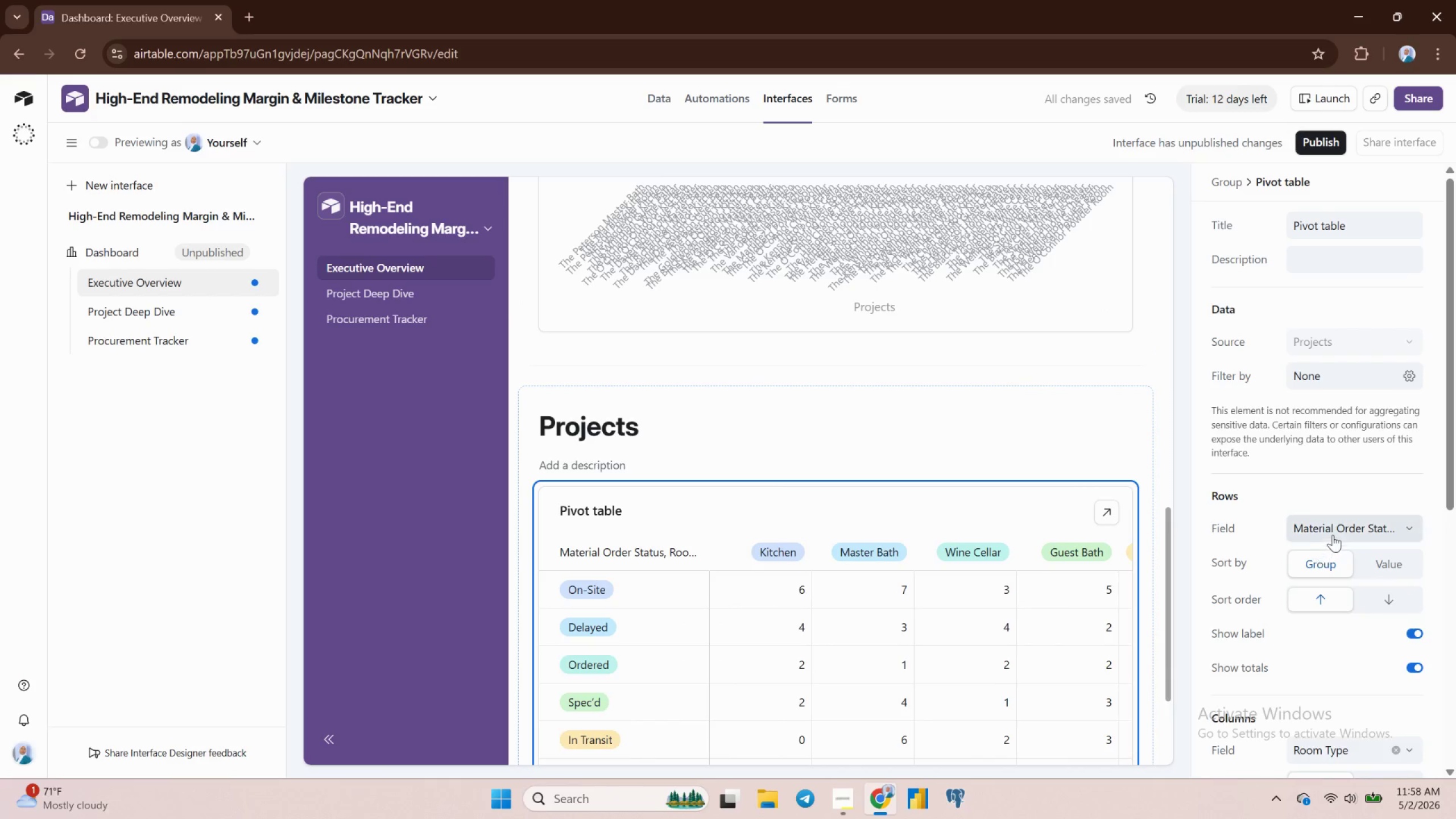 
left_click([1333, 533])
 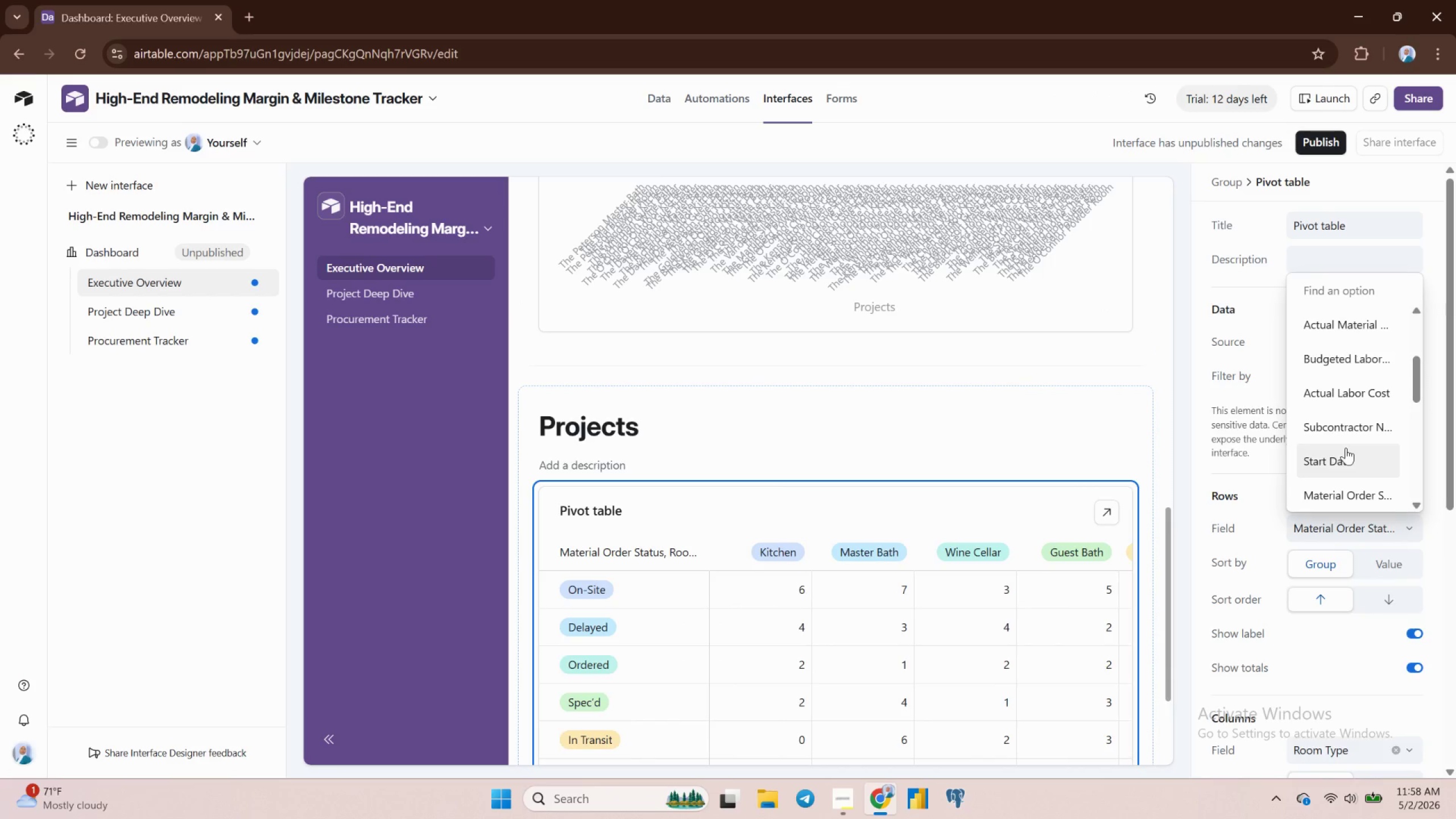 
scroll: coordinate [1321, 383], scroll_direction: up, amount: 6.0
 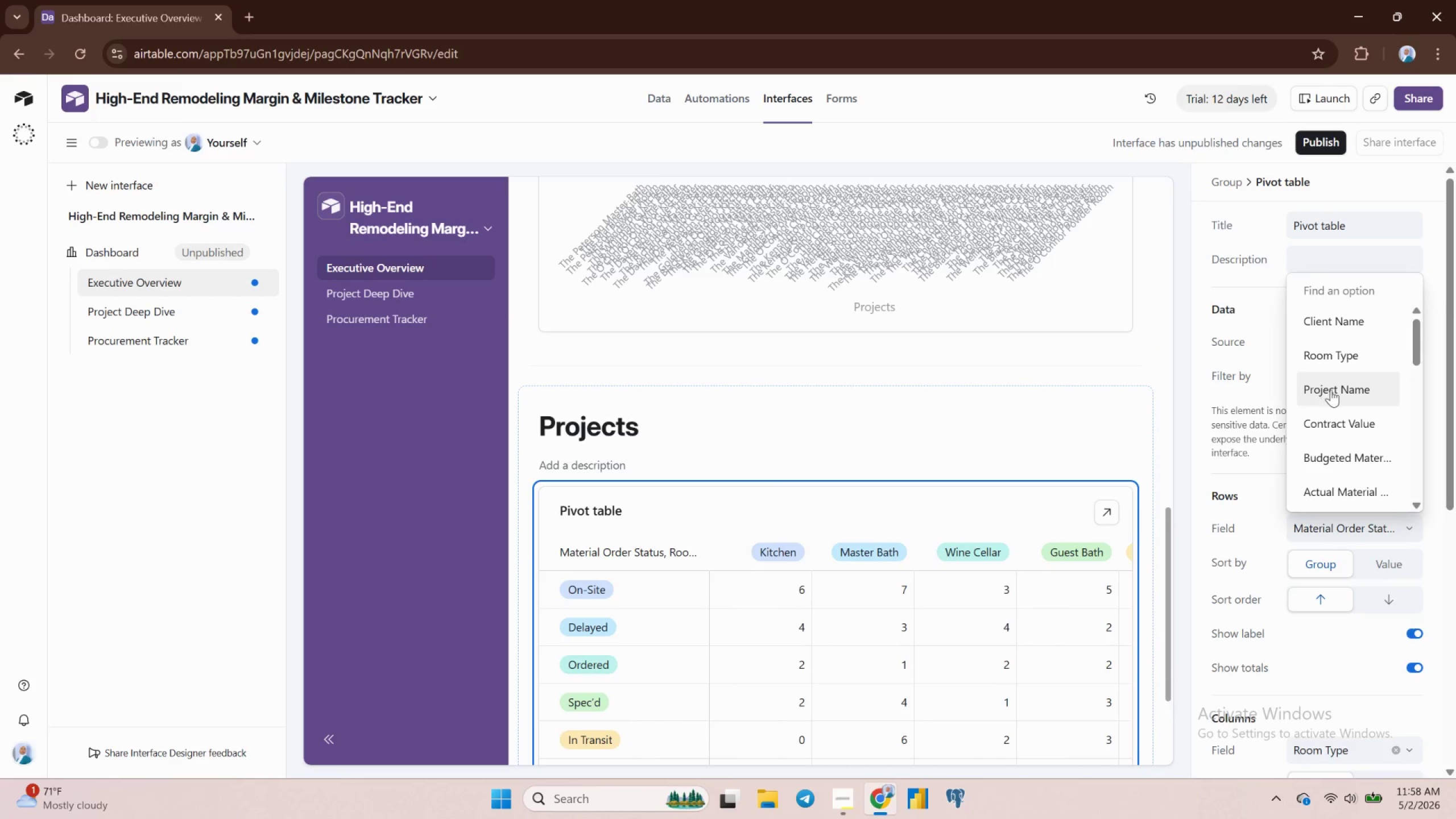 
left_click([1331, 388])
 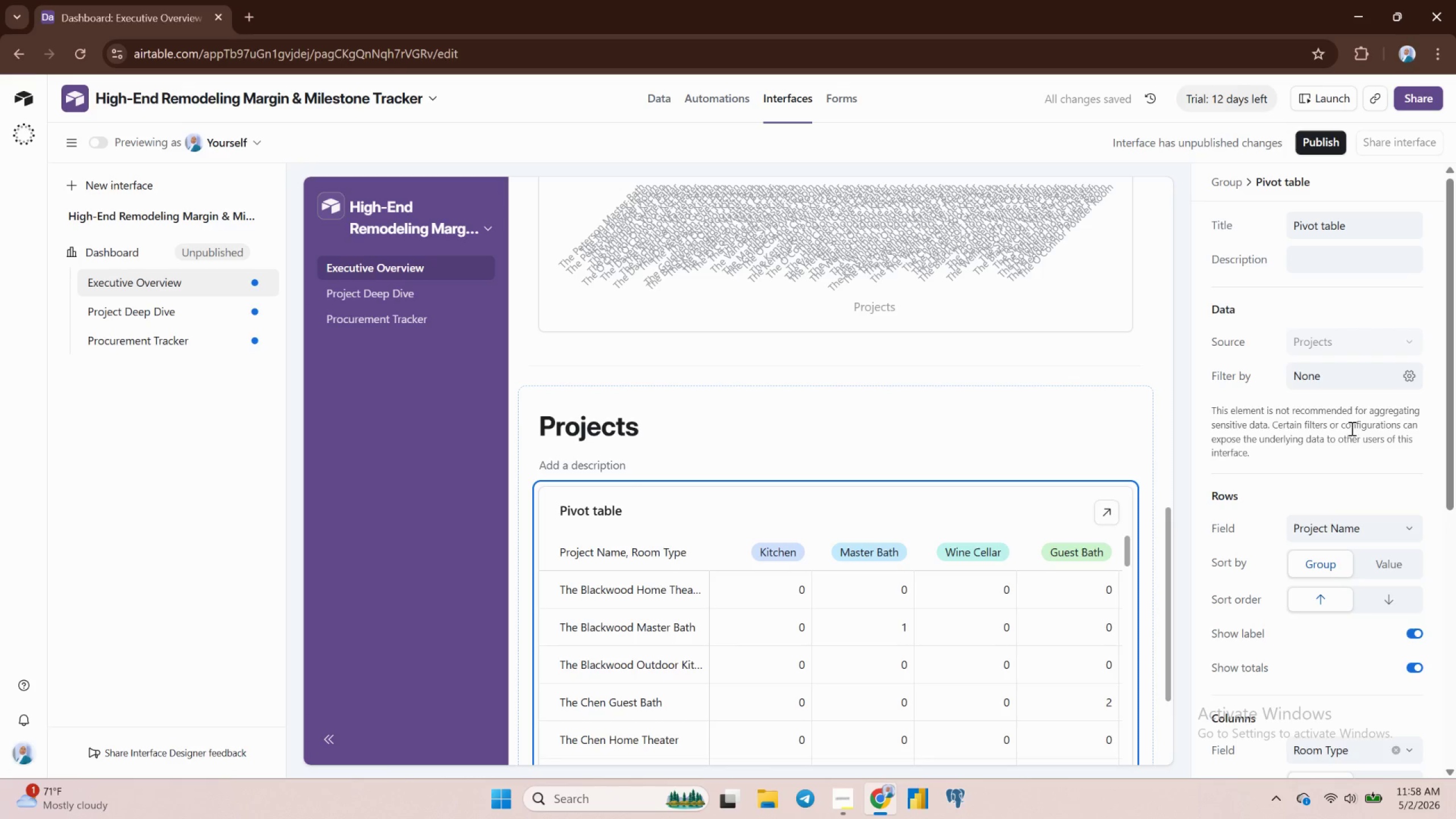 
scroll: coordinate [1367, 442], scroll_direction: up, amount: 2.0
 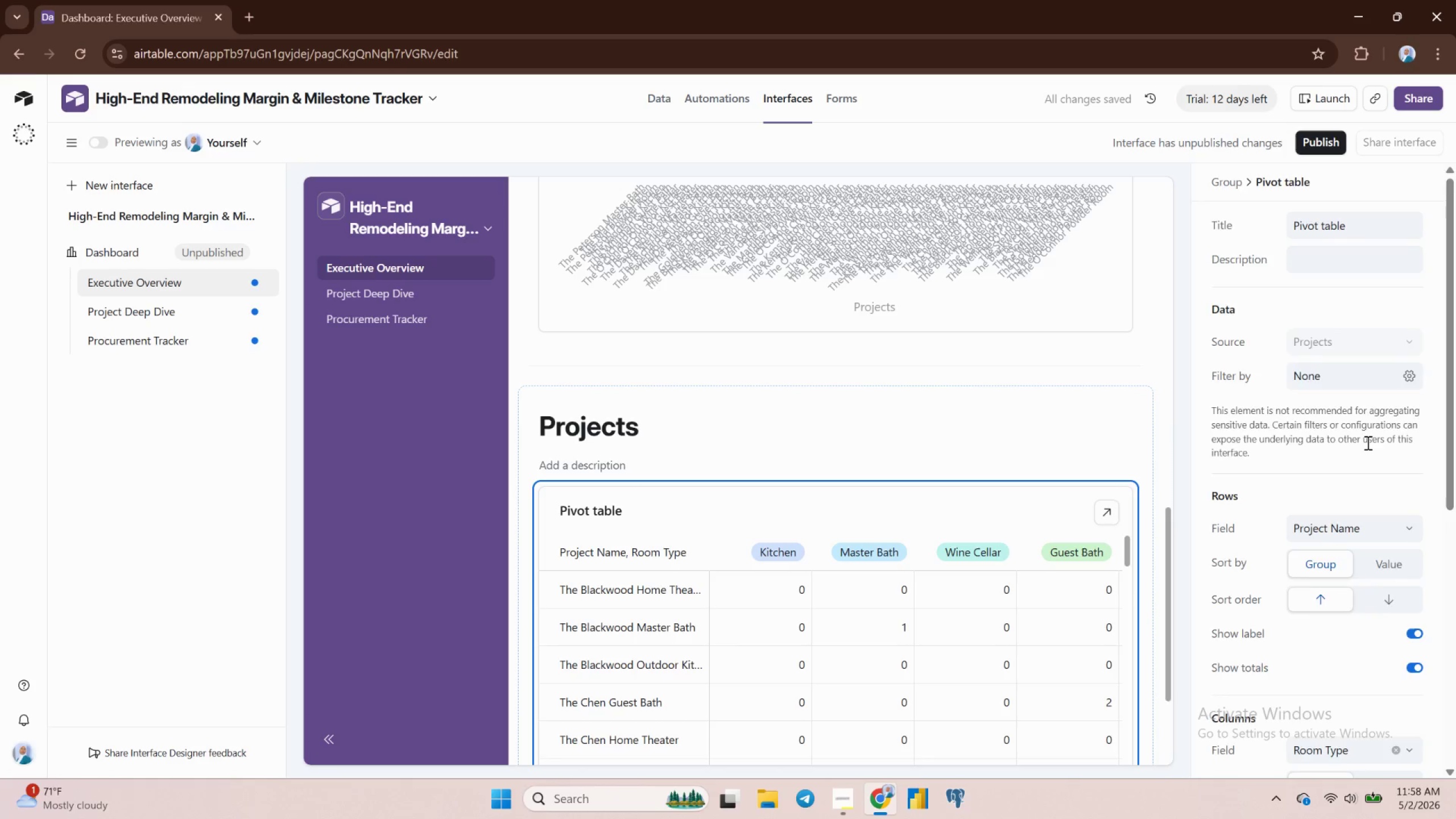 
scroll: coordinate [1367, 442], scroll_direction: down, amount: 2.0
 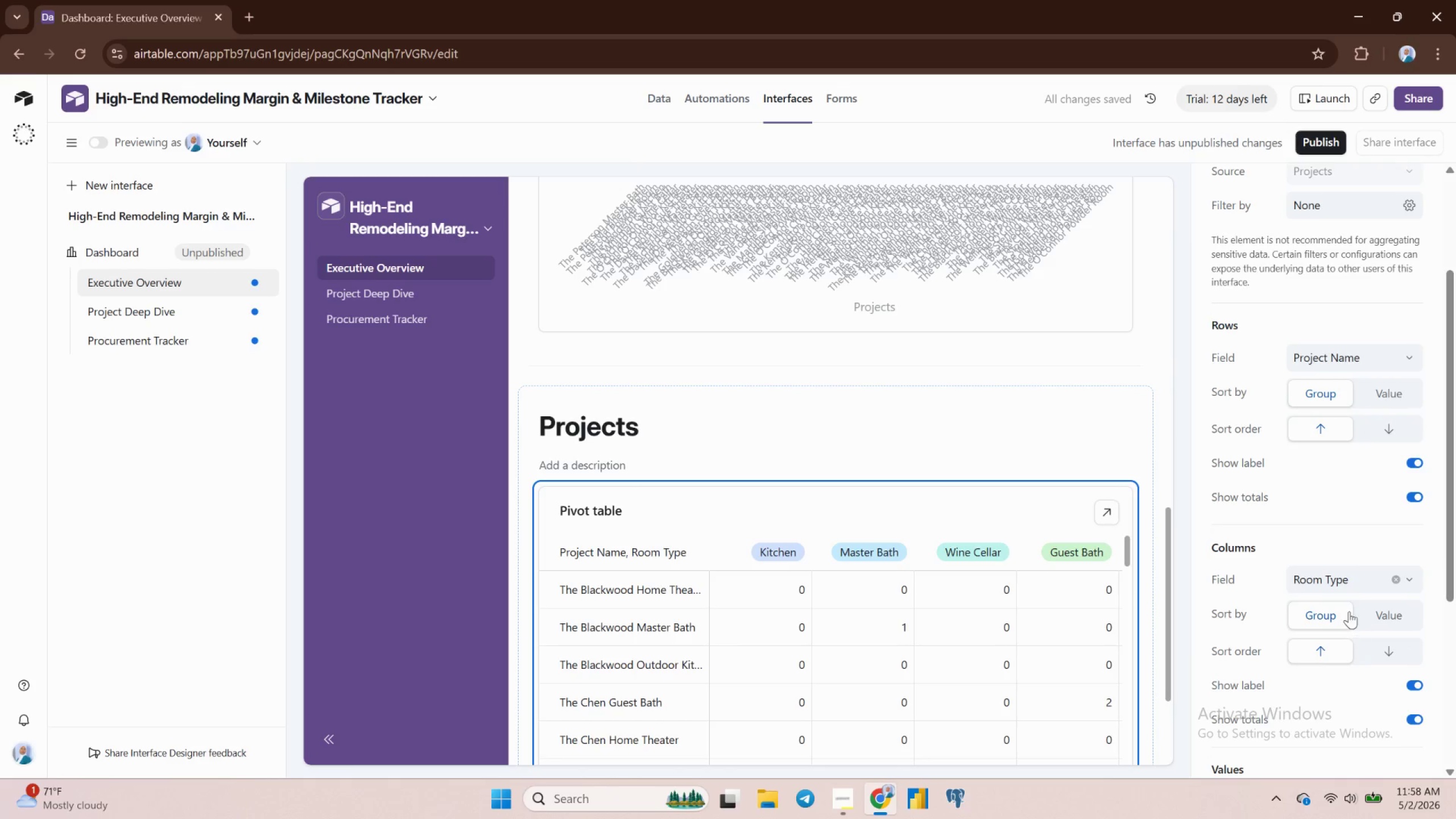 
left_click([1343, 581])
 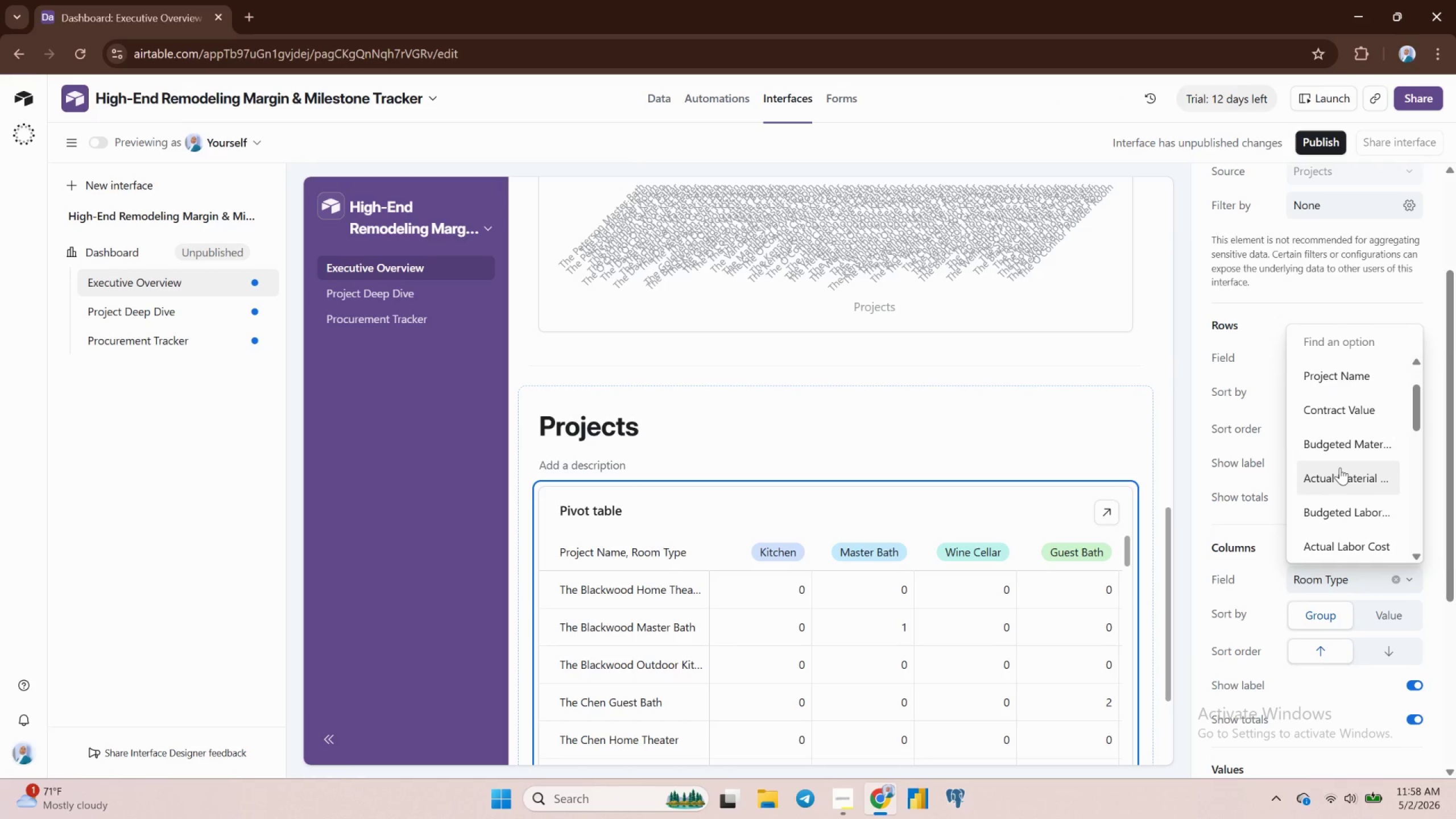 
scroll: coordinate [1349, 485], scroll_direction: down, amount: 4.0
 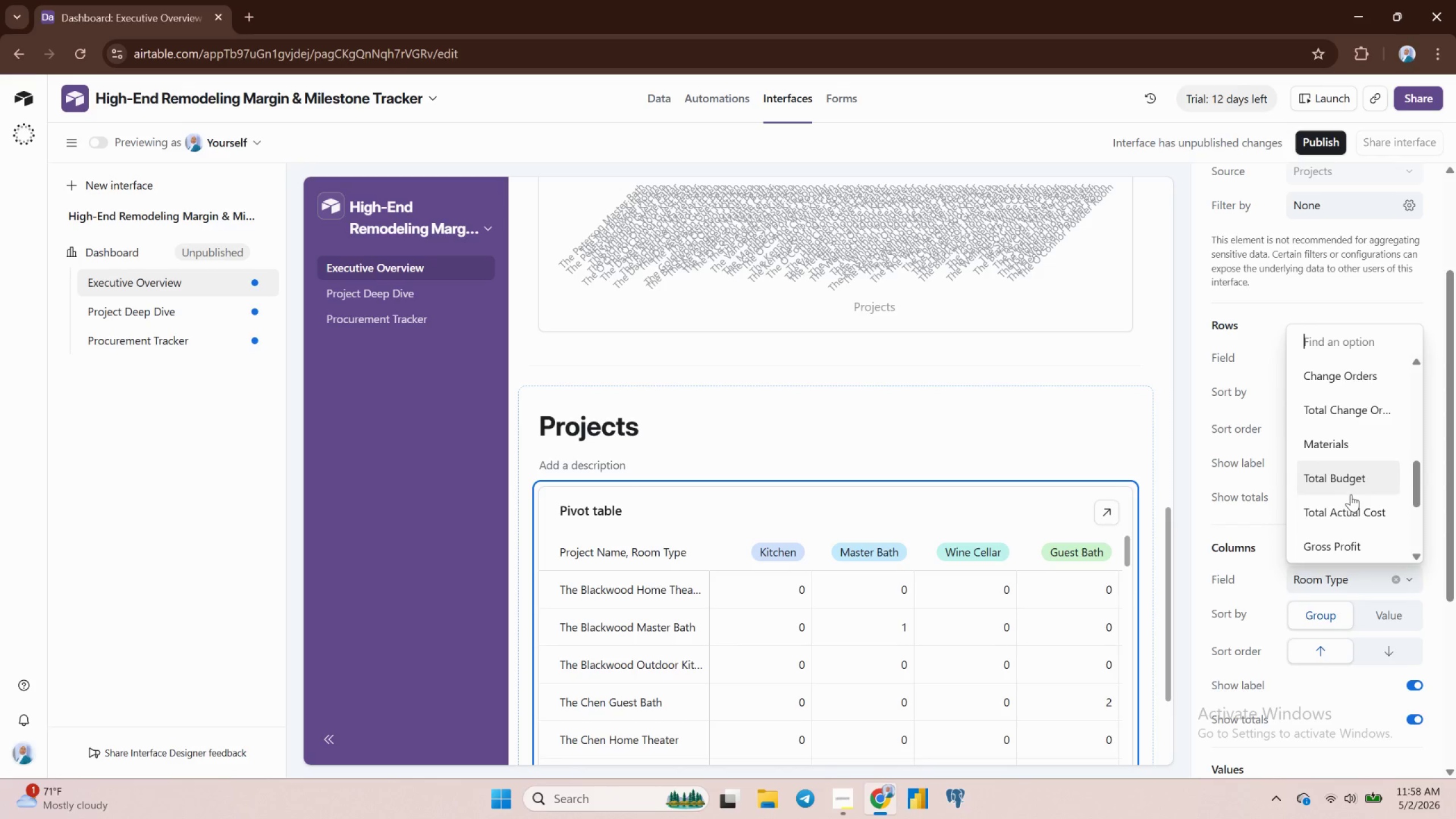 
left_click([1354, 509])
 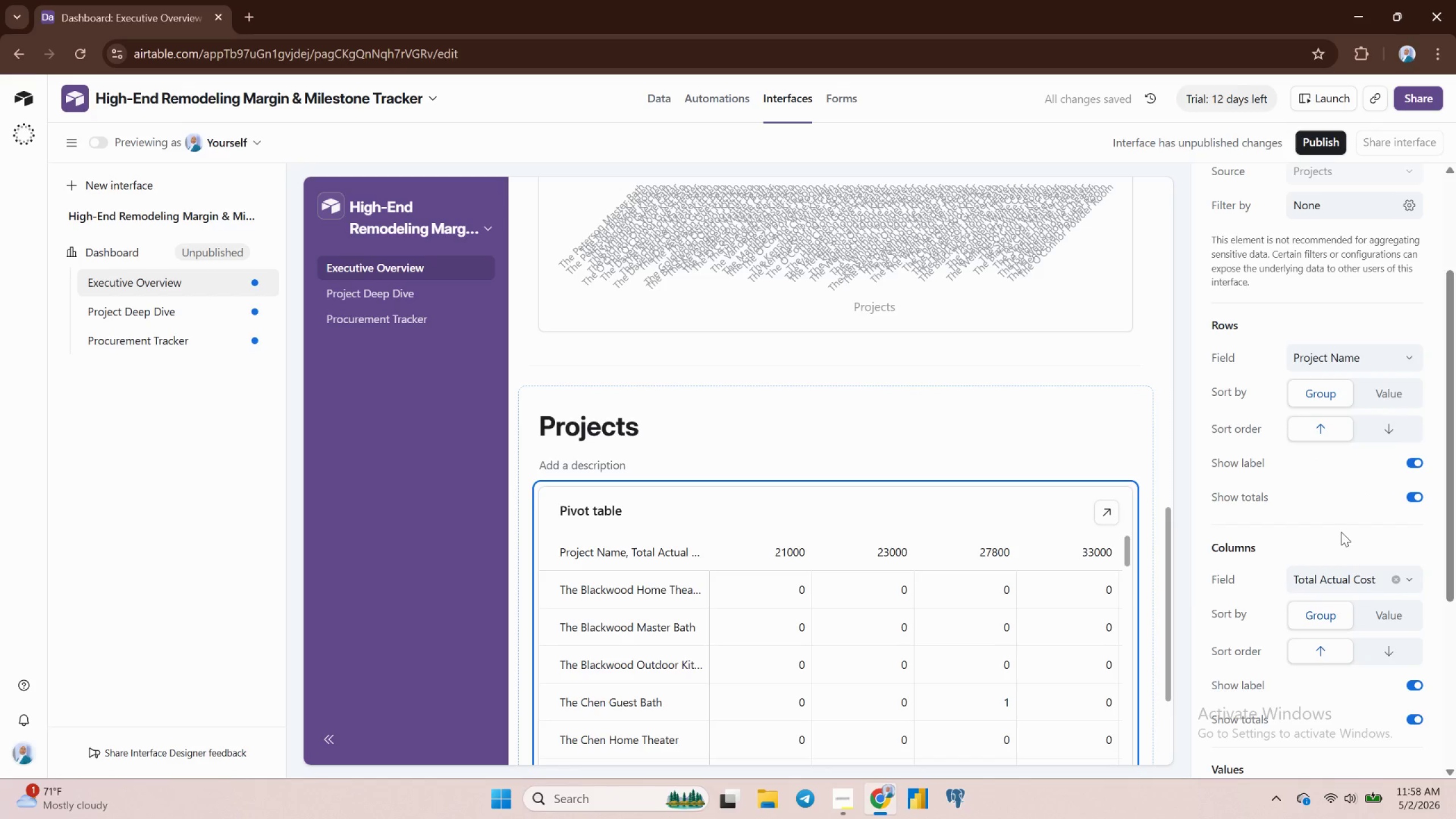 
wait(6.06)
 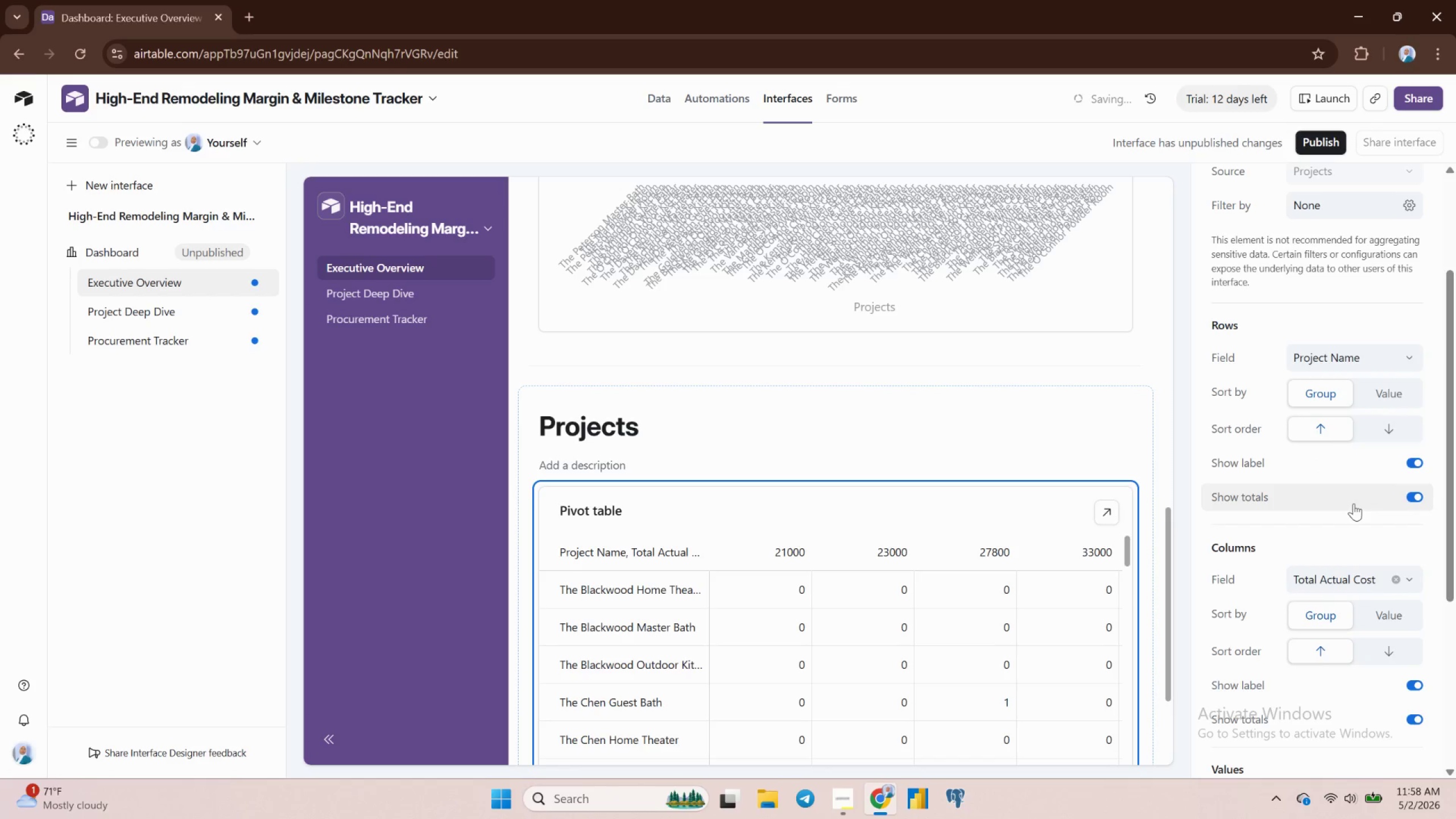 
scroll: coordinate [686, 645], scroll_direction: down, amount: 7.0
 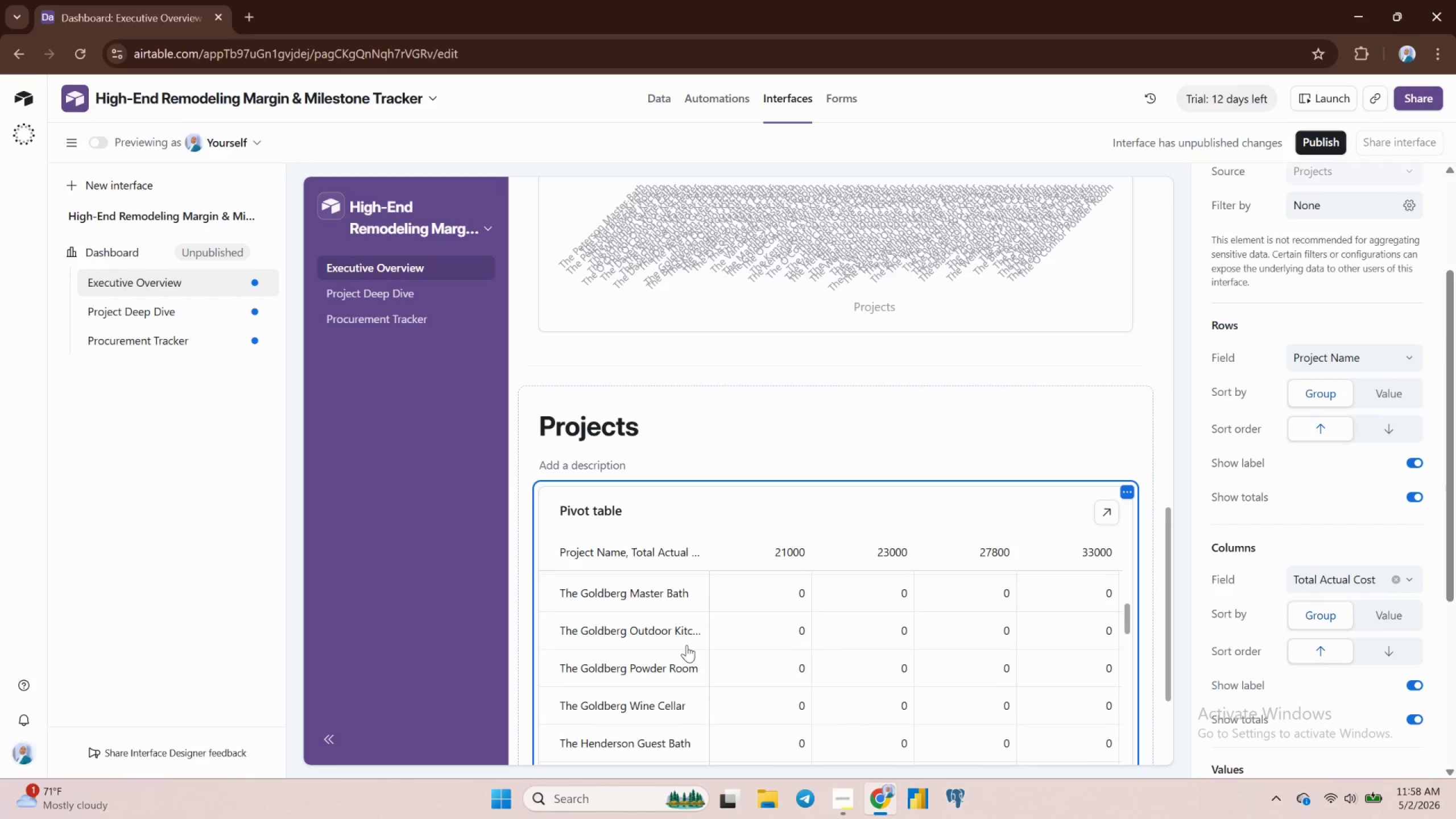 
scroll: coordinate [1364, 509], scroll_direction: up, amount: 13.0
 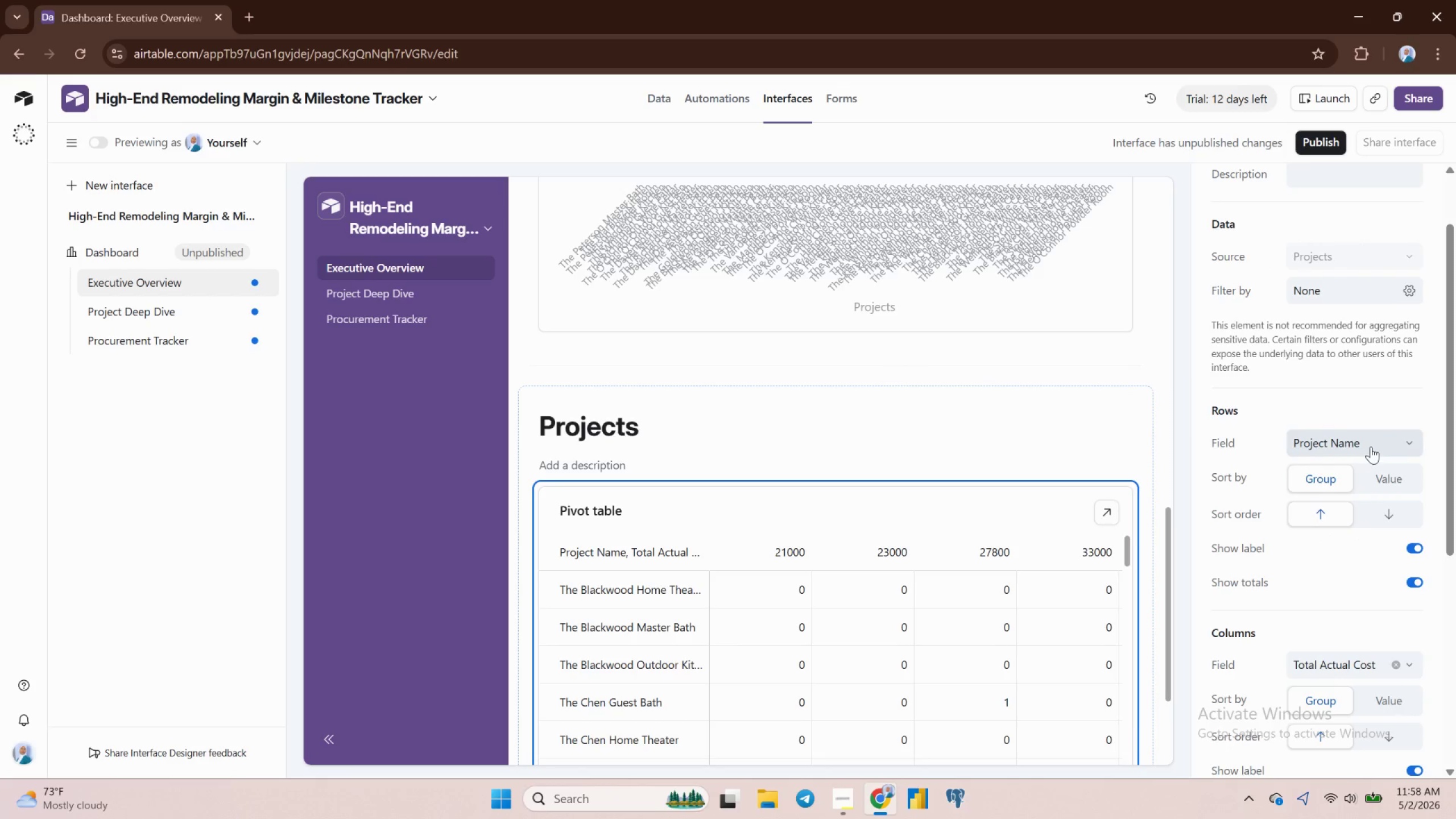 
left_click([1371, 445])
 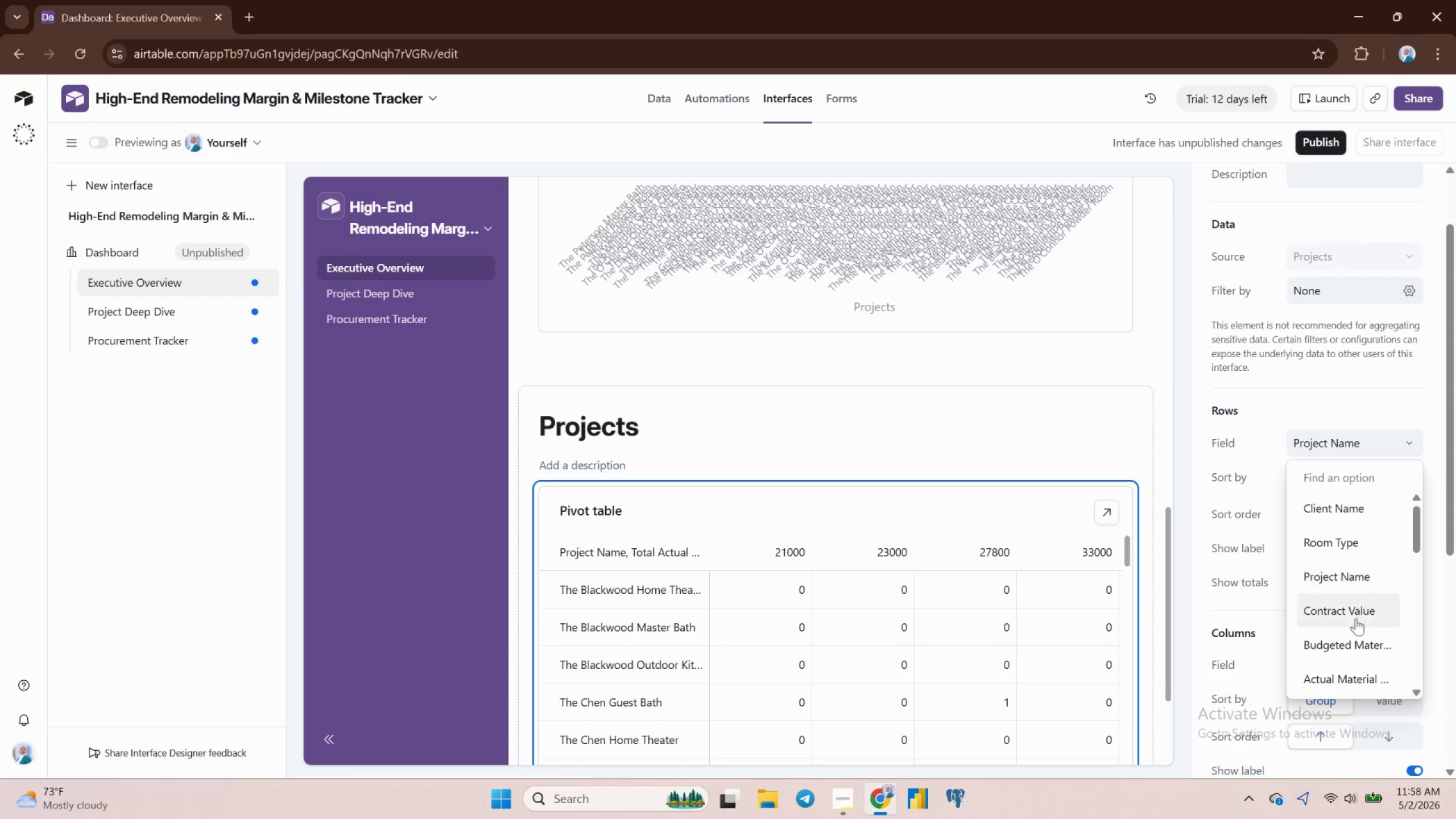 
scroll: coordinate [1346, 647], scroll_direction: down, amount: 6.0
 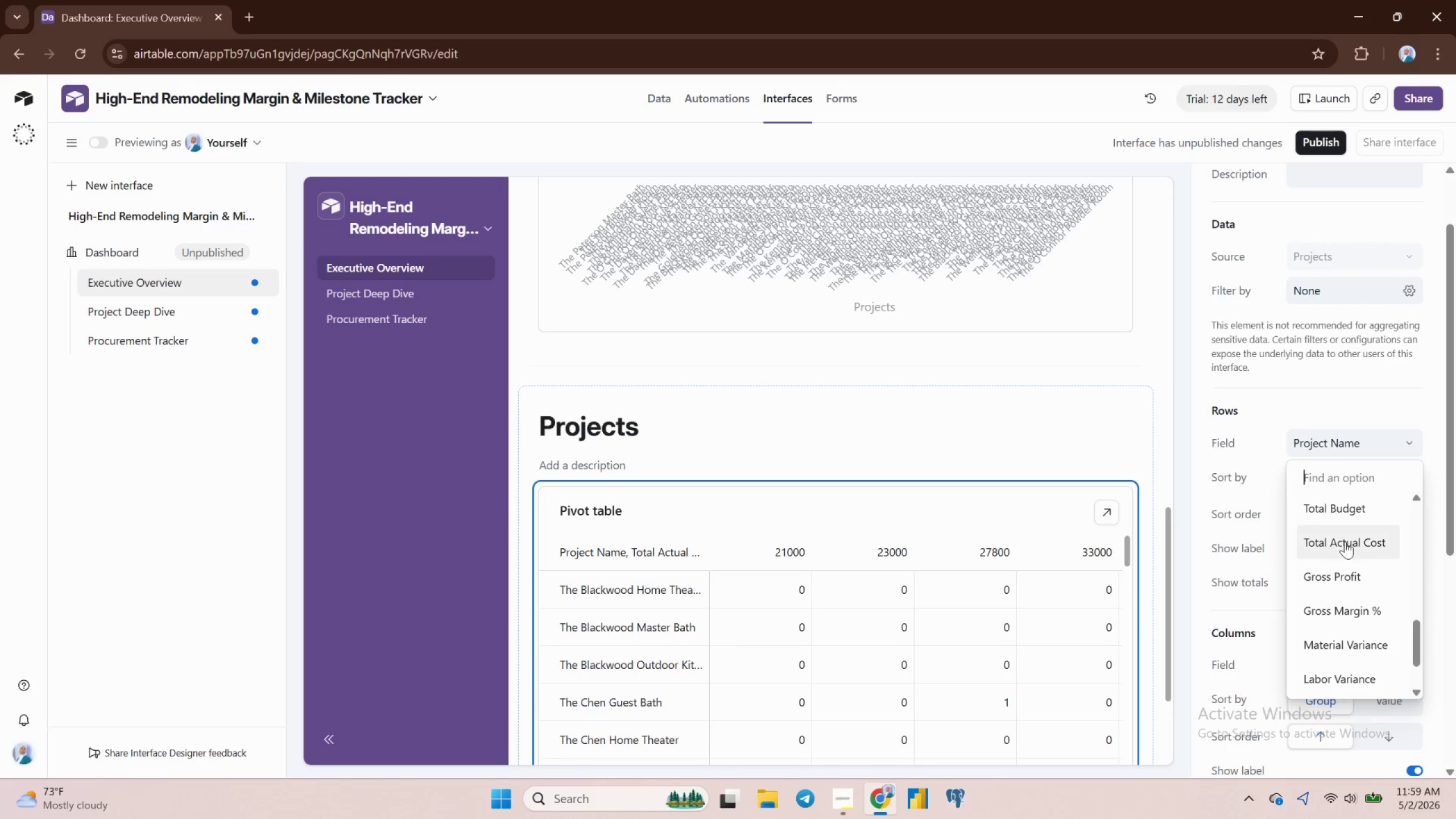 
left_click([1343, 535])
 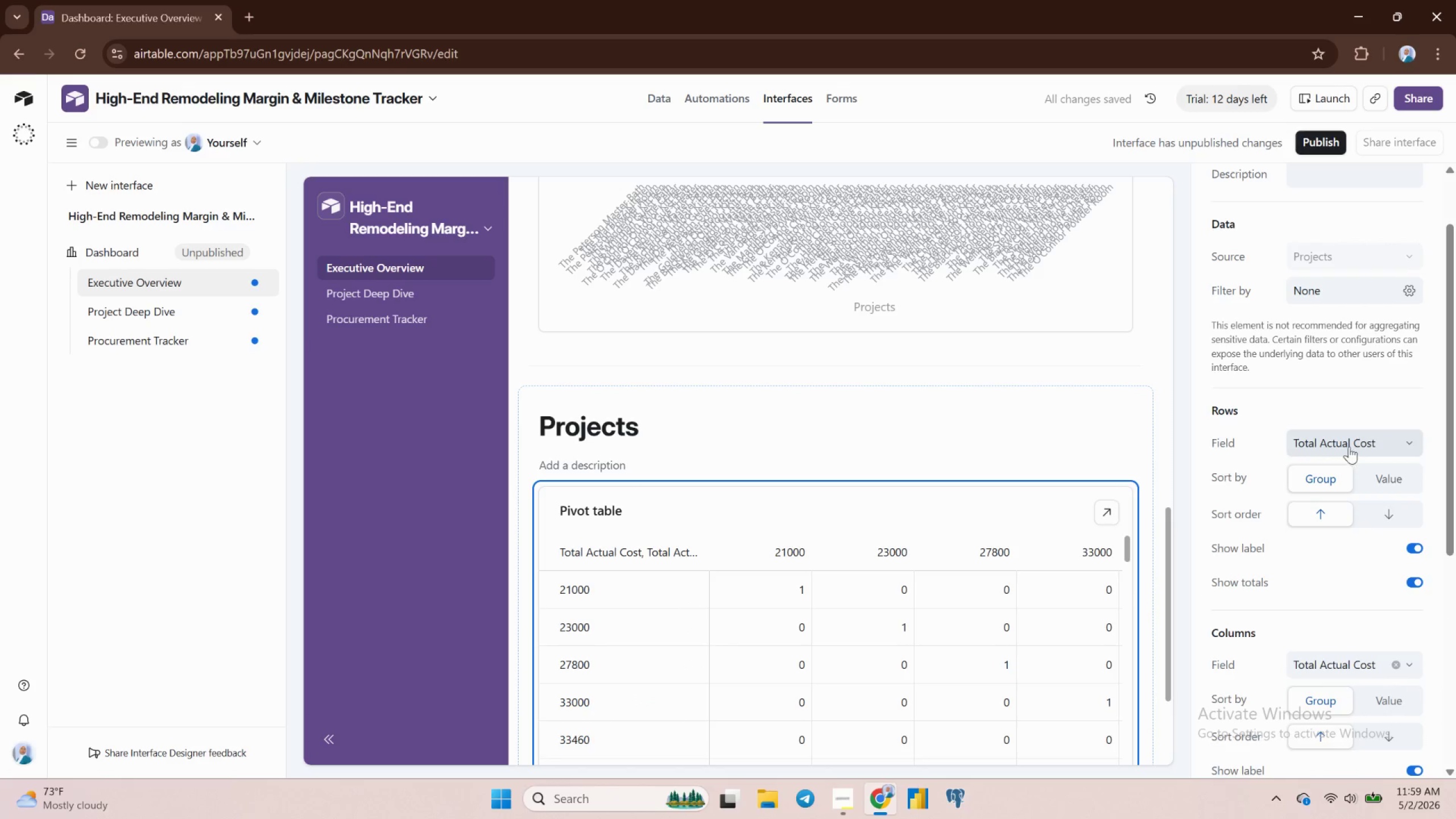 
scroll: coordinate [1368, 446], scroll_direction: up, amount: 3.0
 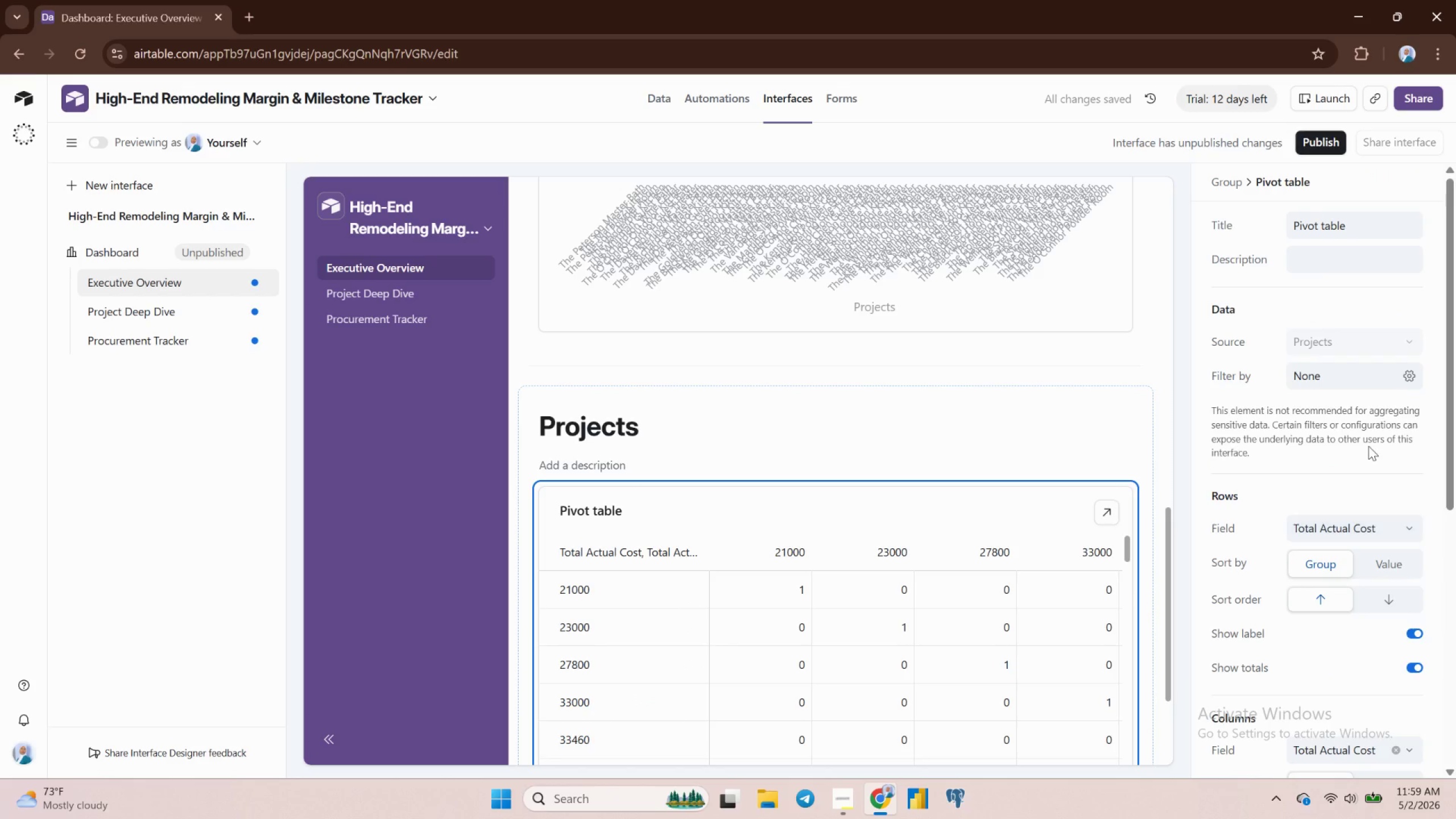 
scroll: coordinate [1368, 446], scroll_direction: down, amount: 1.0
 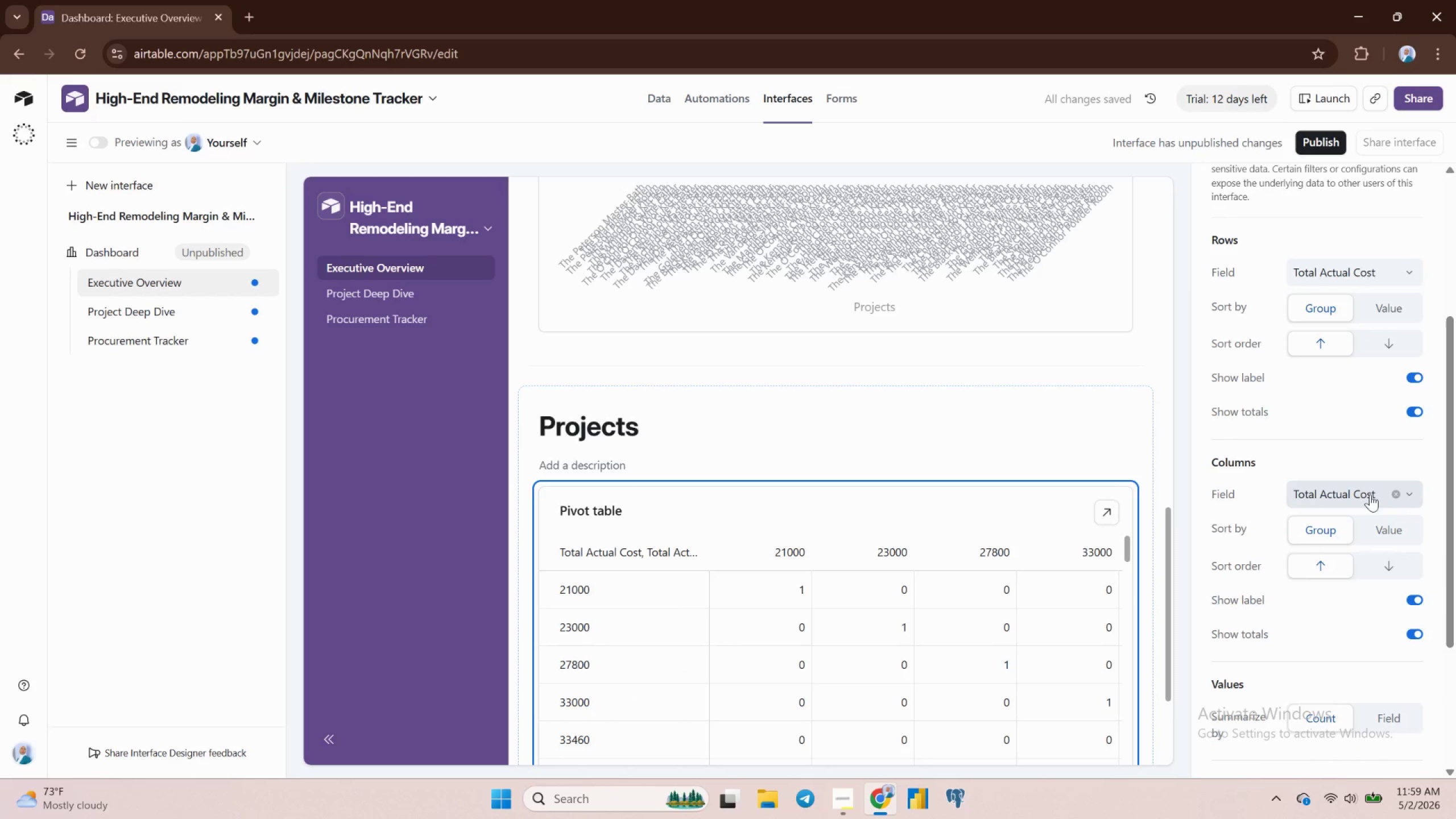 
left_click([1370, 493])
 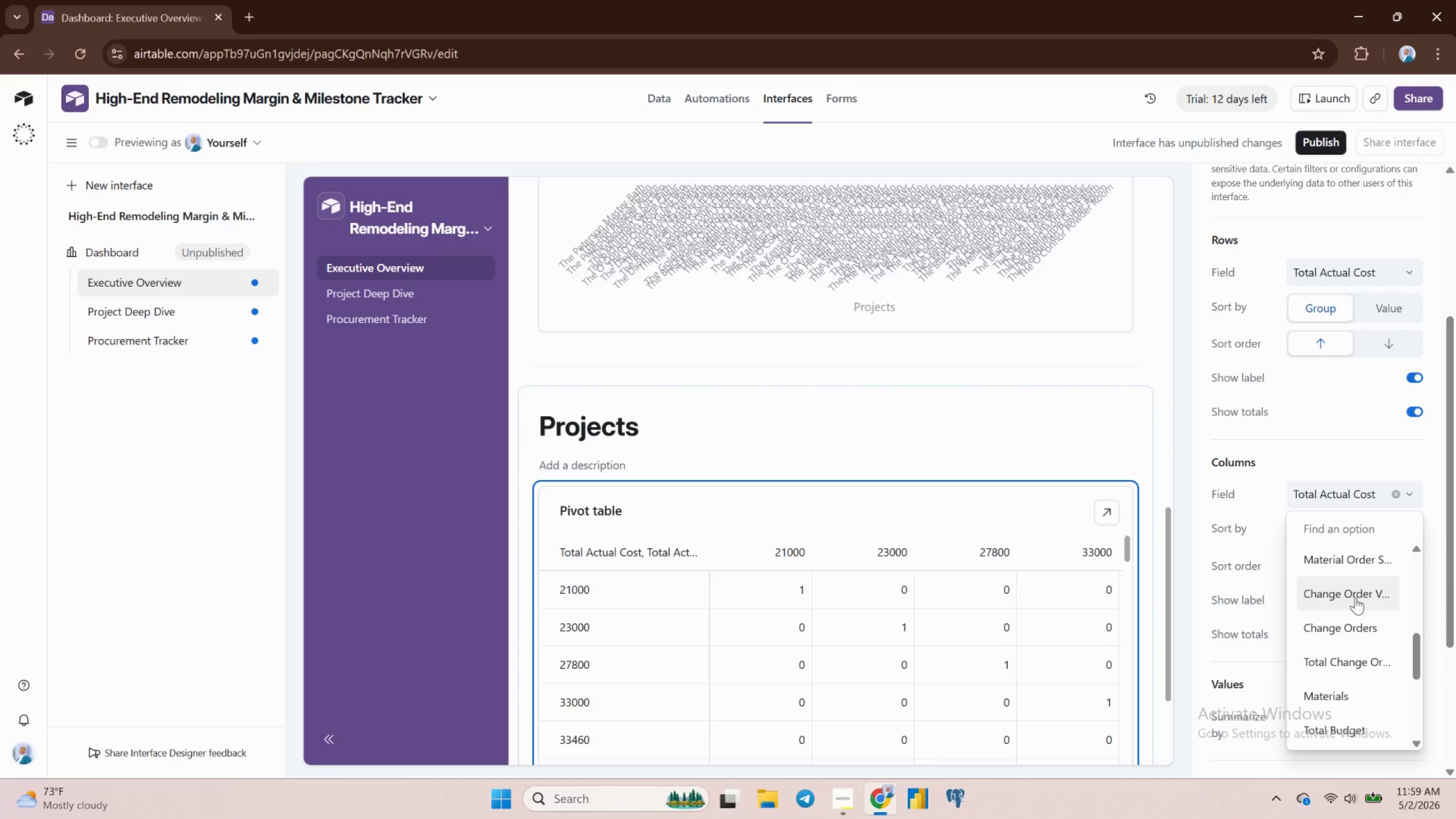 
scroll: coordinate [1355, 597], scroll_direction: up, amount: 5.0
 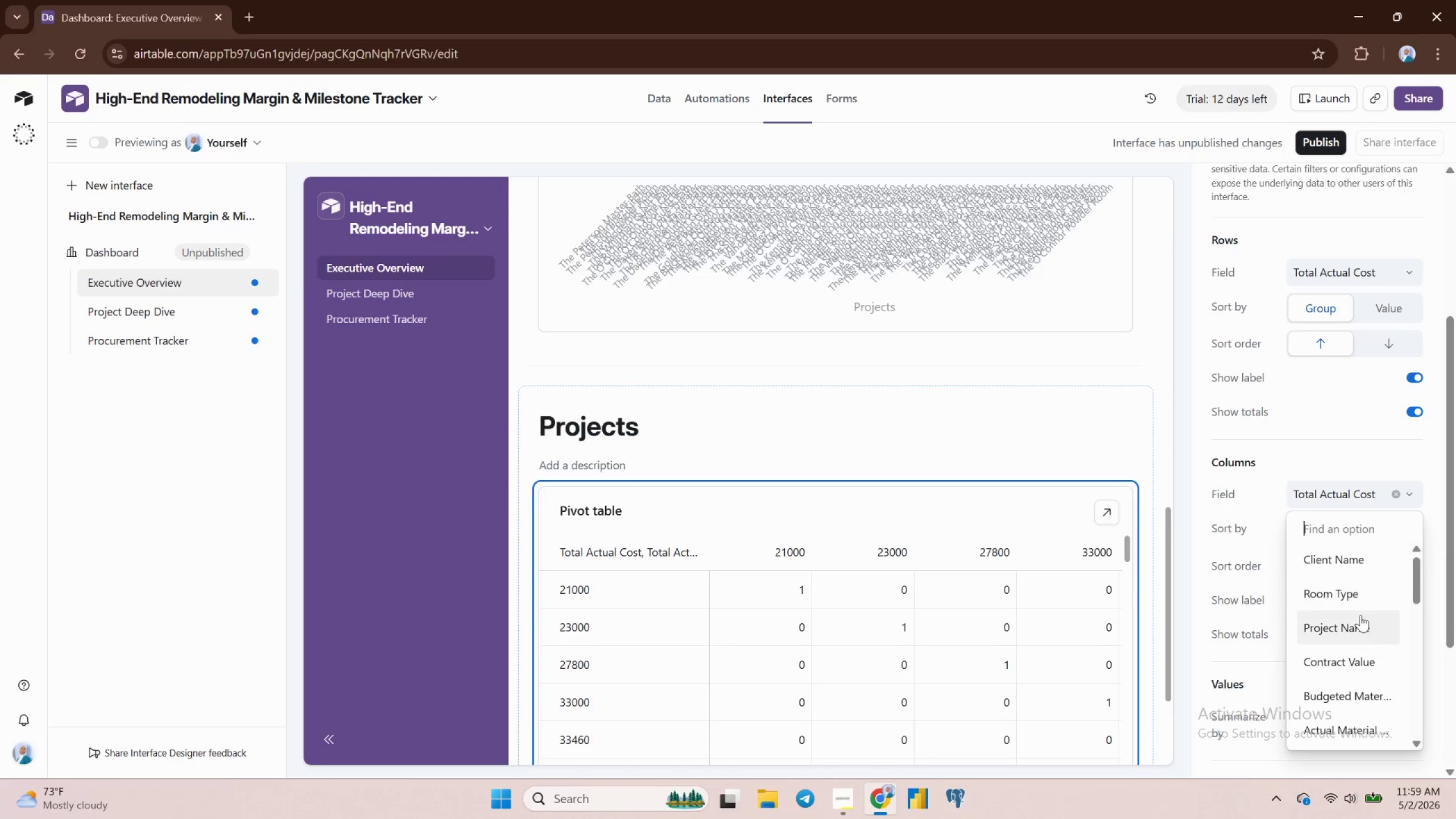 
left_click([1362, 623])
 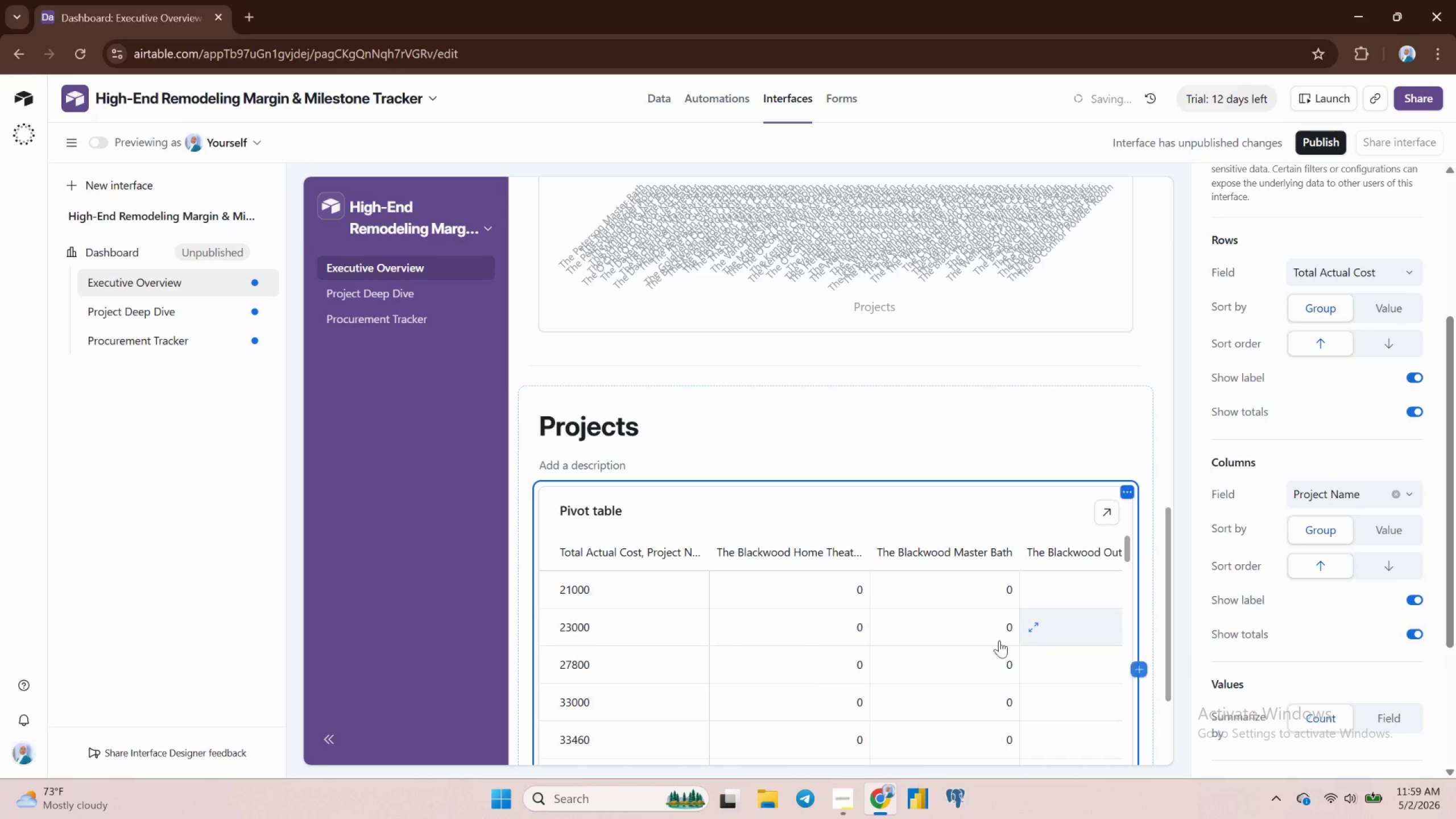 
scroll: coordinate [950, 644], scroll_direction: down, amount: 27.0
 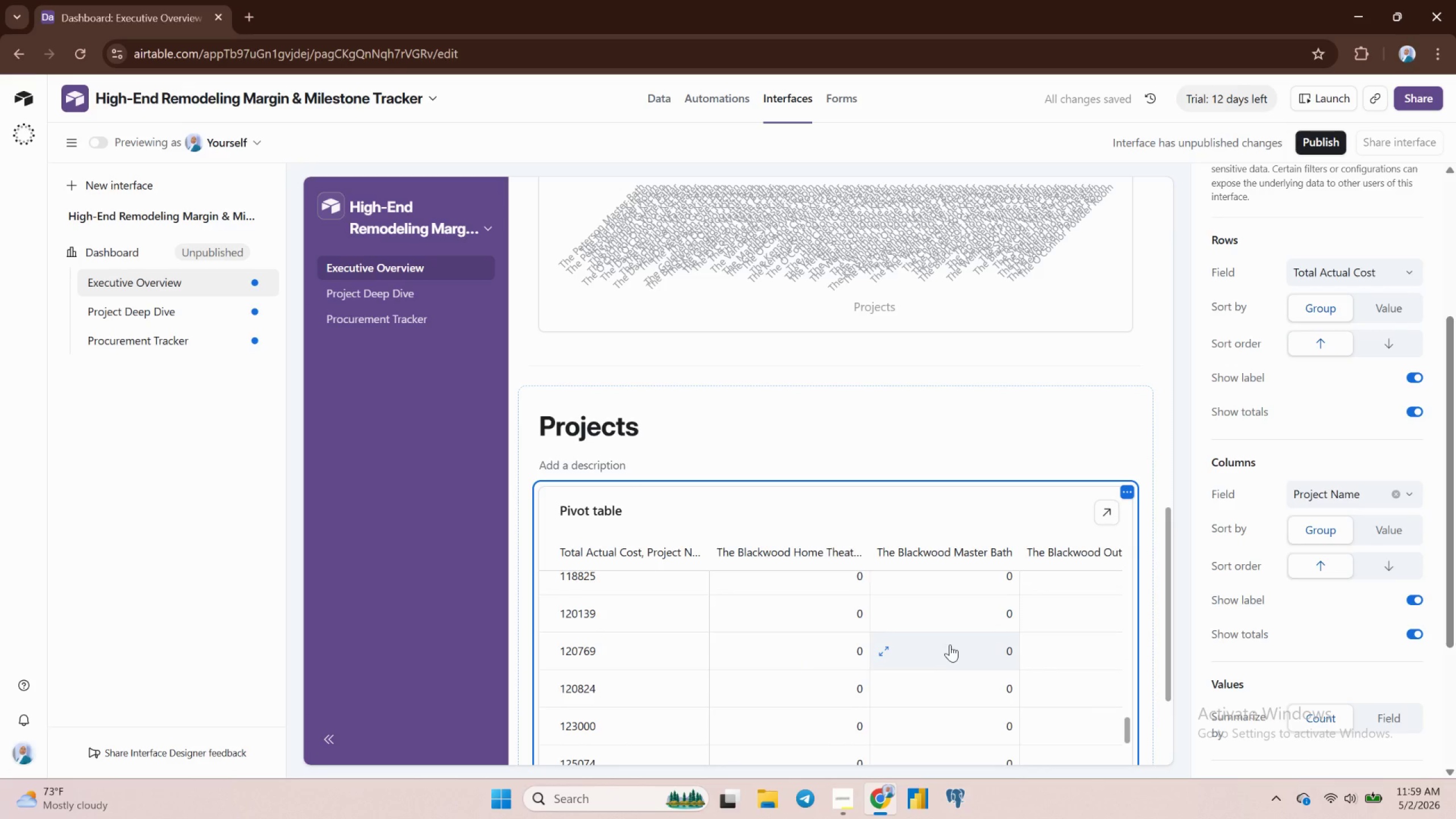 
scroll: coordinate [967, 622], scroll_direction: up, amount: 12.0
 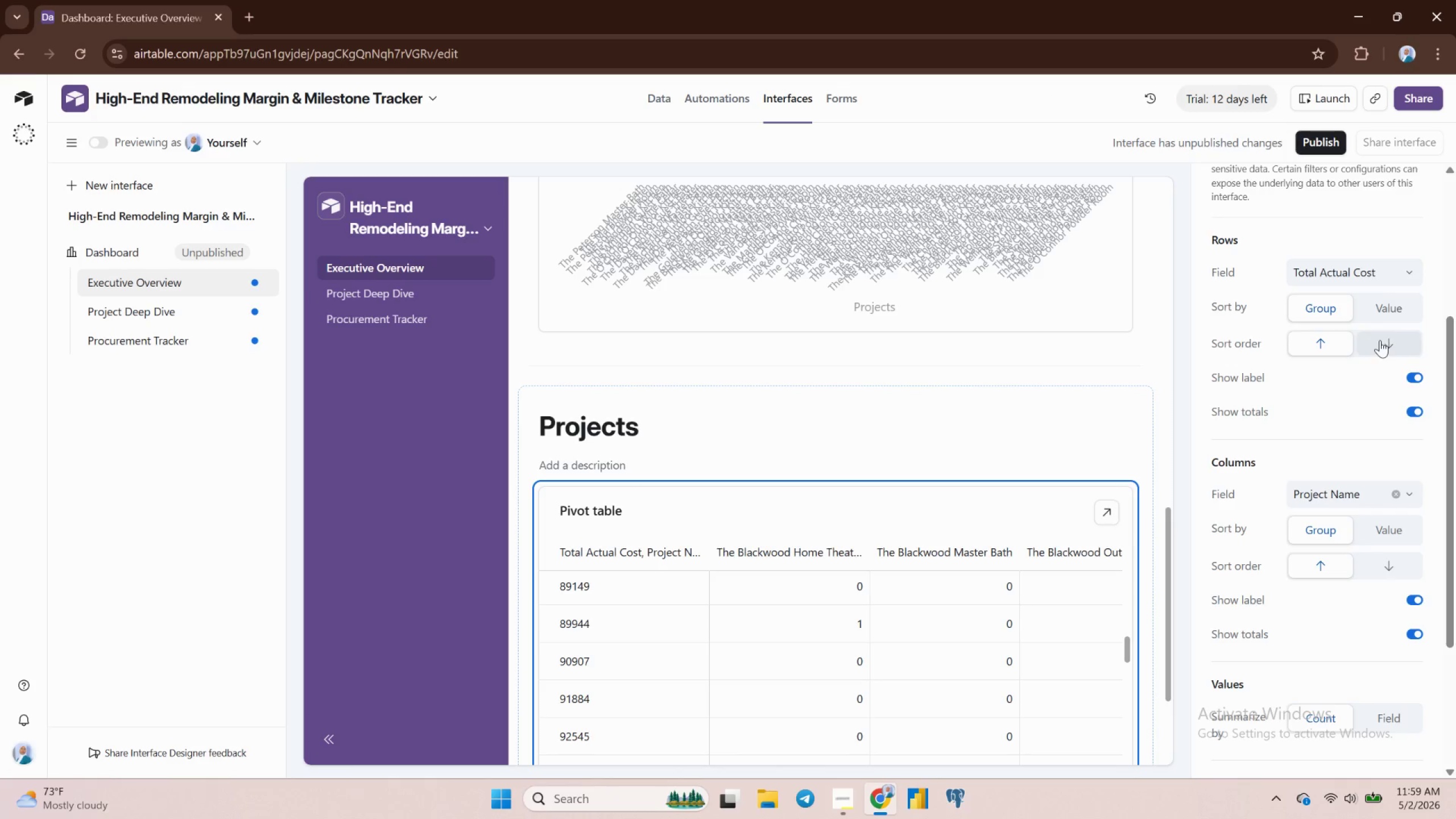 
left_click([1381, 342])
 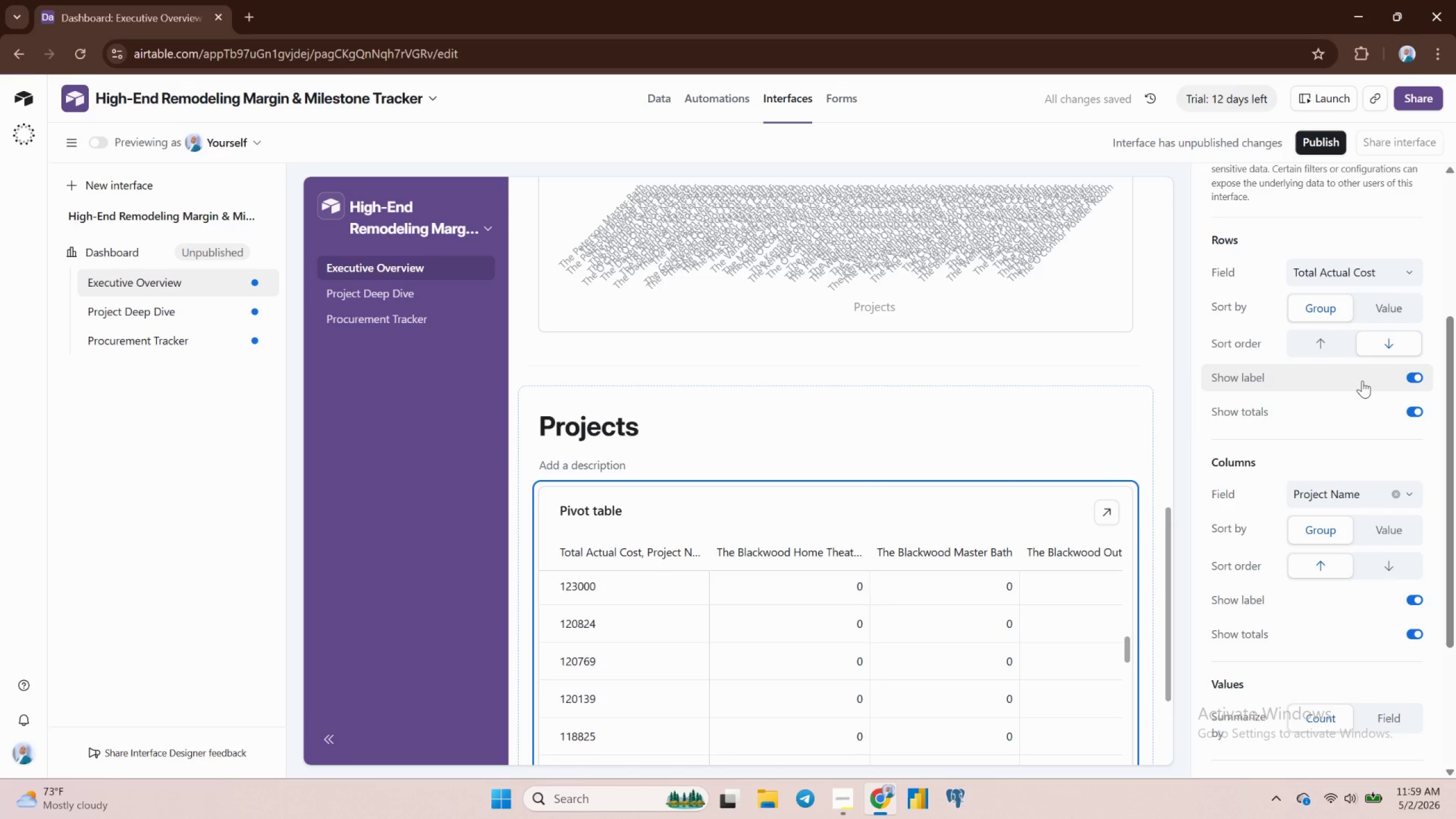 
wait(5.78)
 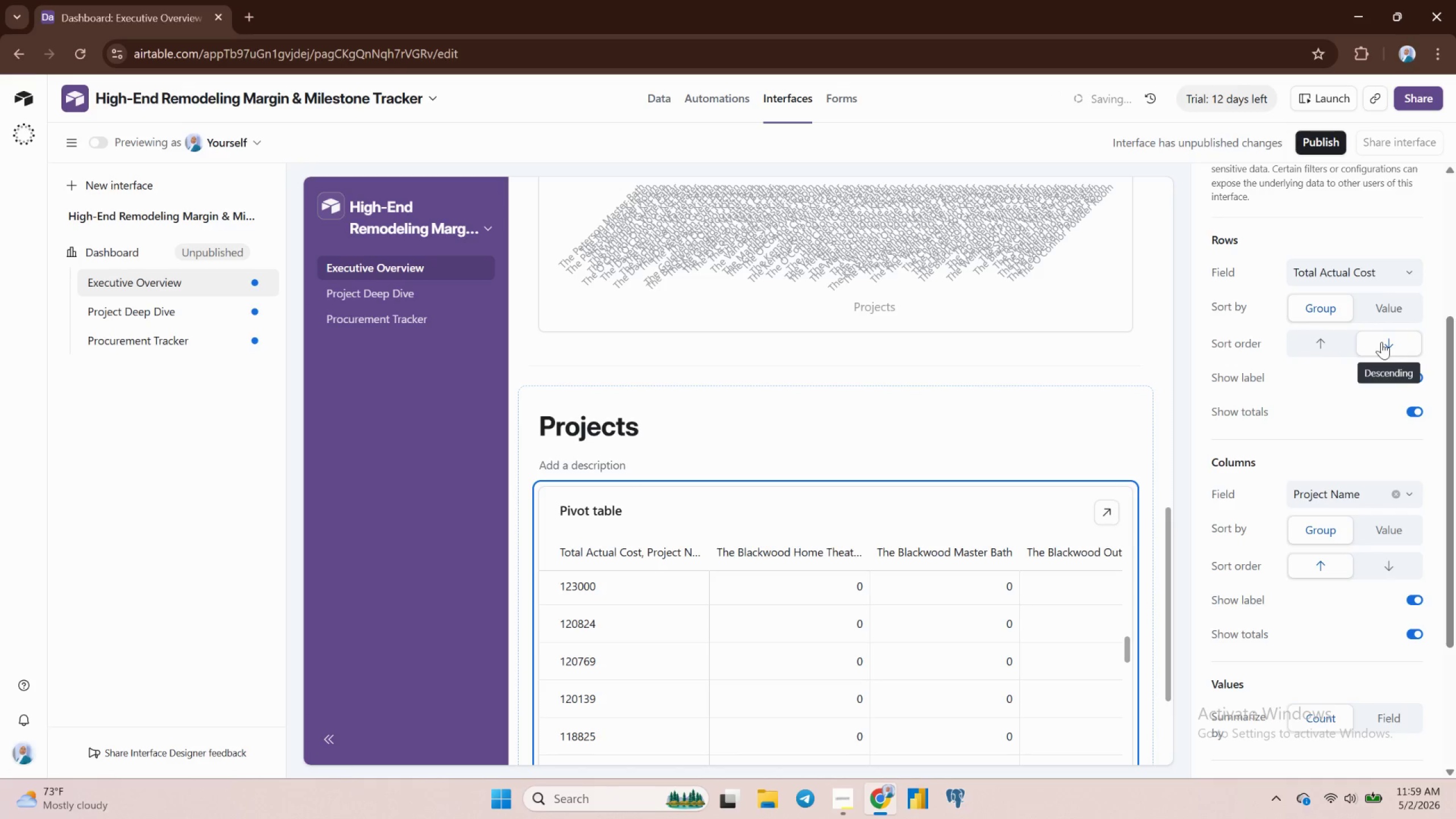 
left_click([1413, 378])
 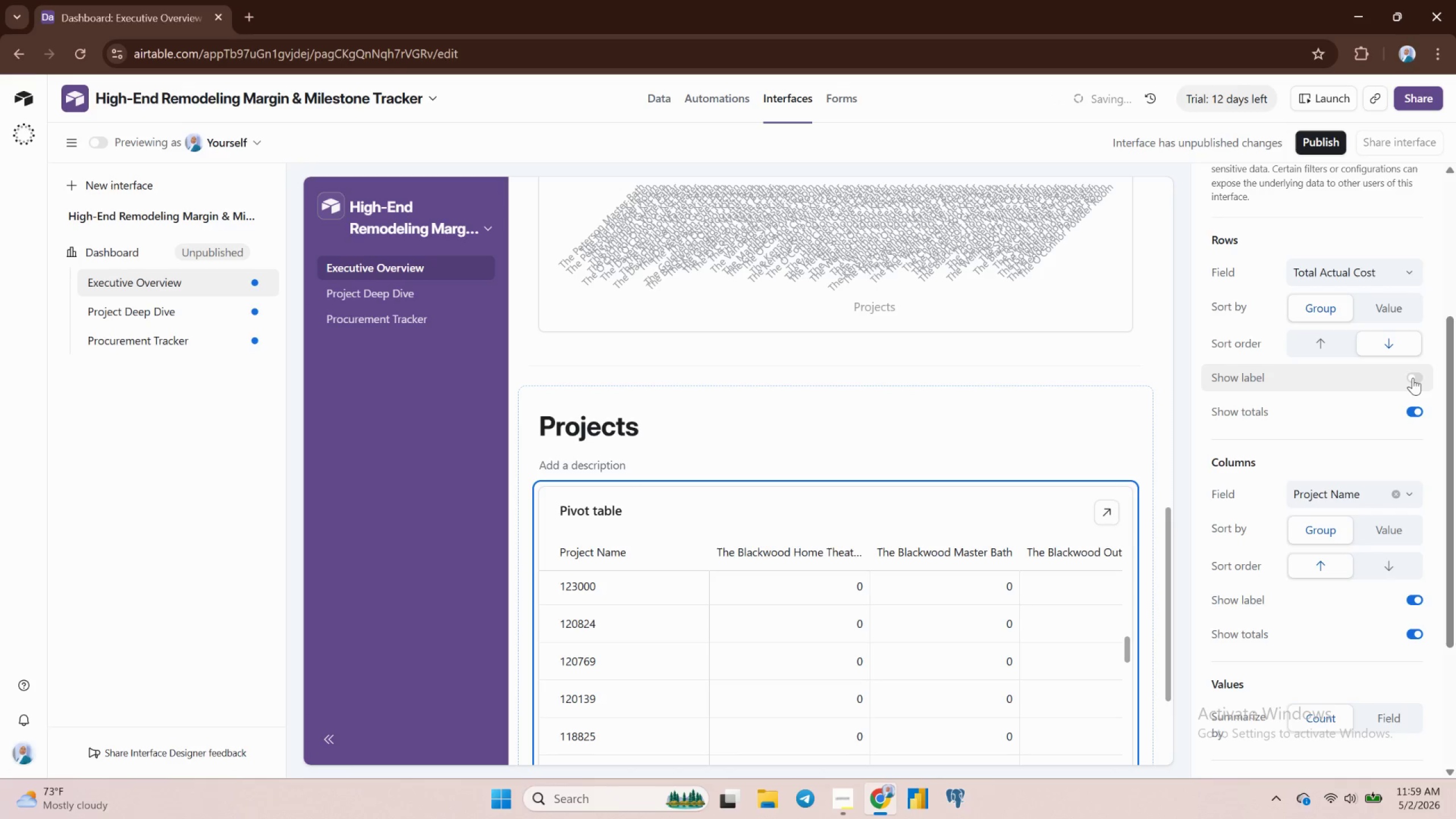 
left_click([1413, 378])
 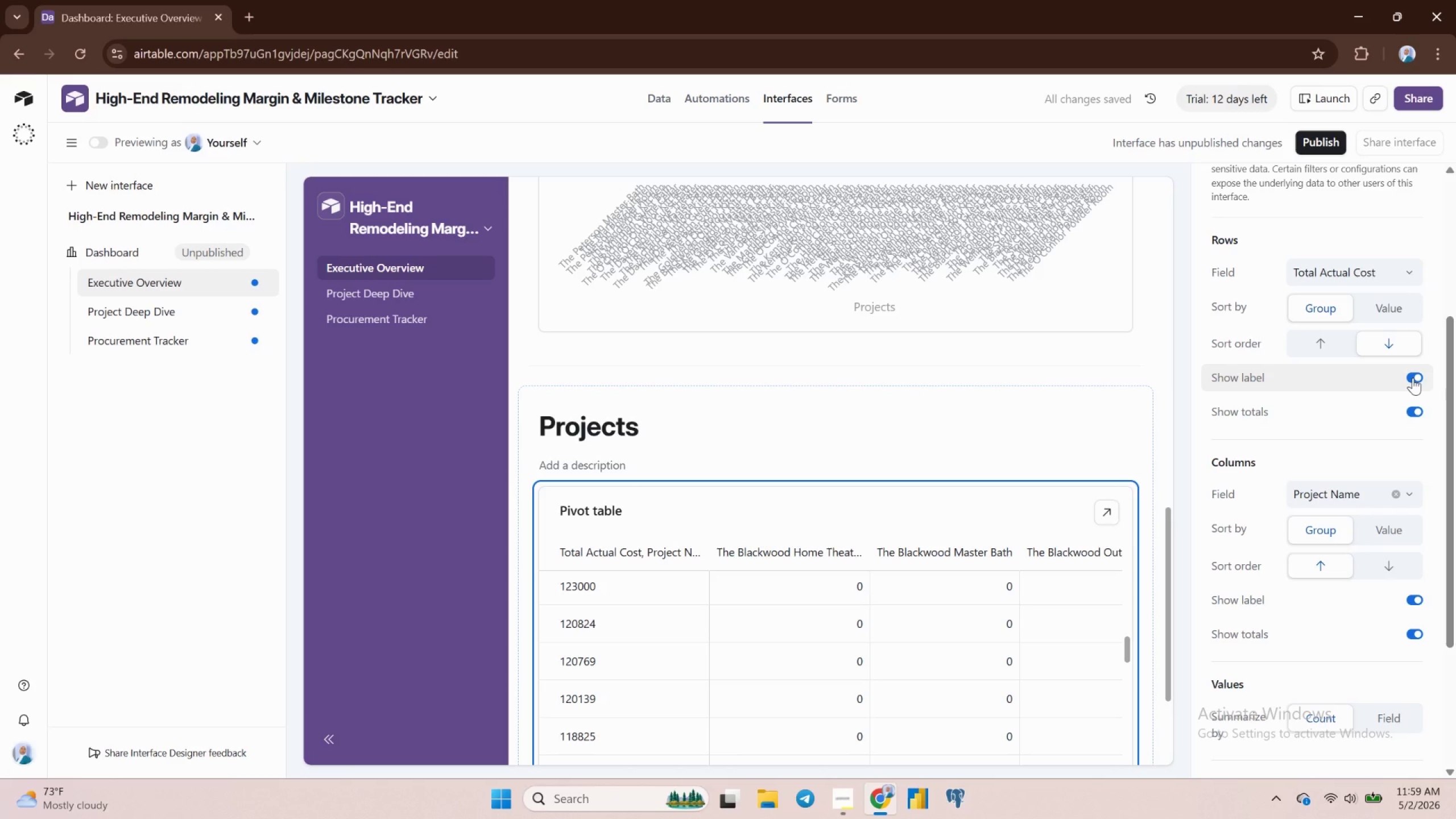 
left_click([1413, 378])
 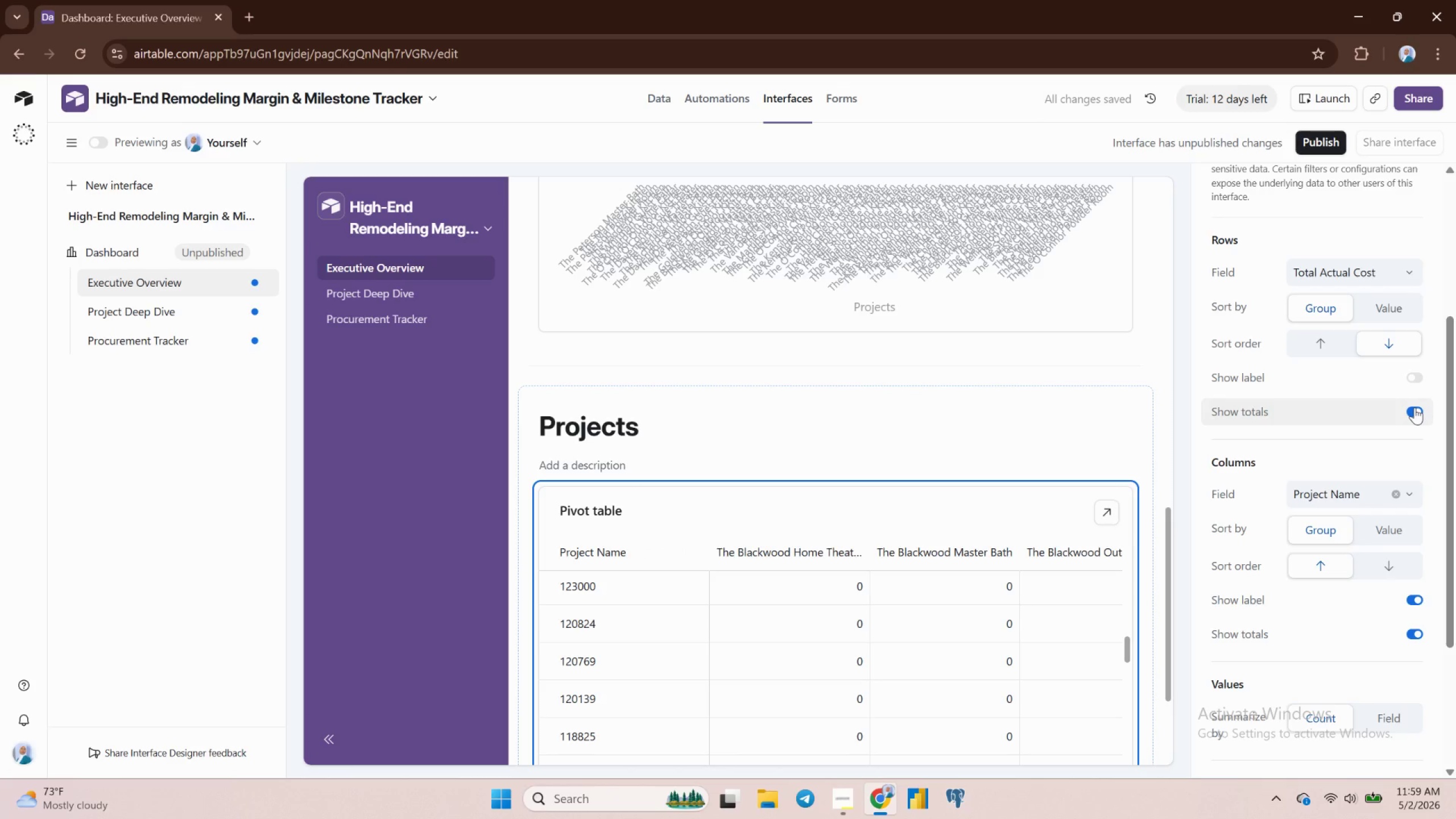 
left_click([1414, 407])
 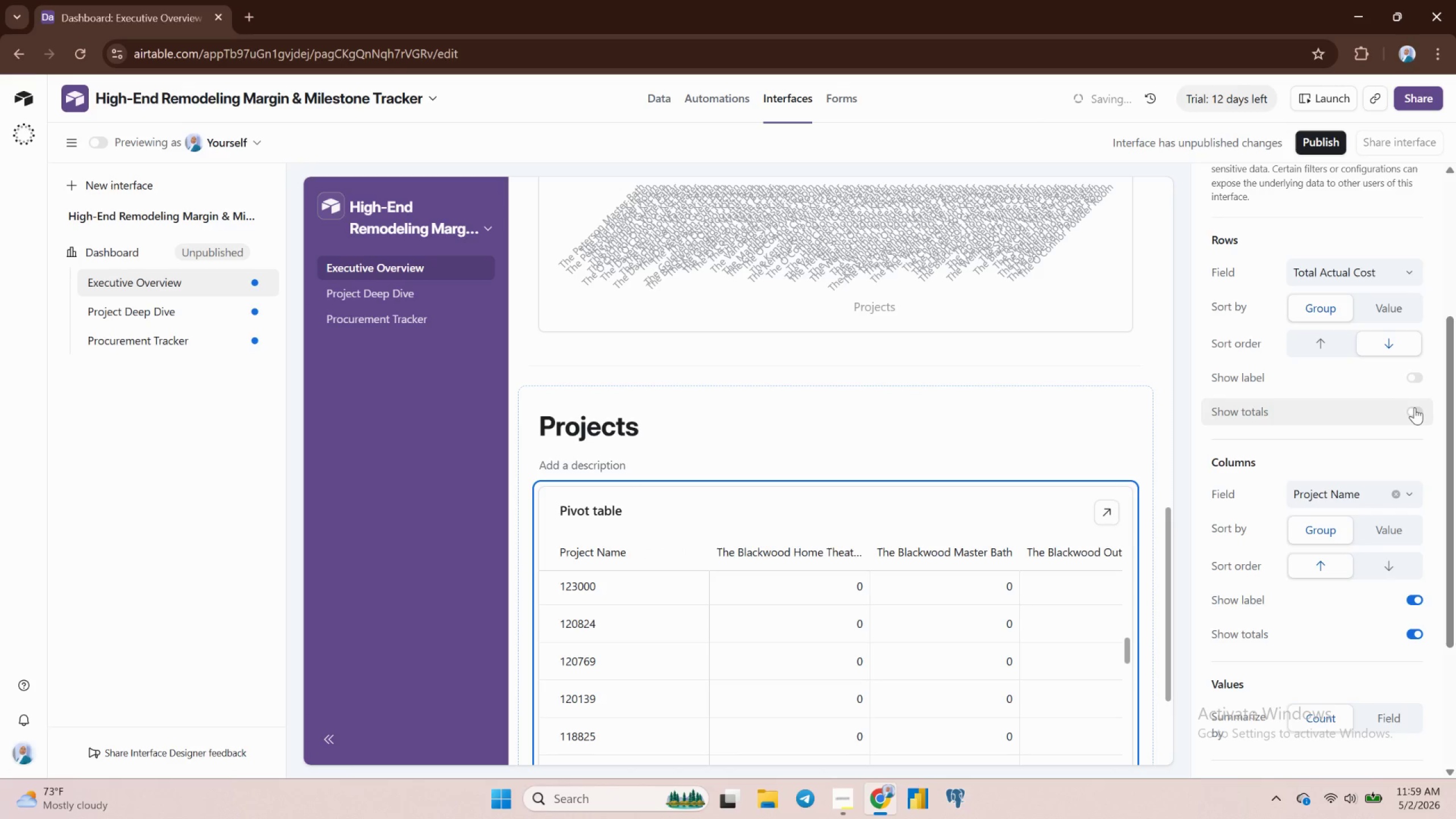 
left_click([1414, 407])
 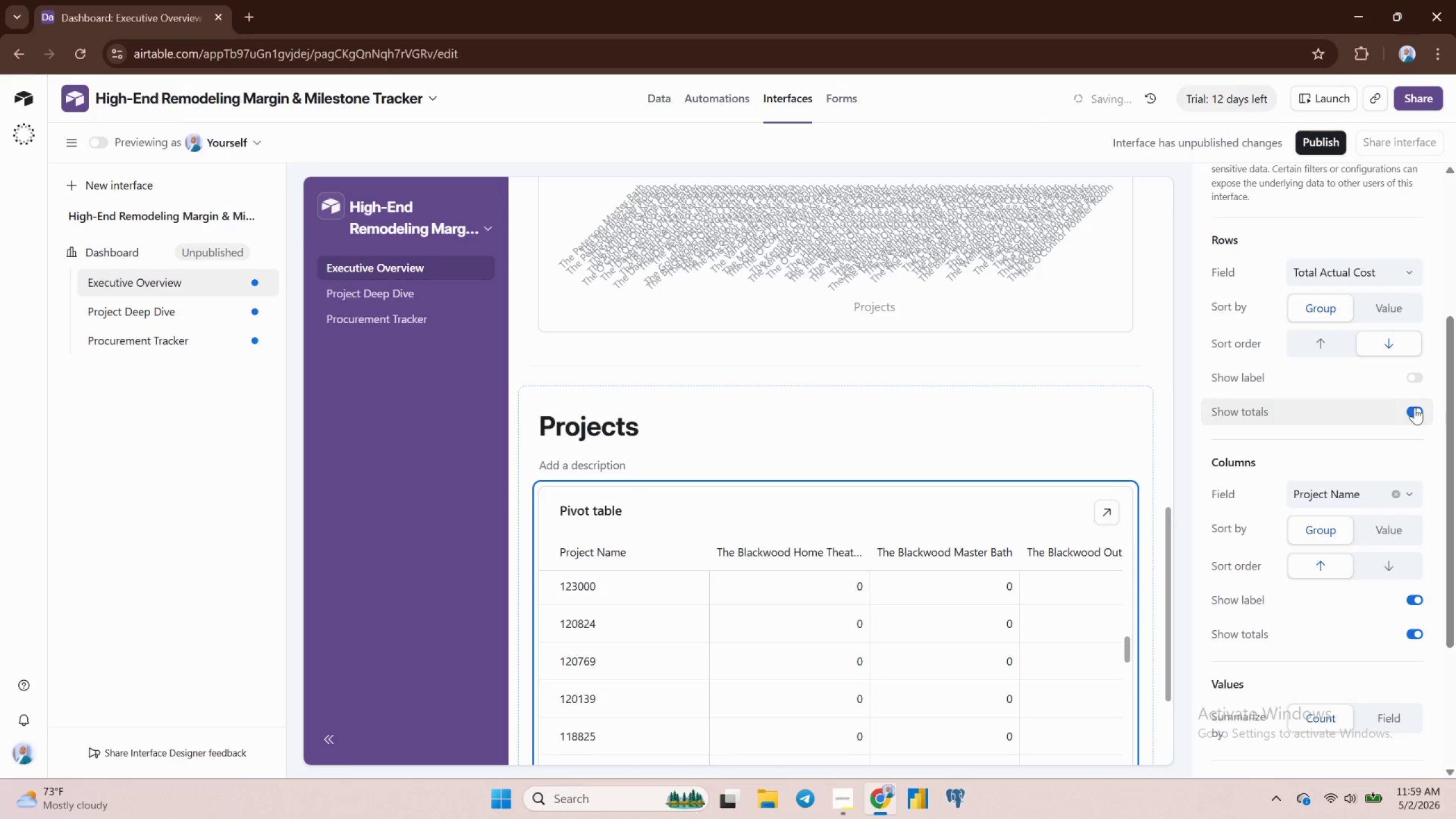 
left_click([1414, 407])
 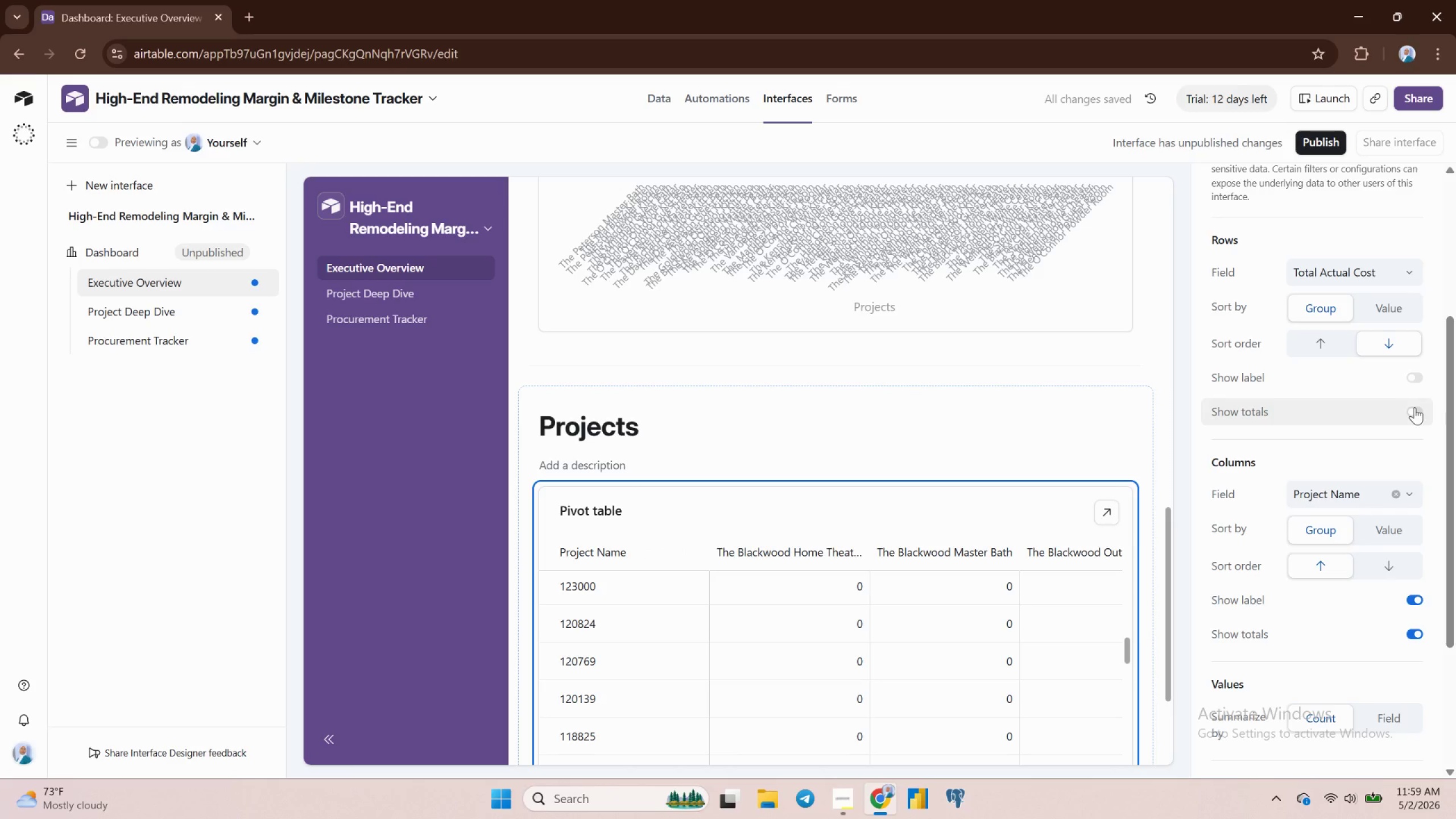 
left_click([1414, 407])
 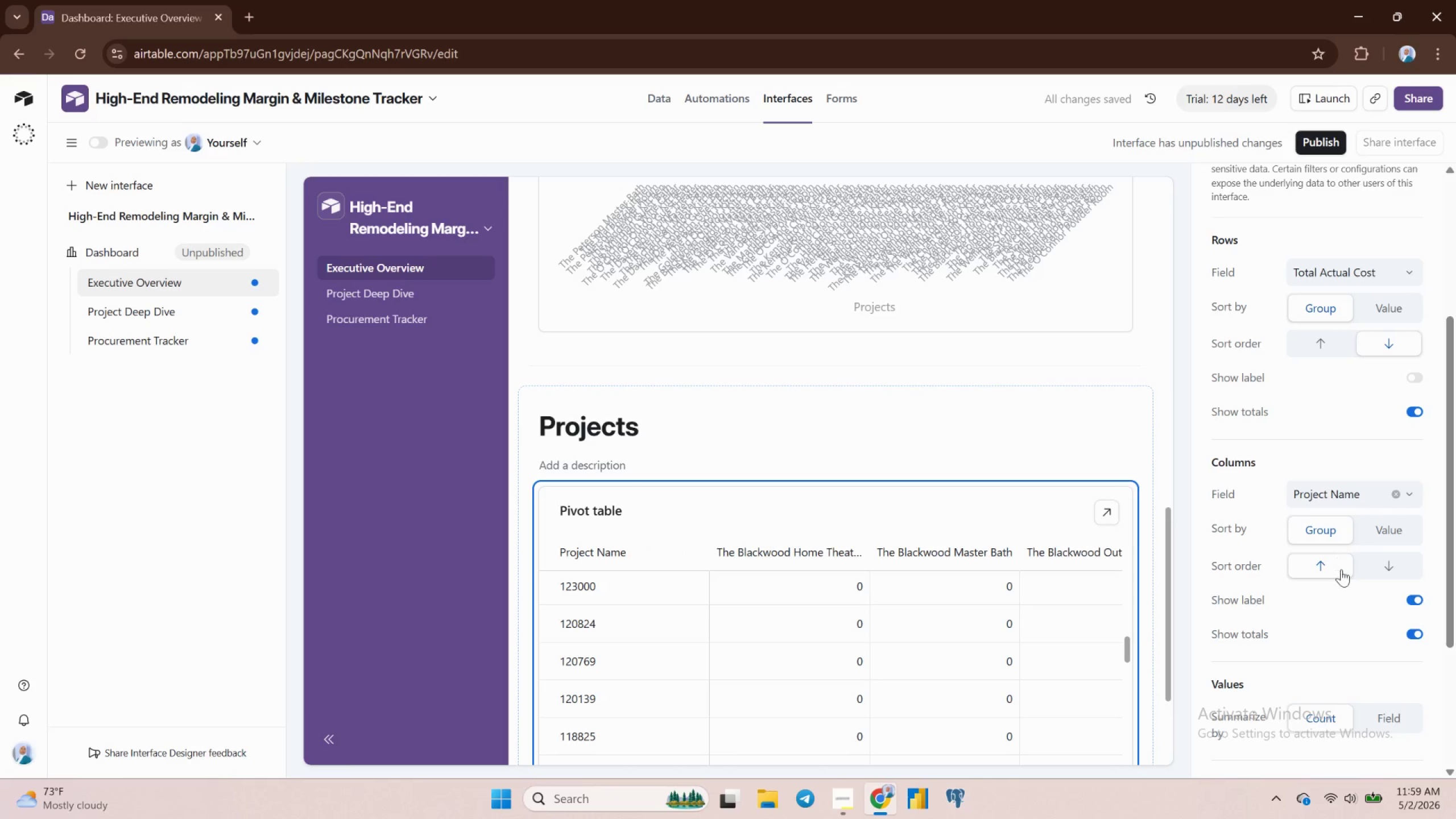 
scroll: coordinate [1355, 595], scroll_direction: down, amount: 1.0
 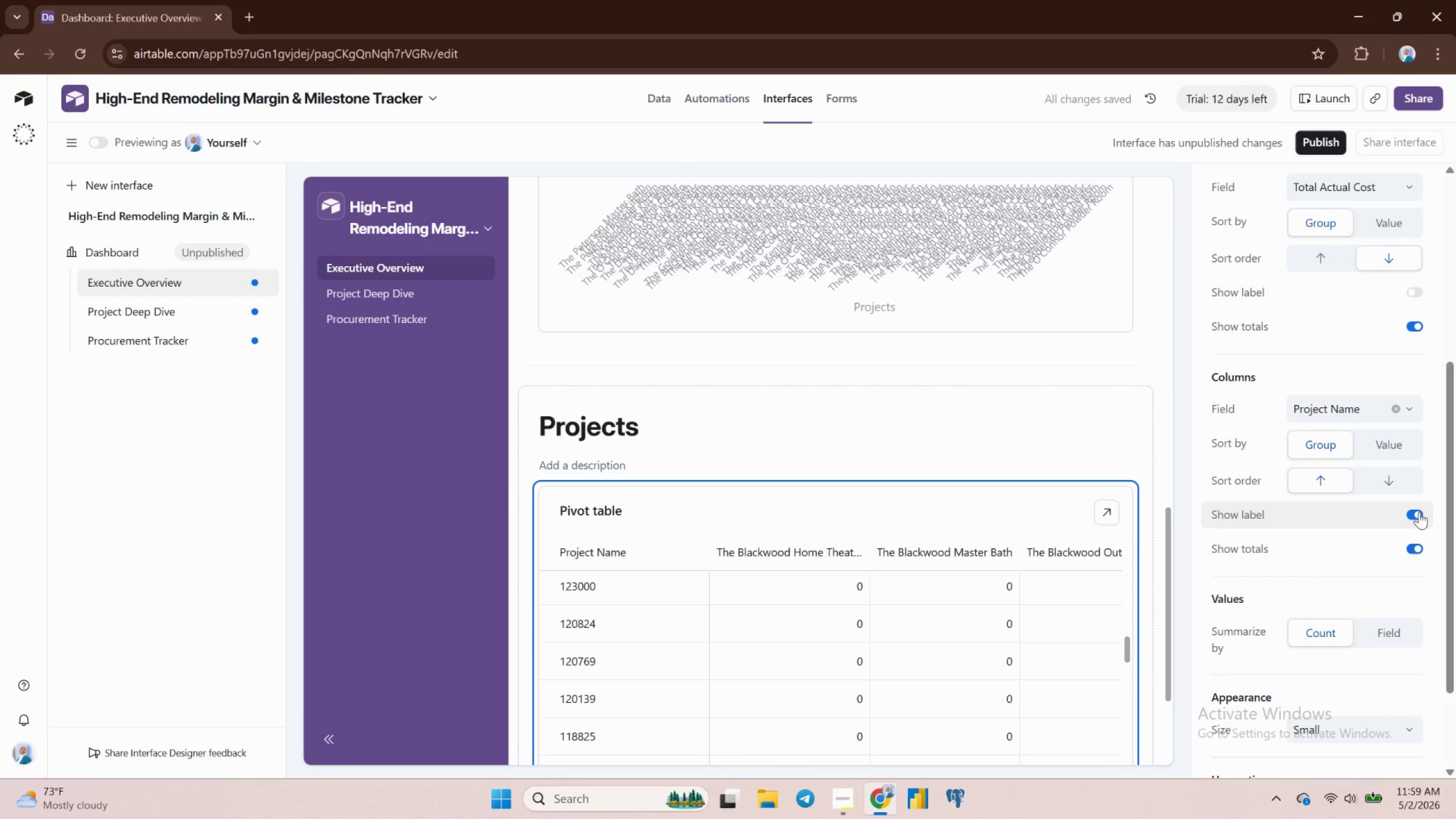 
left_click([1419, 512])
 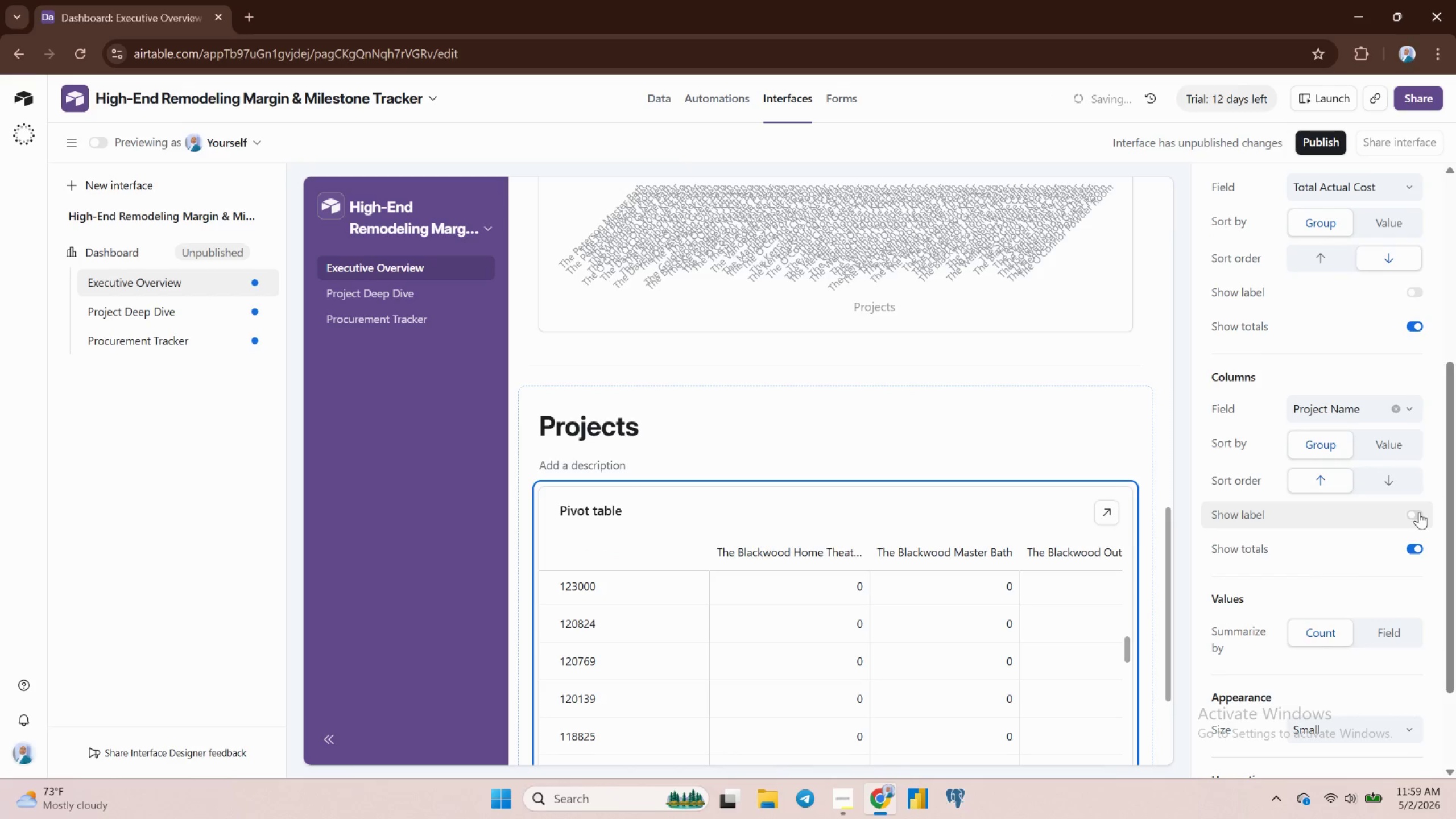 
left_click([1419, 512])
 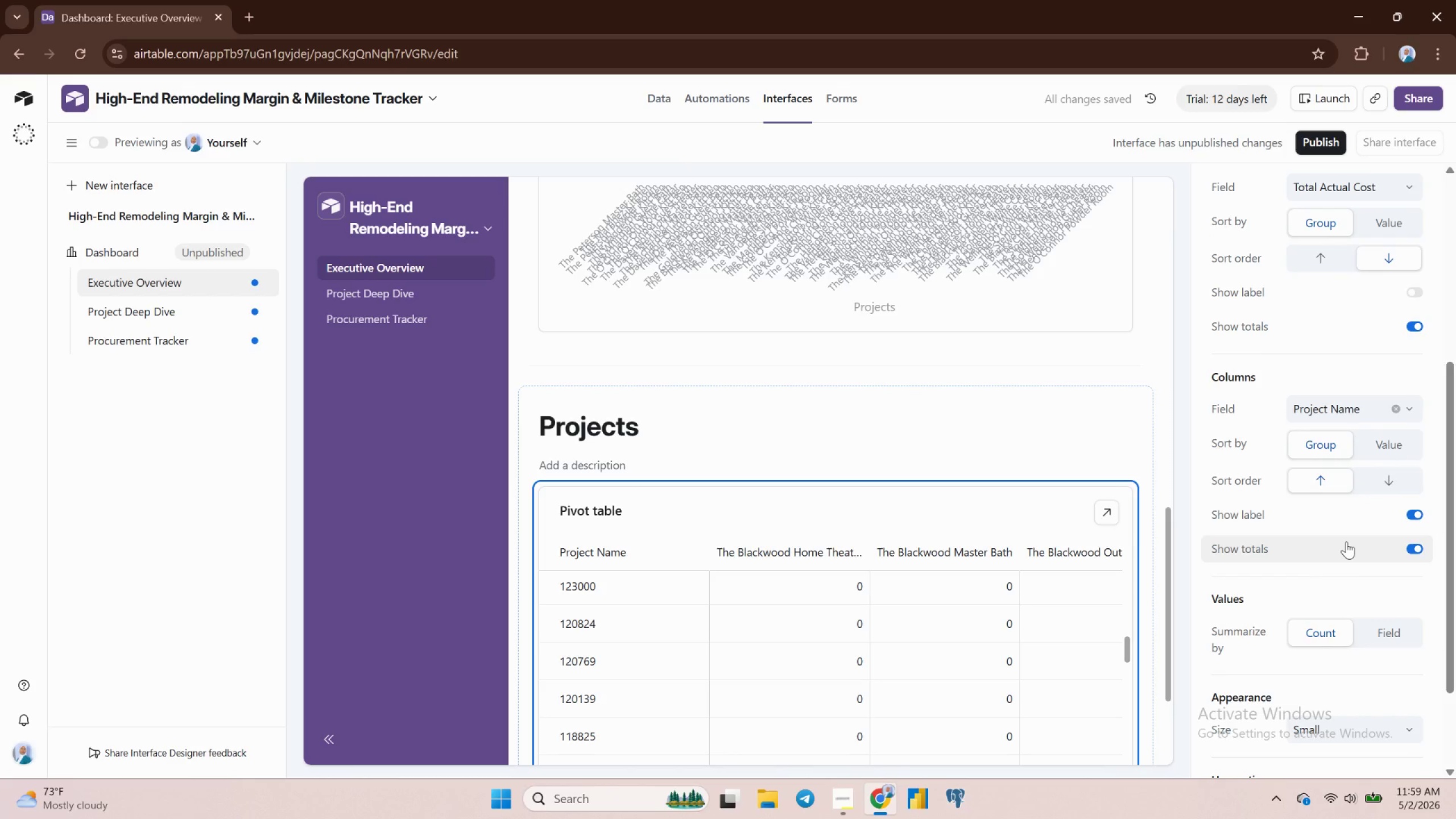 
scroll: coordinate [1346, 541], scroll_direction: down, amount: 2.0
 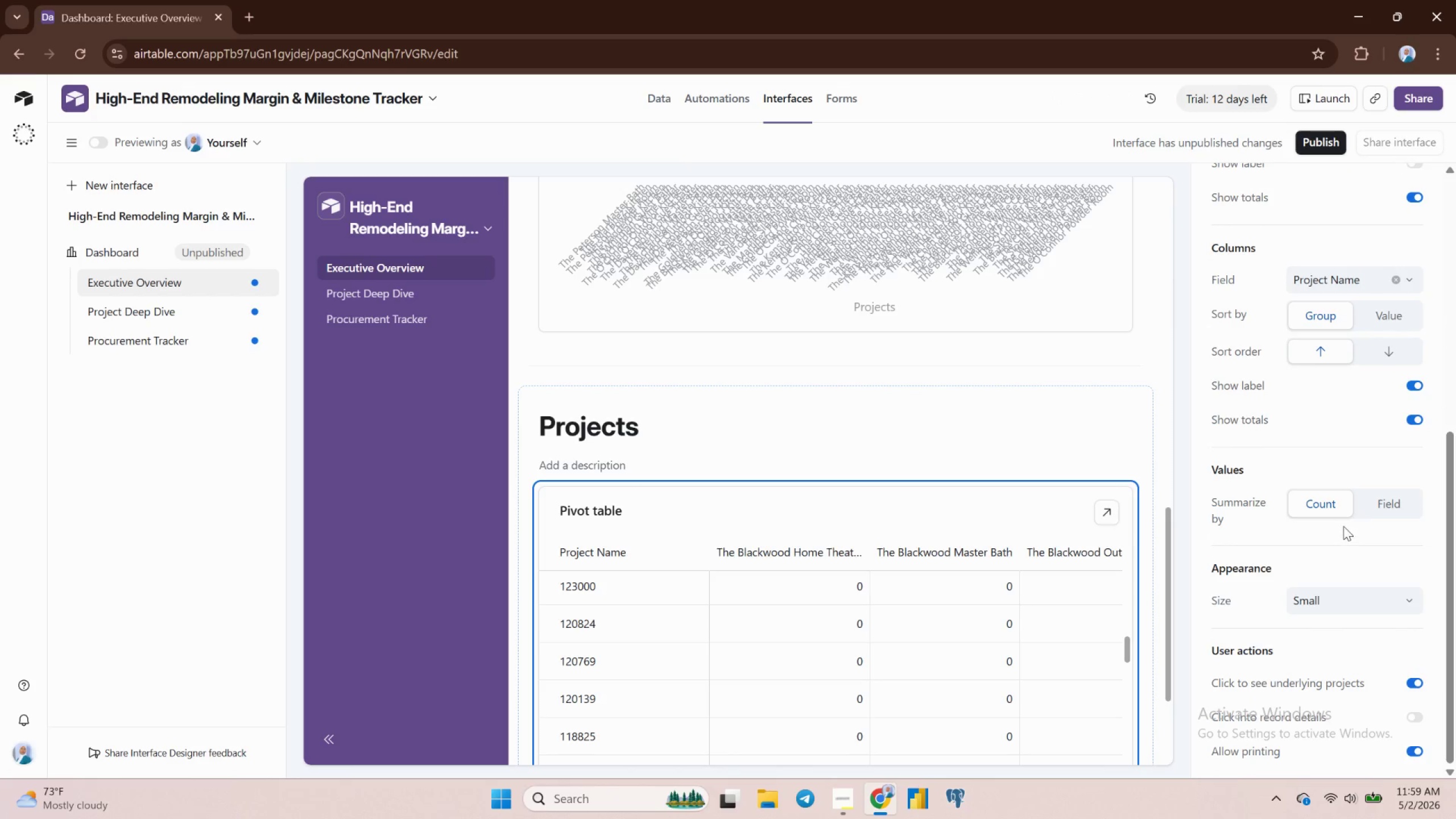 
left_click([1327, 507])
 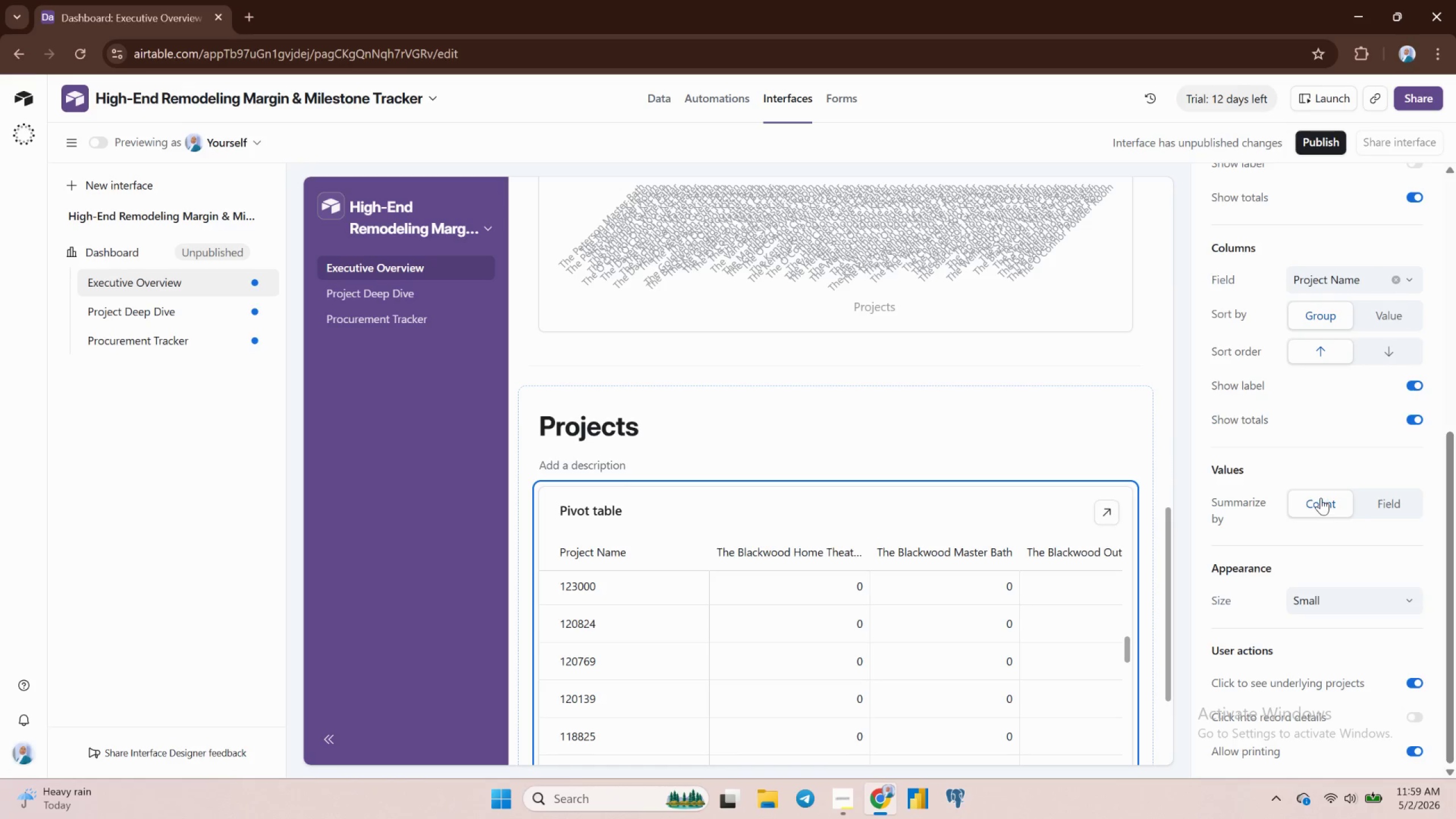 
left_click([1321, 498])
 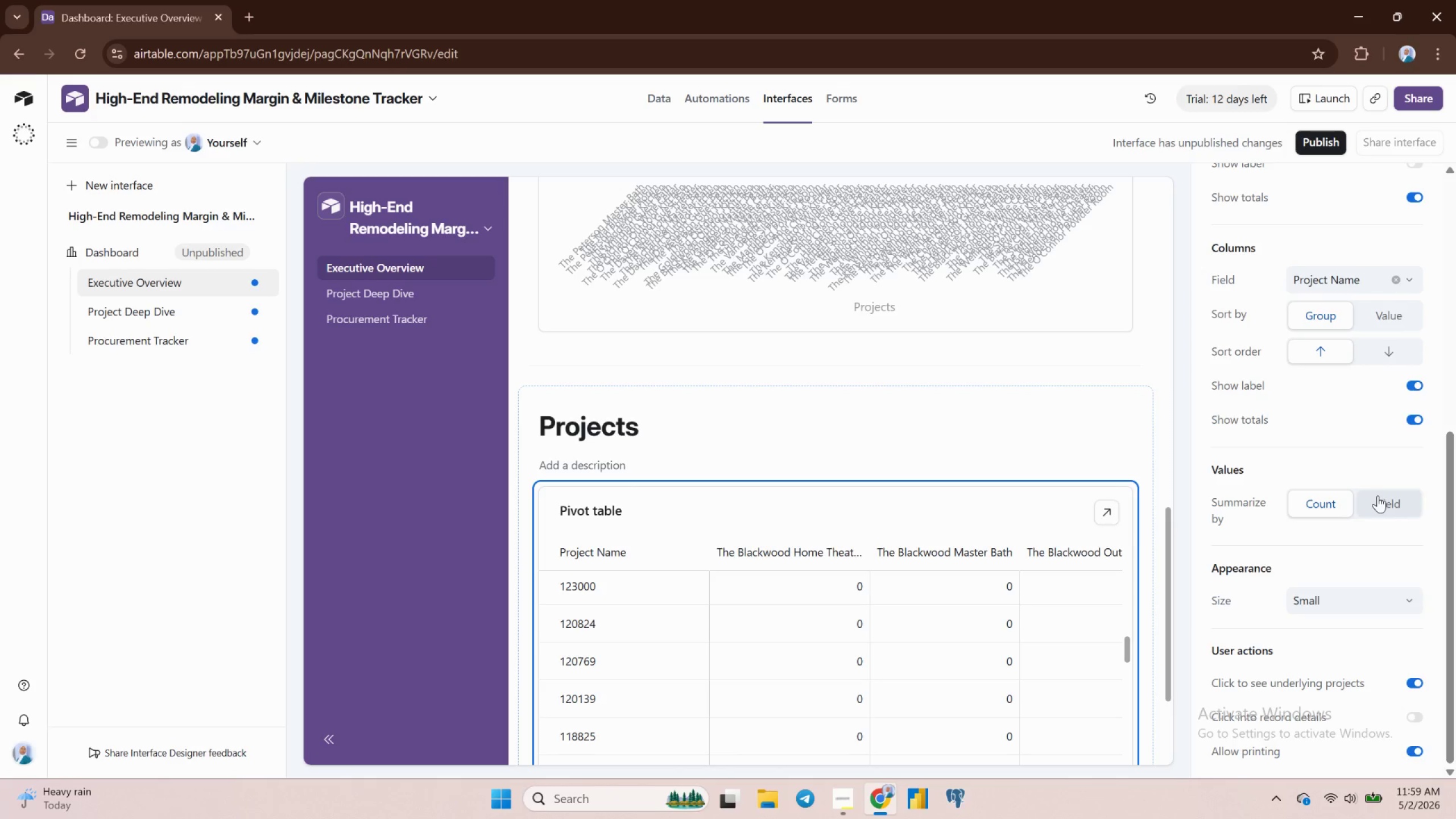 
left_click([1378, 495])
 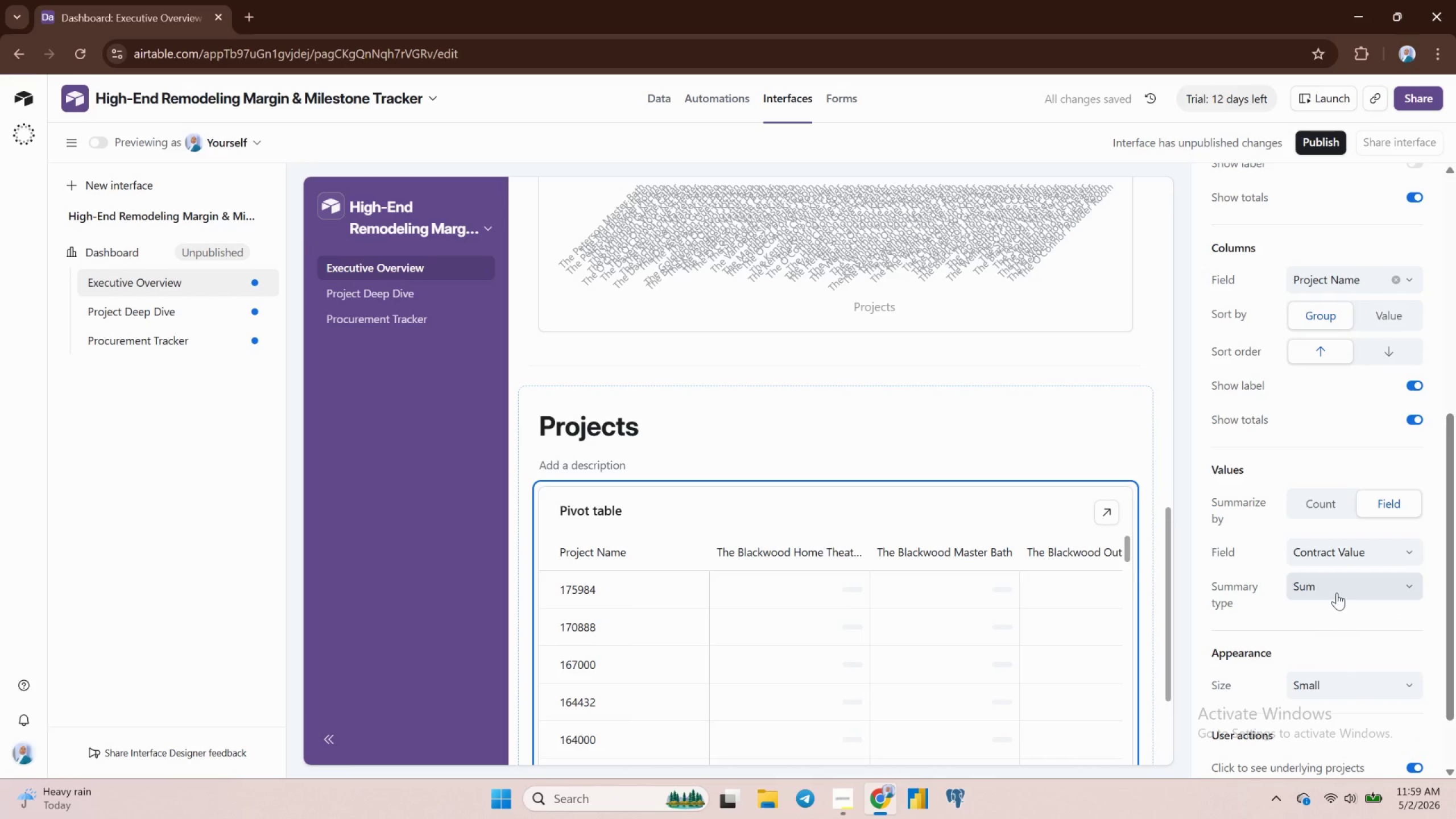 
scroll: coordinate [1337, 593], scroll_direction: down, amount: 1.0
 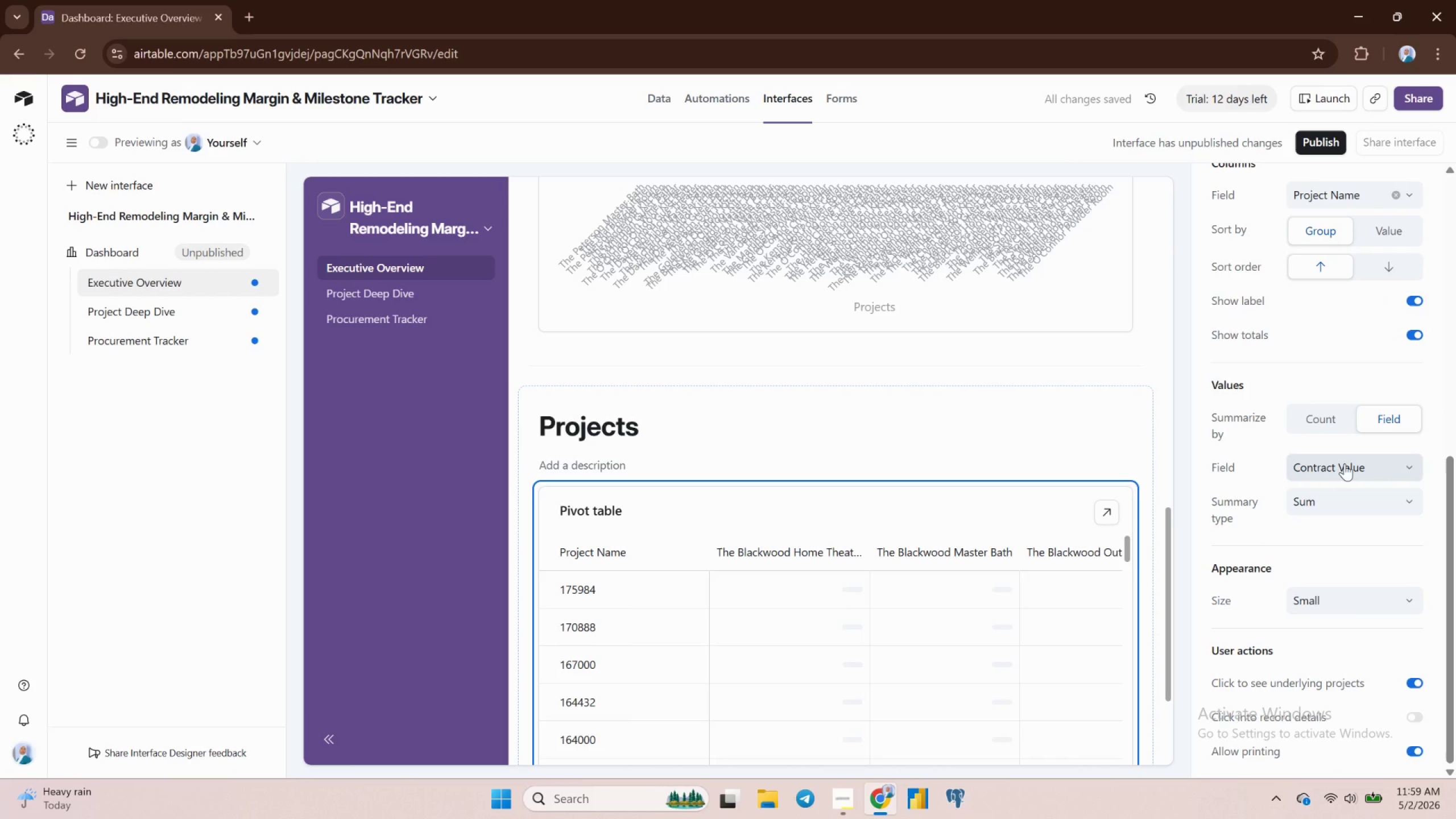 
left_click([1345, 464])
 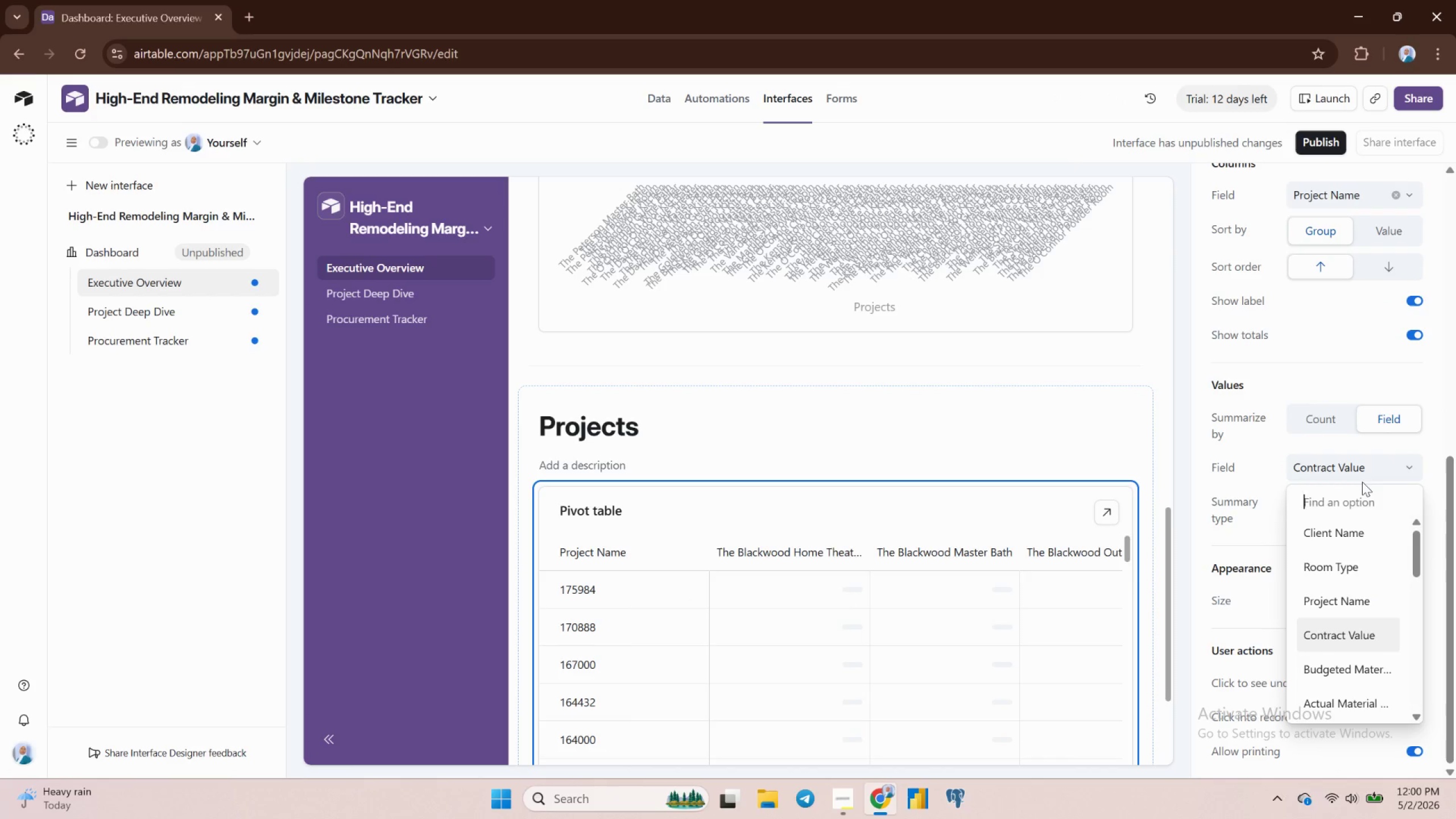 
wait(5.21)
 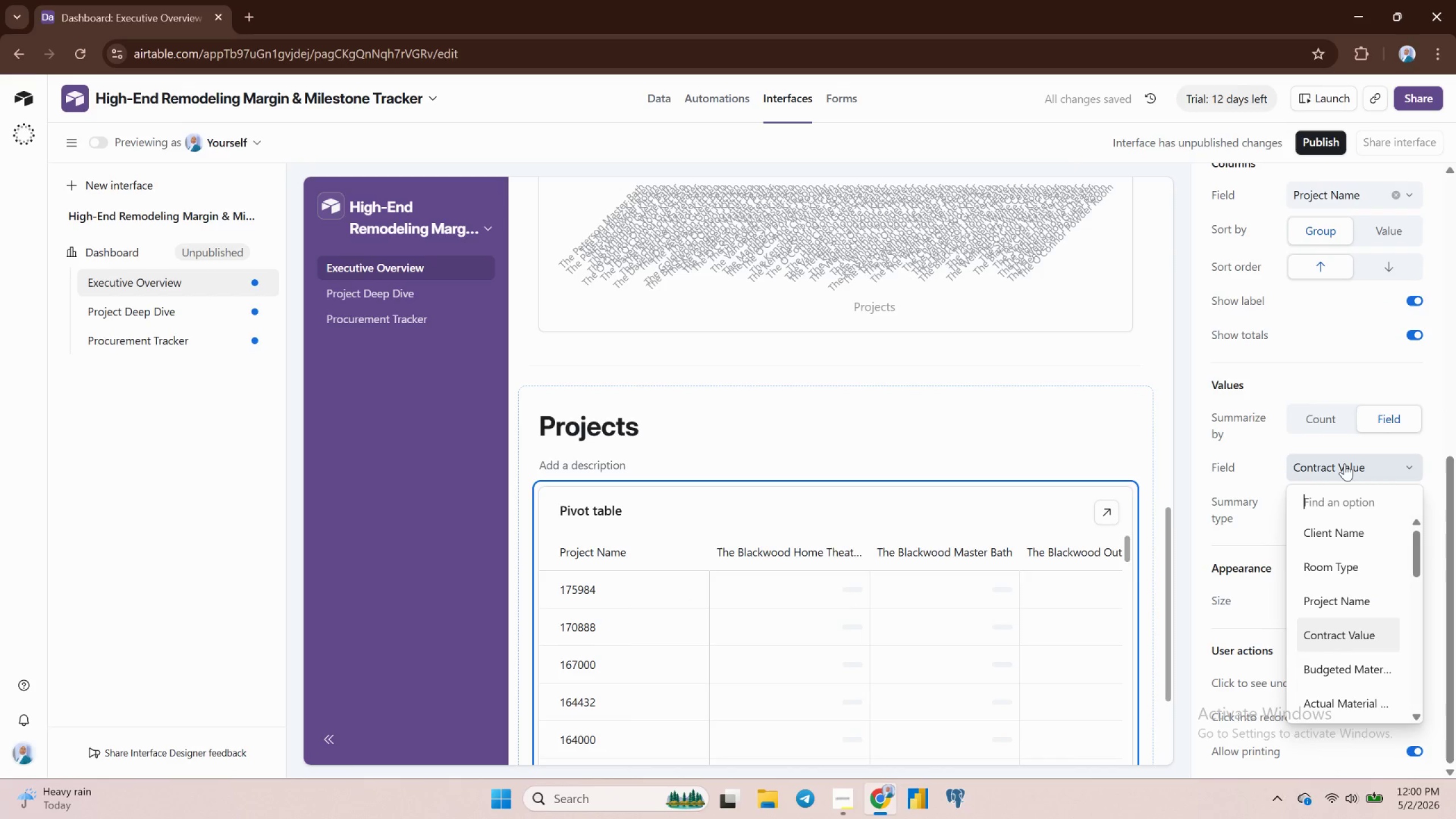 
scroll: coordinate [1342, 574], scroll_direction: up, amount: 2.0
 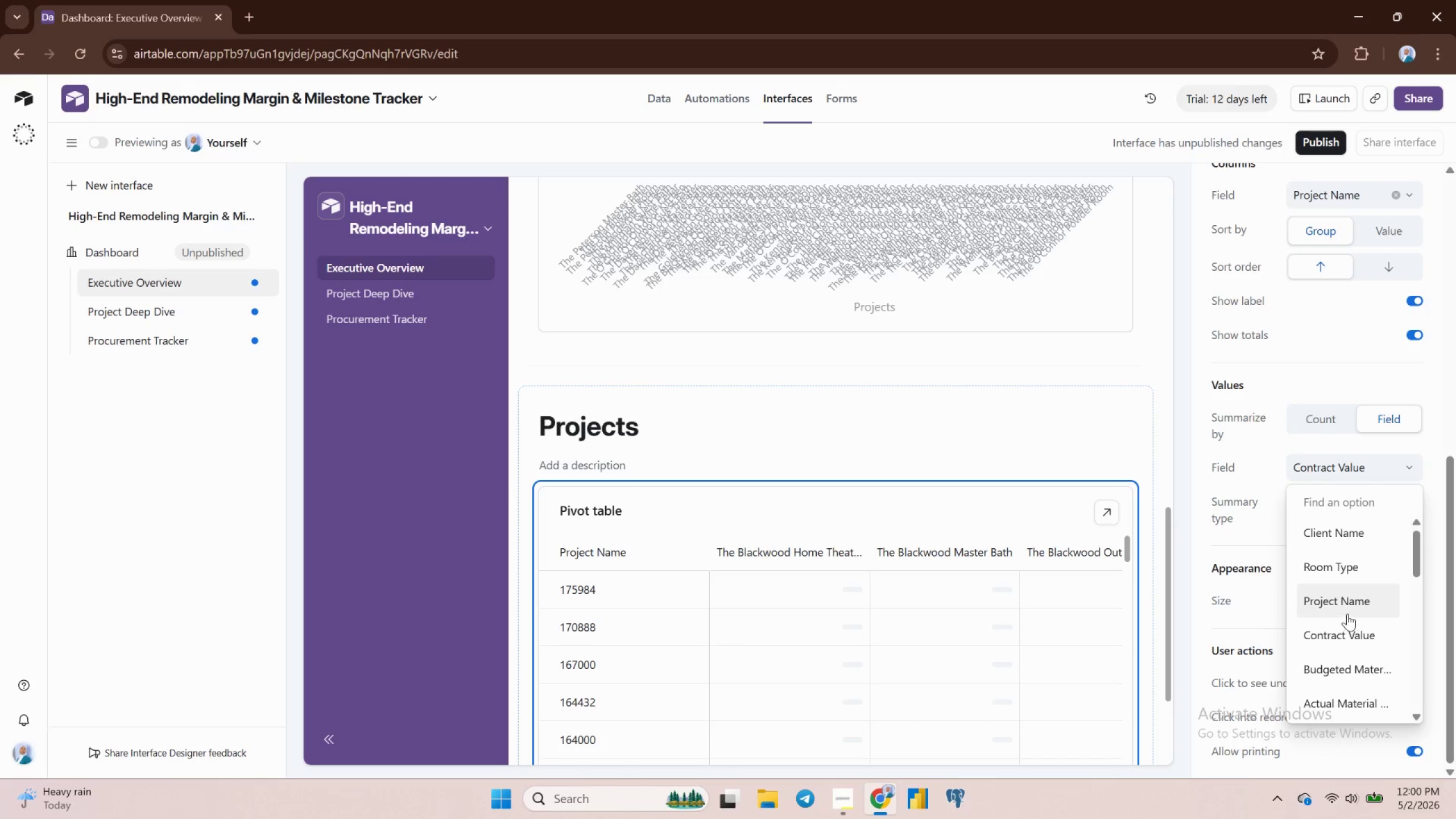 
left_click([1350, 595])
 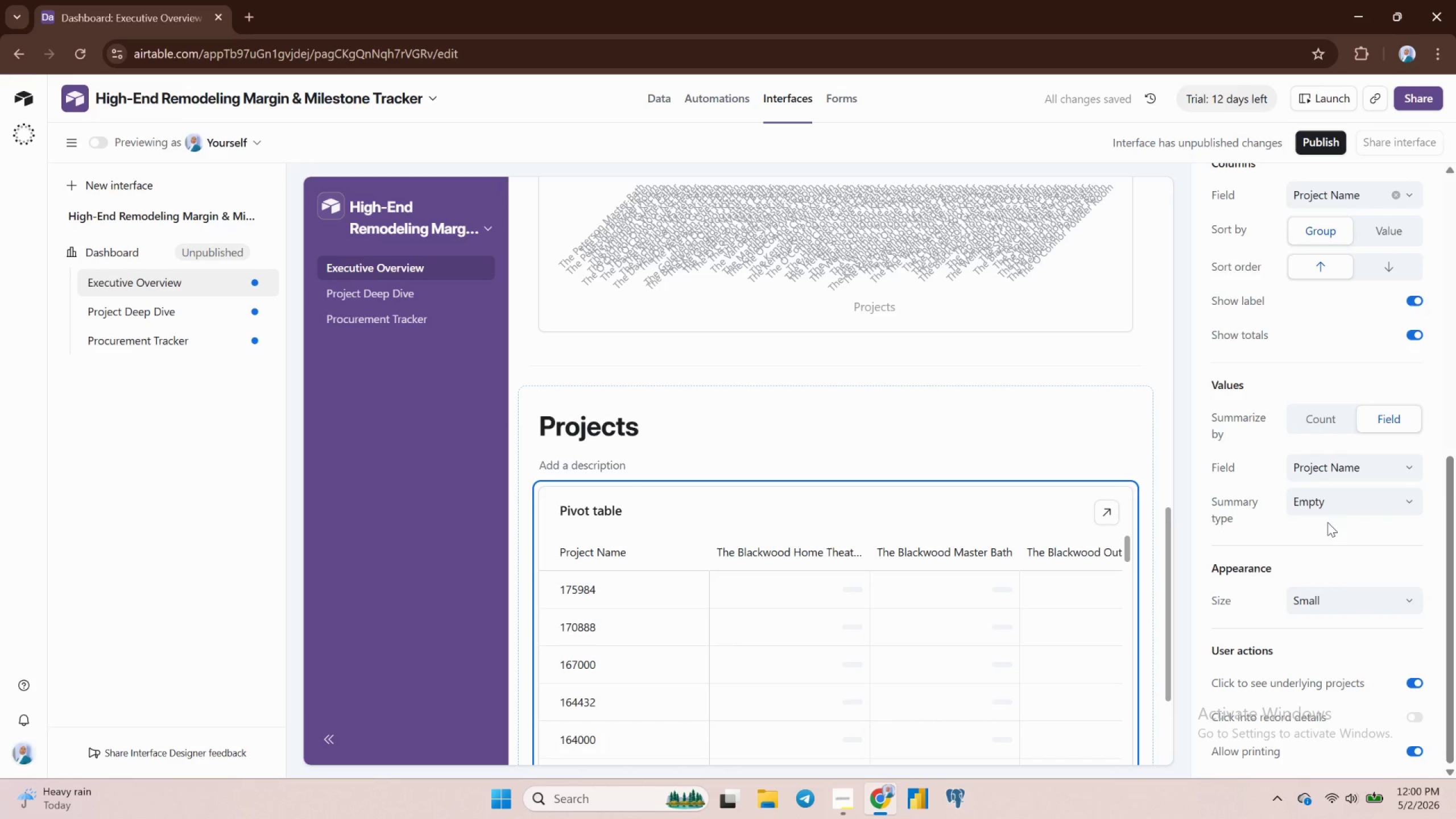 
scroll: coordinate [962, 661], scroll_direction: down, amount: 3.0
 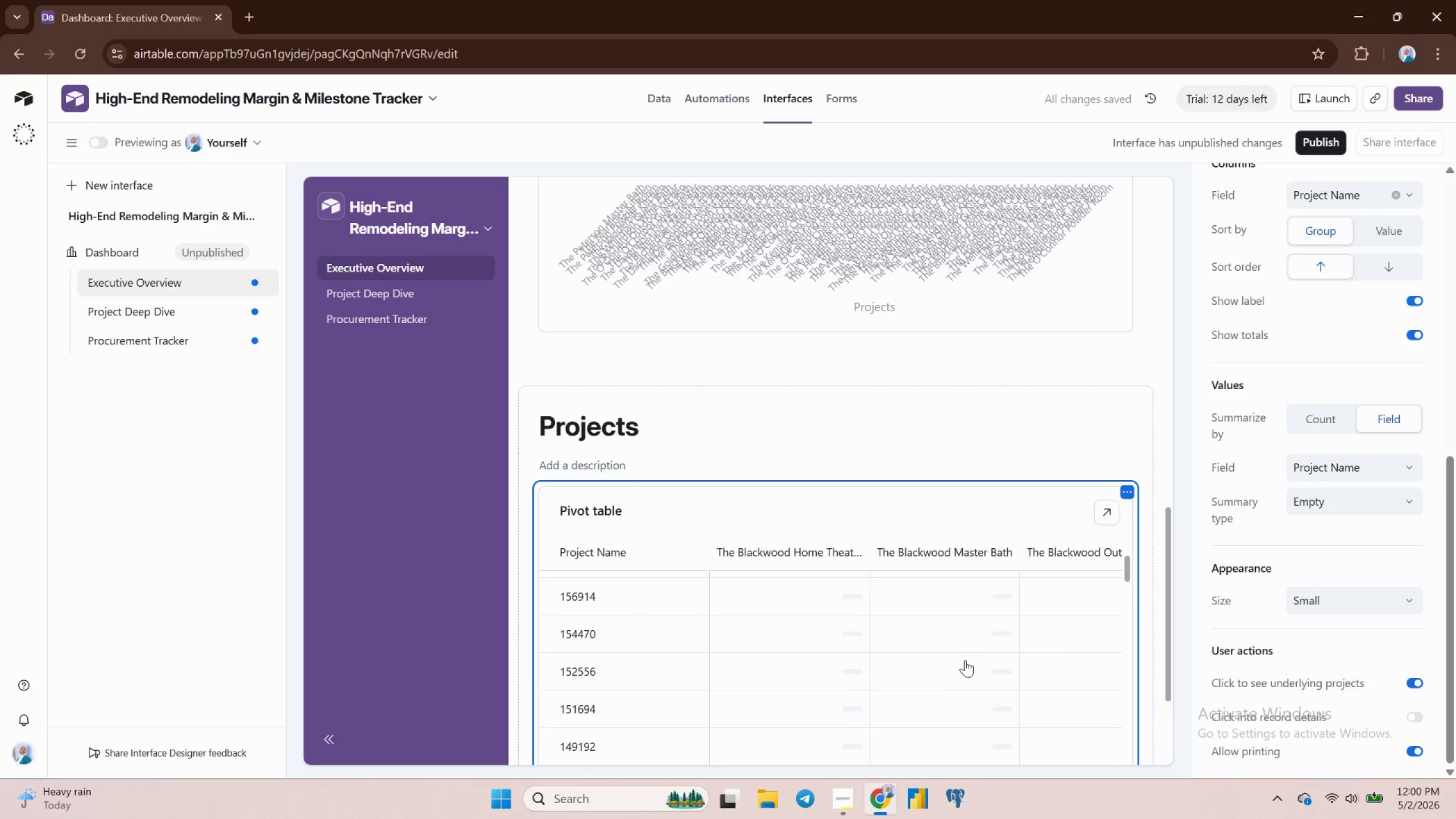 
scroll: coordinate [971, 655], scroll_direction: up, amount: 3.0
 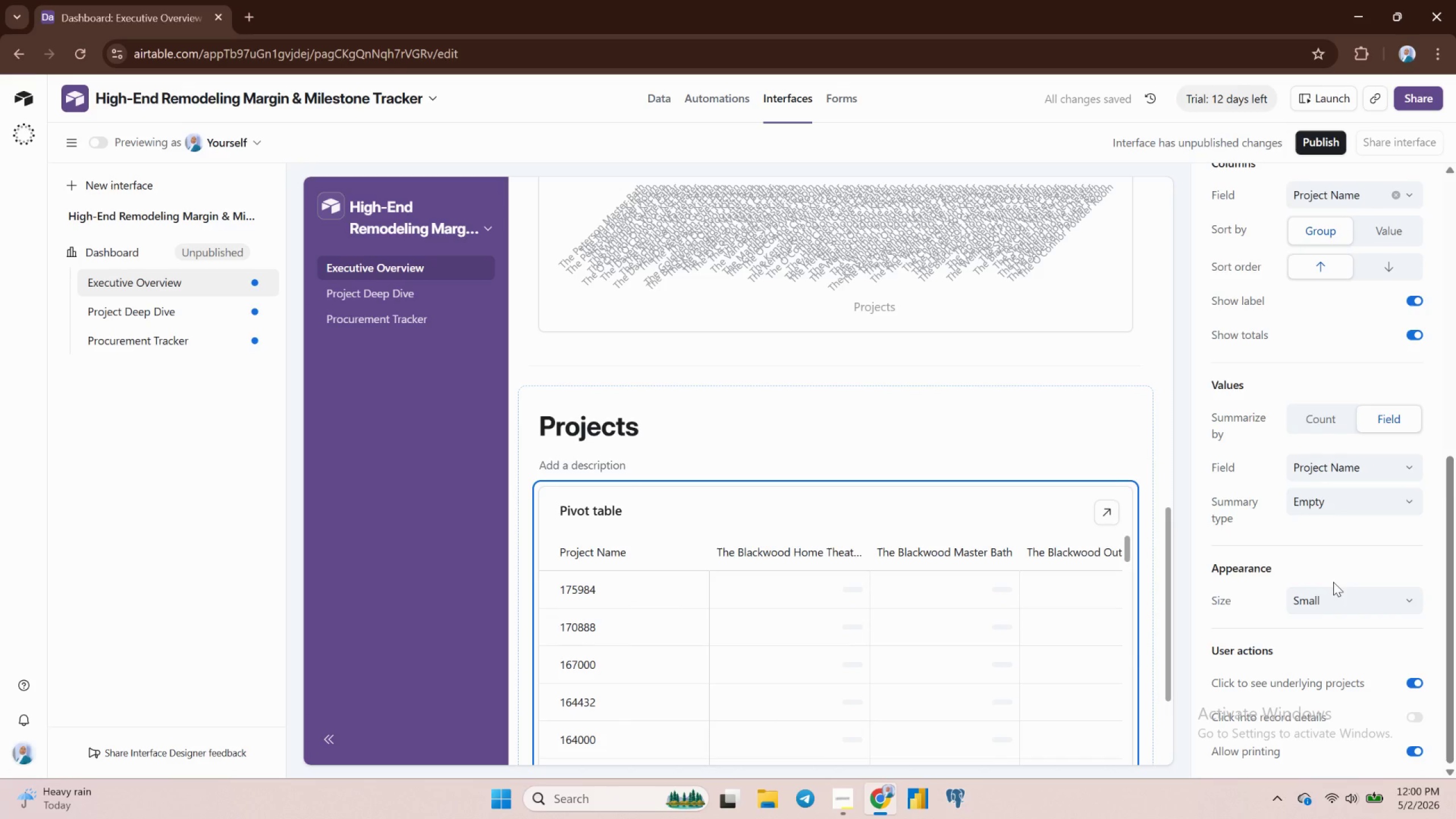 
scroll: coordinate [894, 572], scroll_direction: down, amount: 5.0
 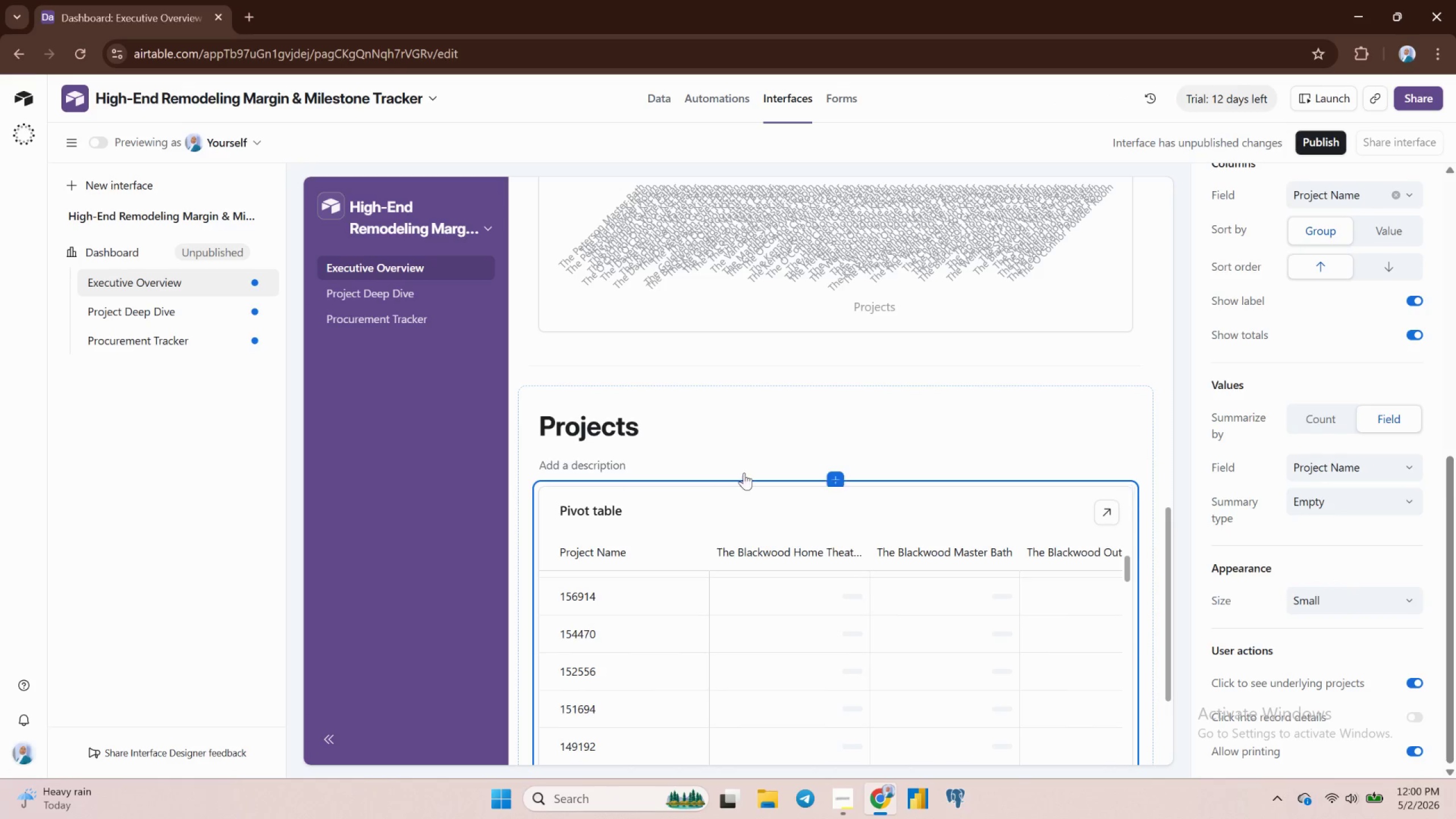 
scroll: coordinate [811, 487], scroll_direction: up, amount: 2.0
 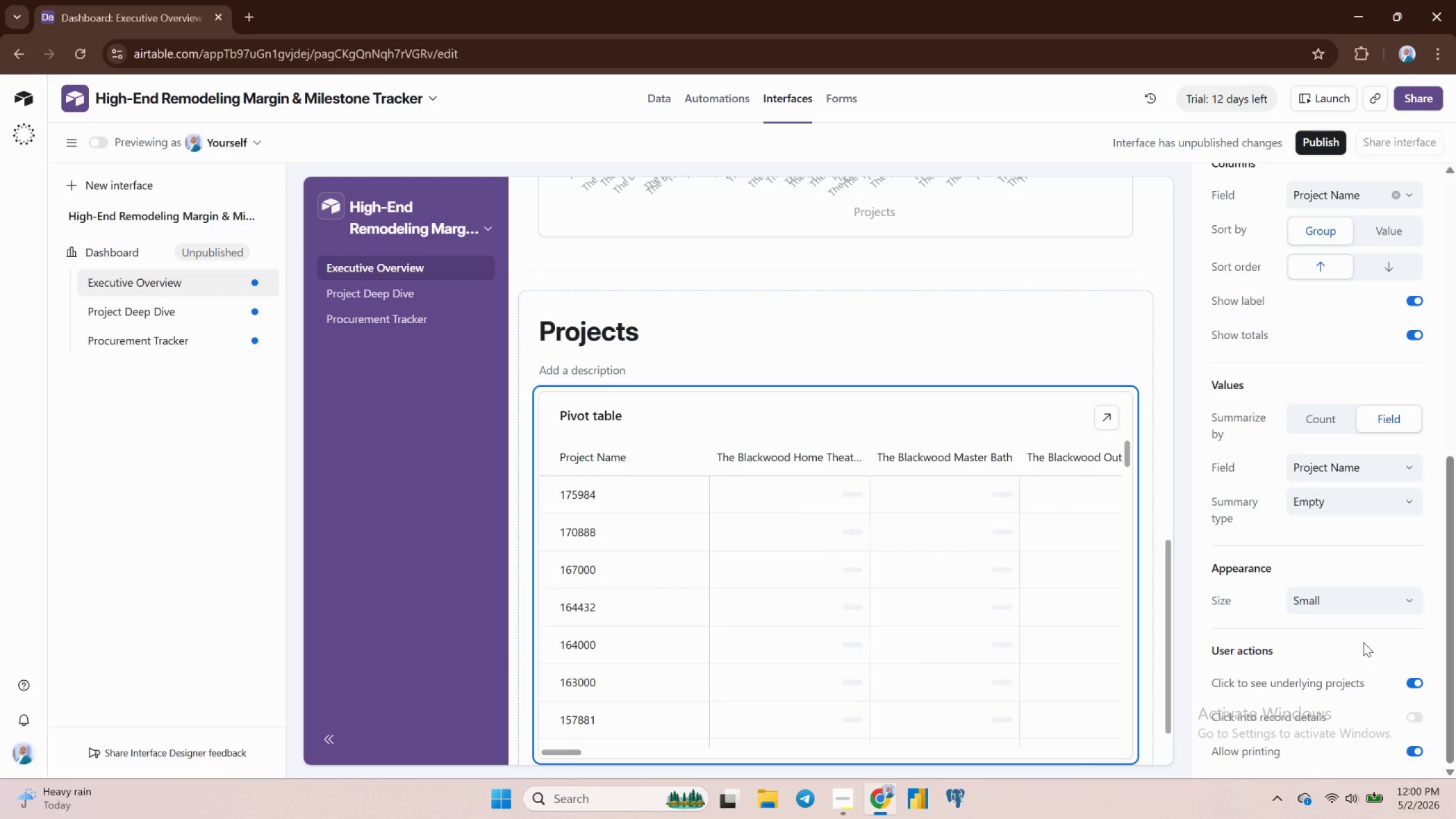 
wait(13.86)
 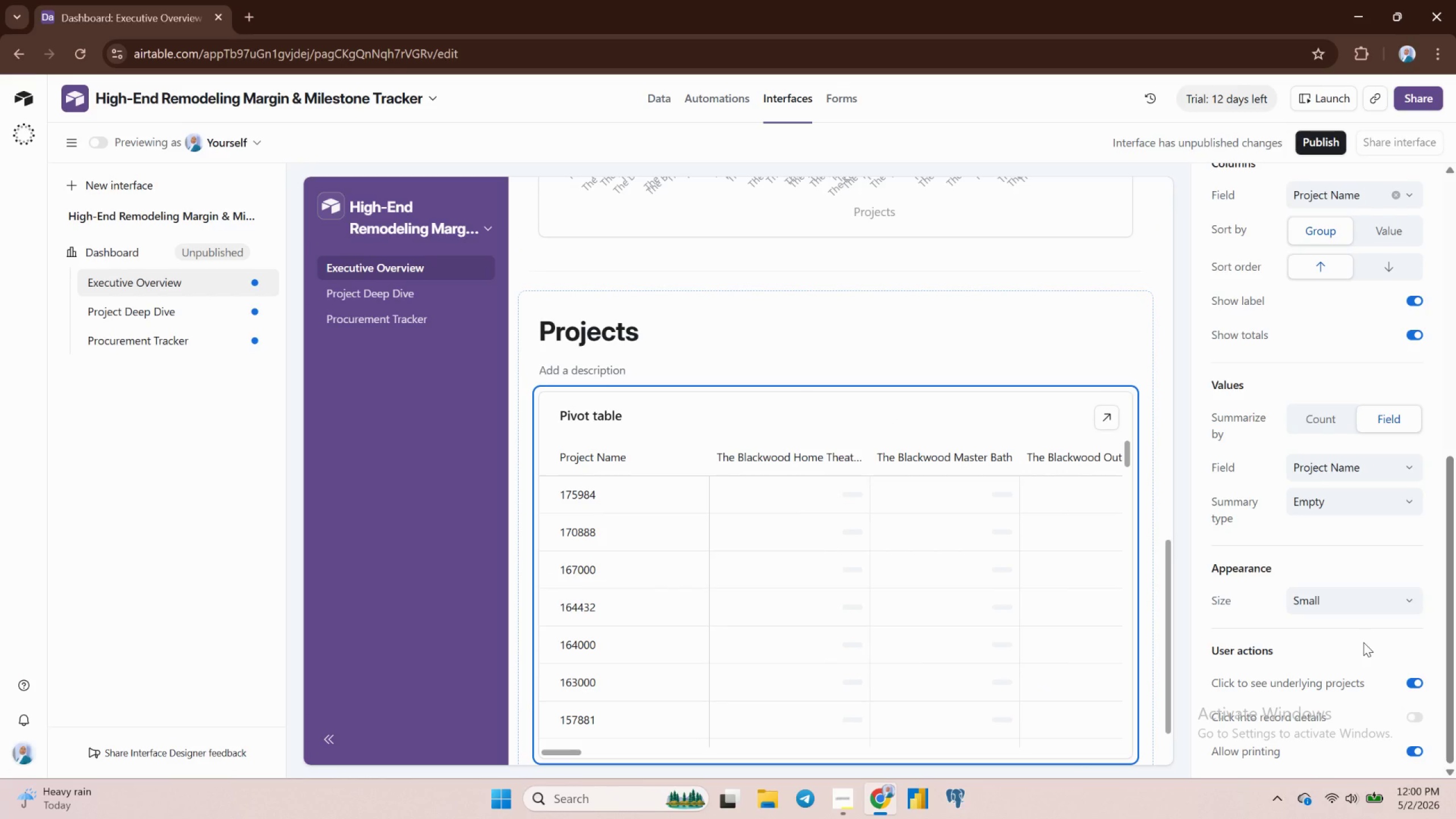 
scroll: coordinate [783, 362], scroll_direction: up, amount: 18.0
 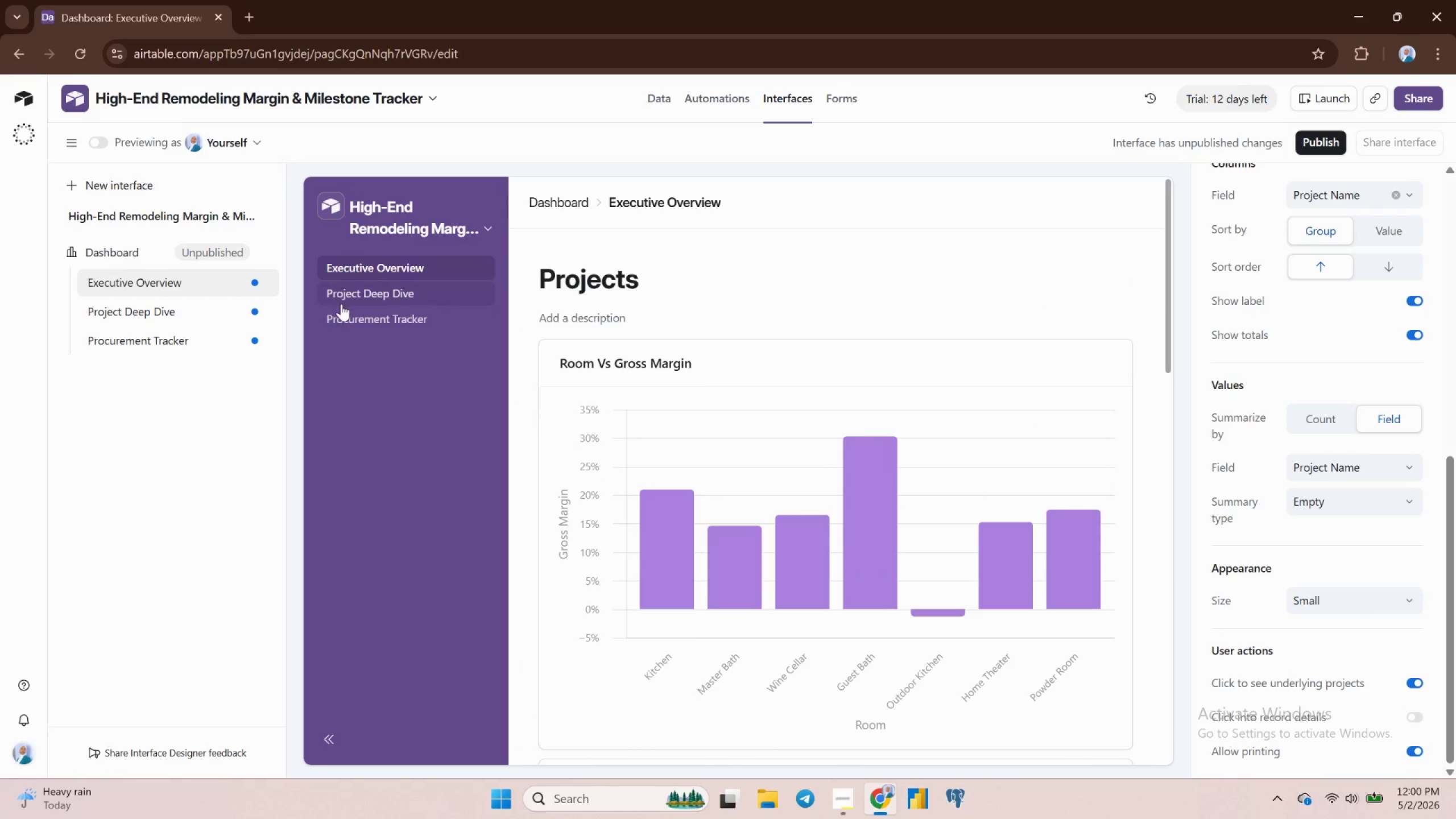 
left_click([350, 295])
 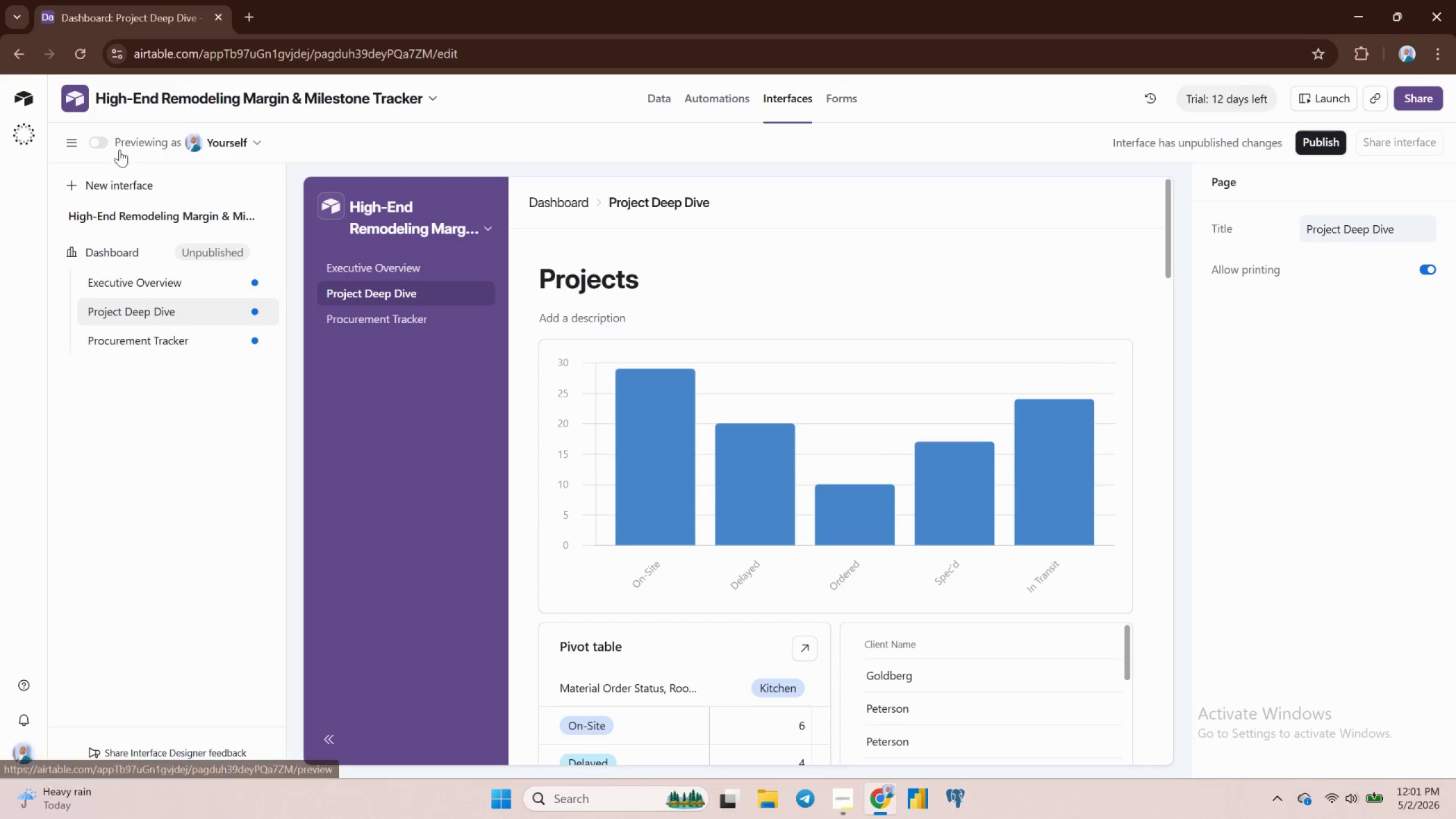 
wait(70.43)
 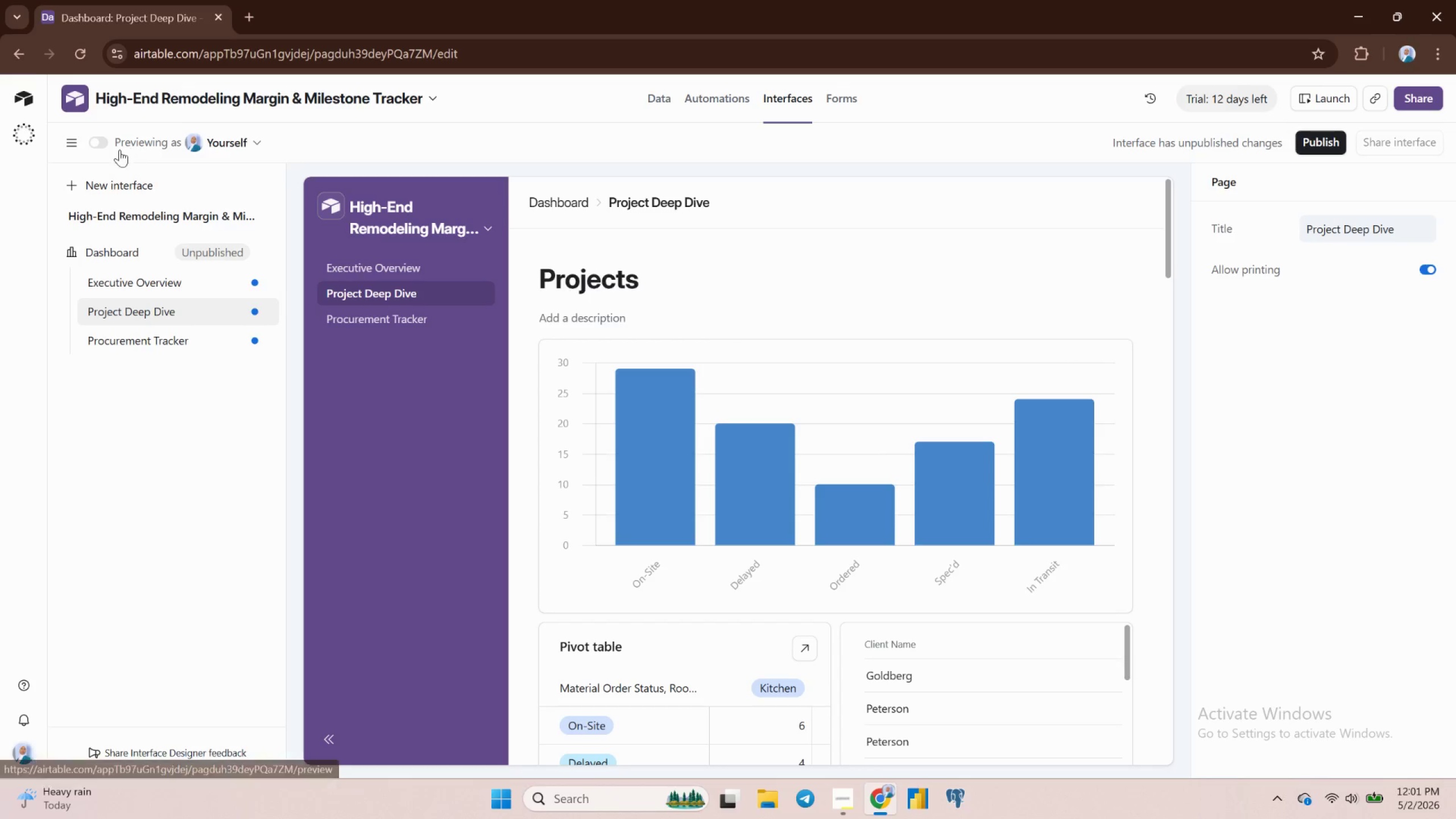 
left_click([99, 184])
 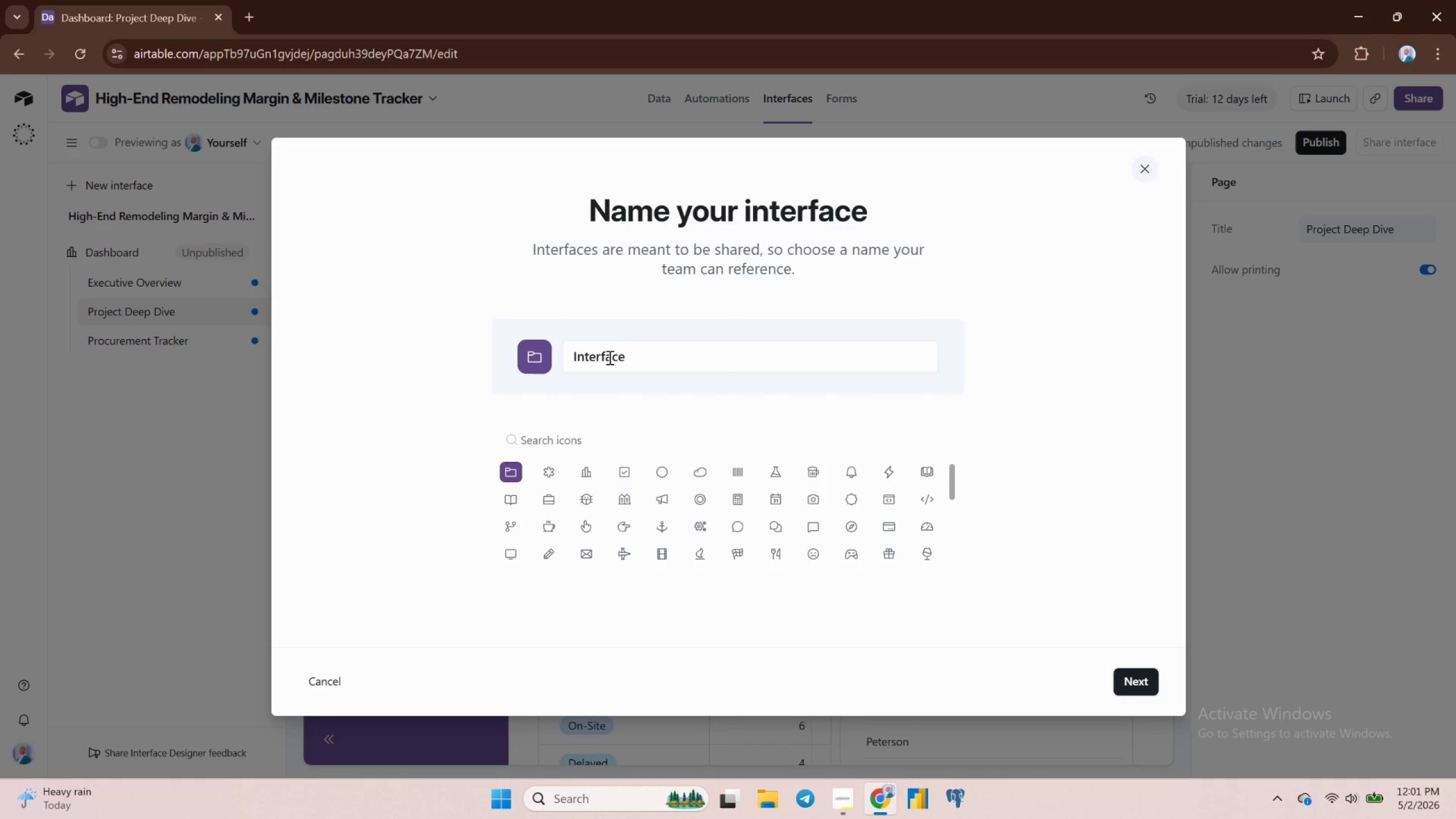 
double_click([609, 357])
 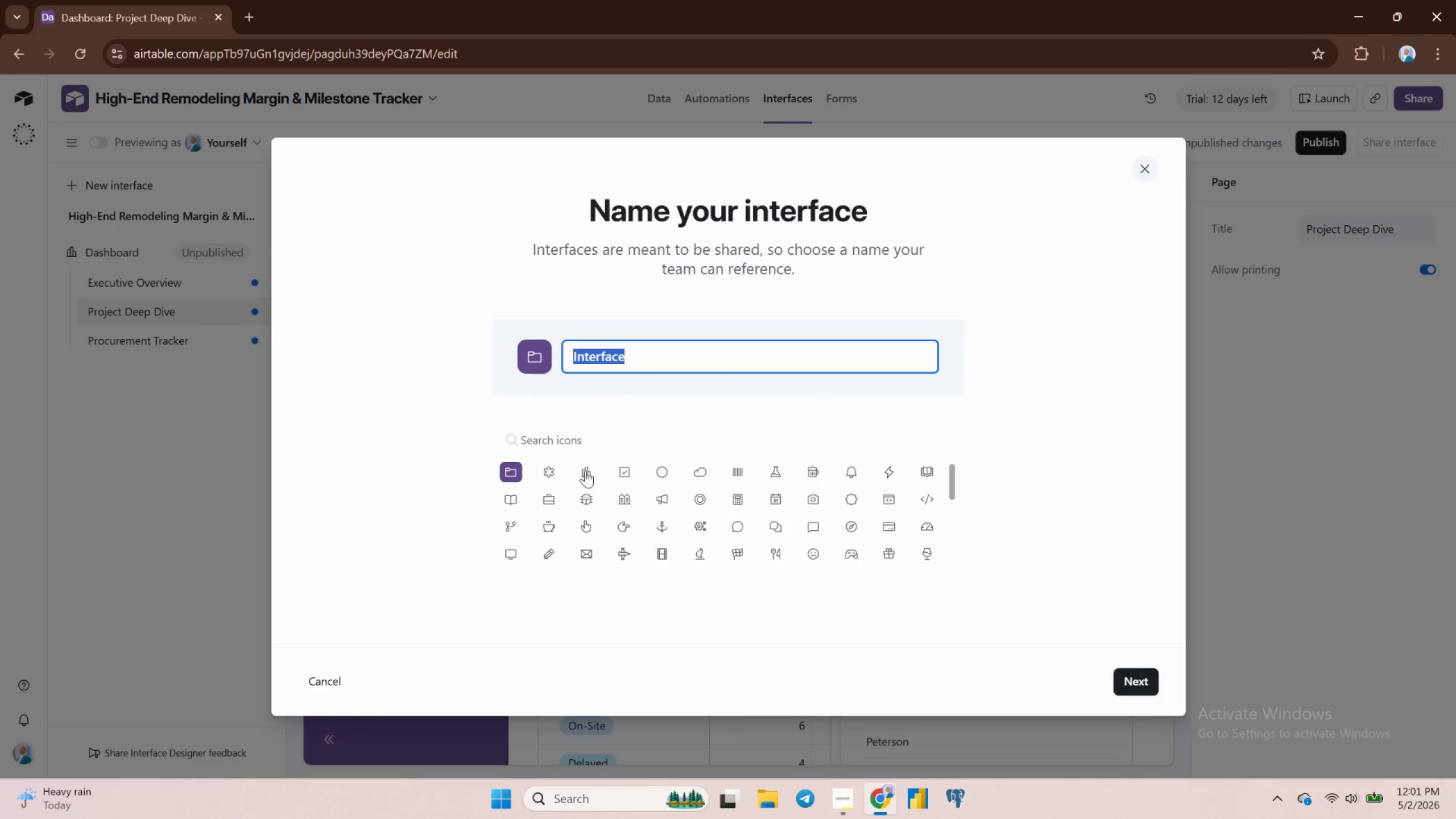 
left_click([582, 471])
 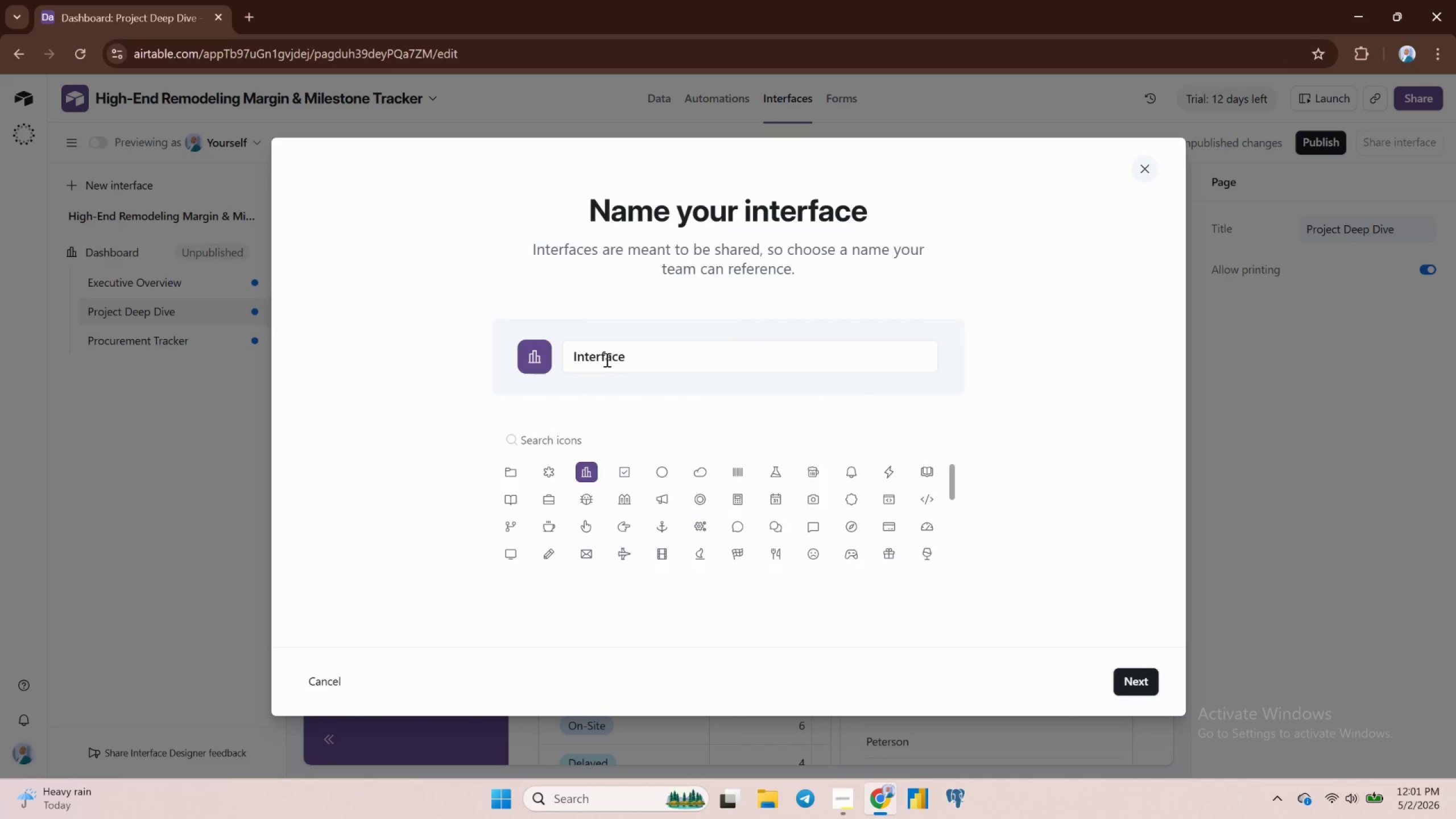 
double_click([606, 359])
 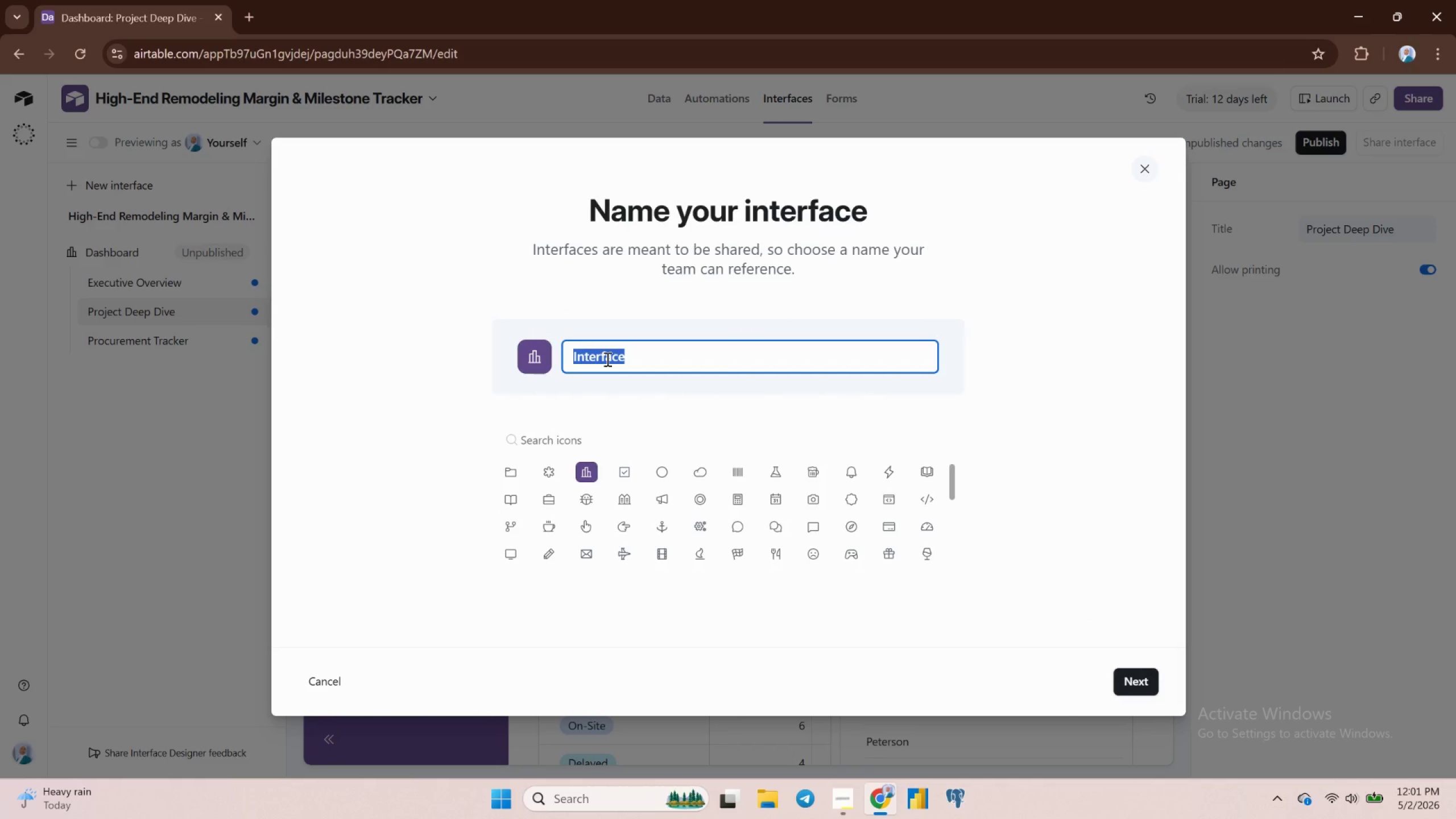 
type(Dashboard)
 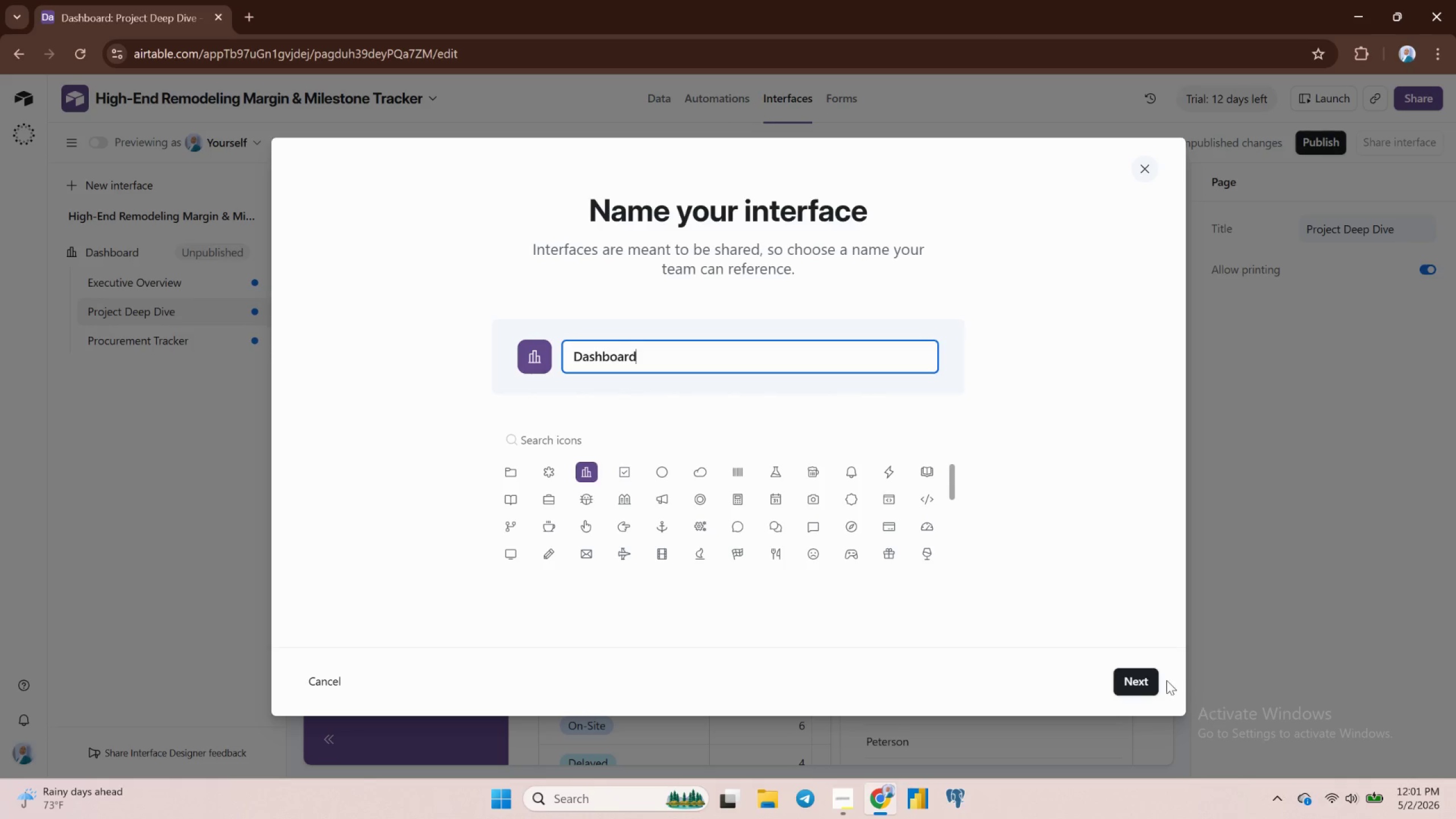 
left_click([1139, 680])
 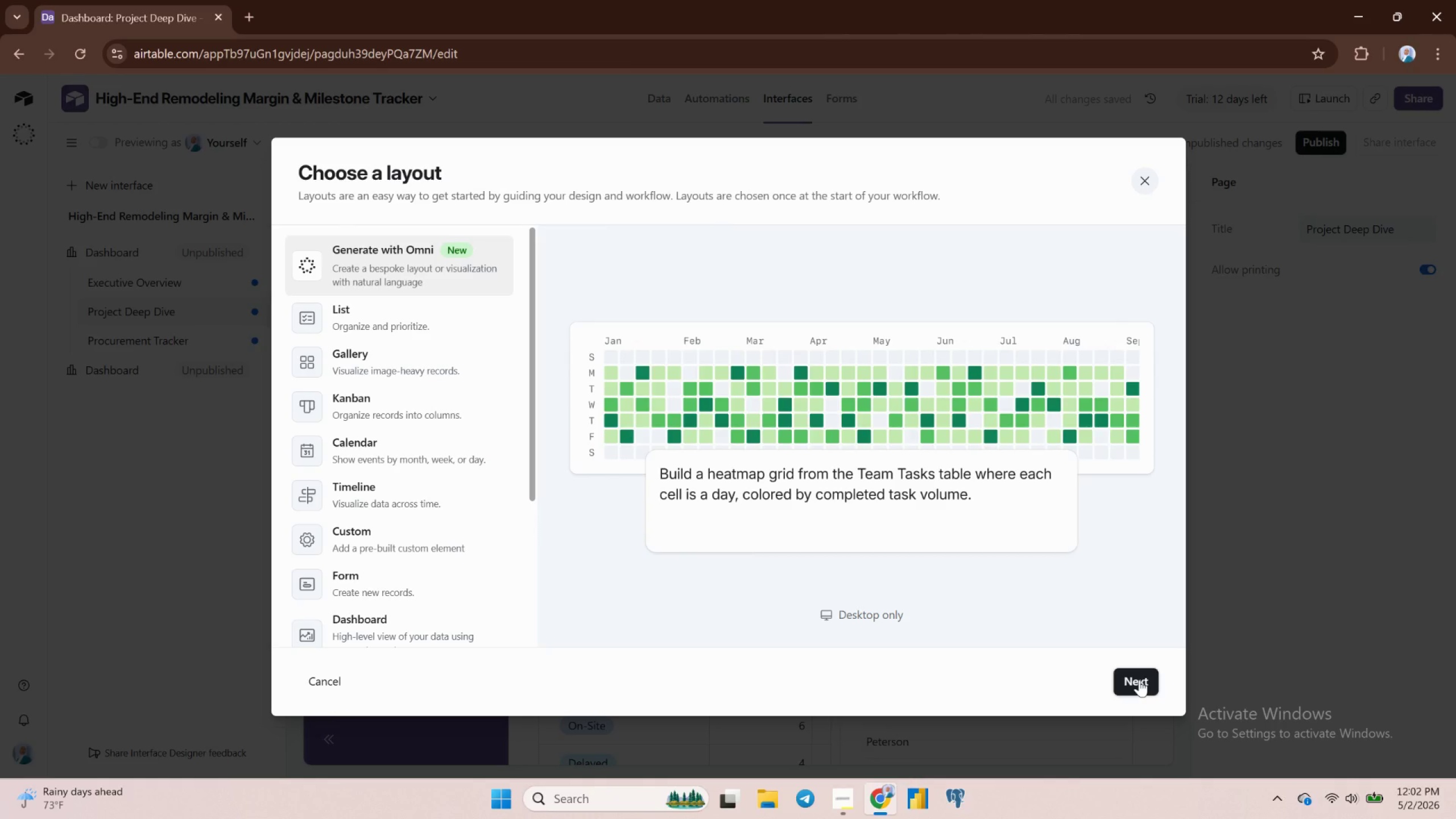 
wait(10.45)
 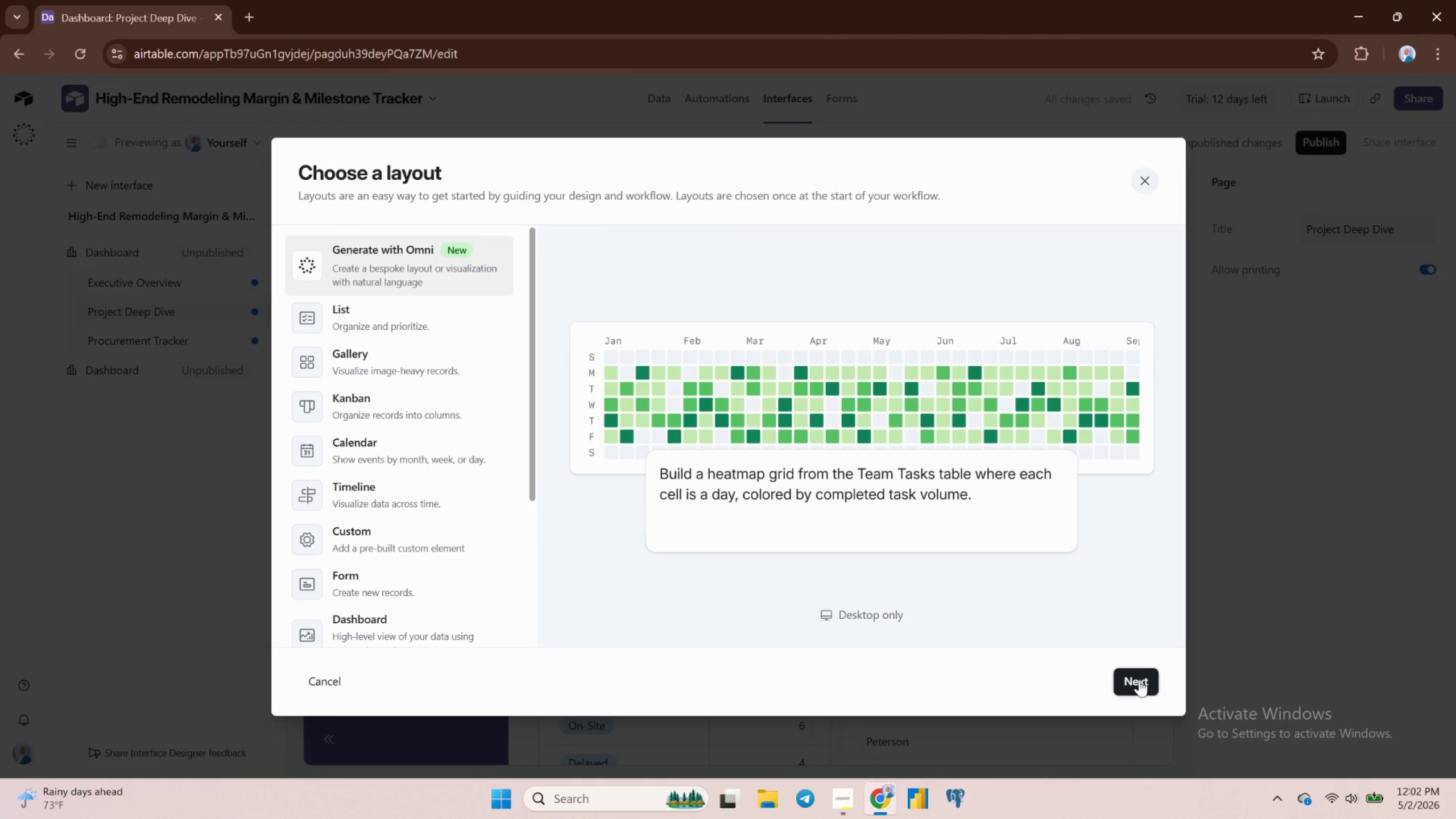 
scroll: coordinate [383, 335], scroll_direction: down, amount: 3.0
 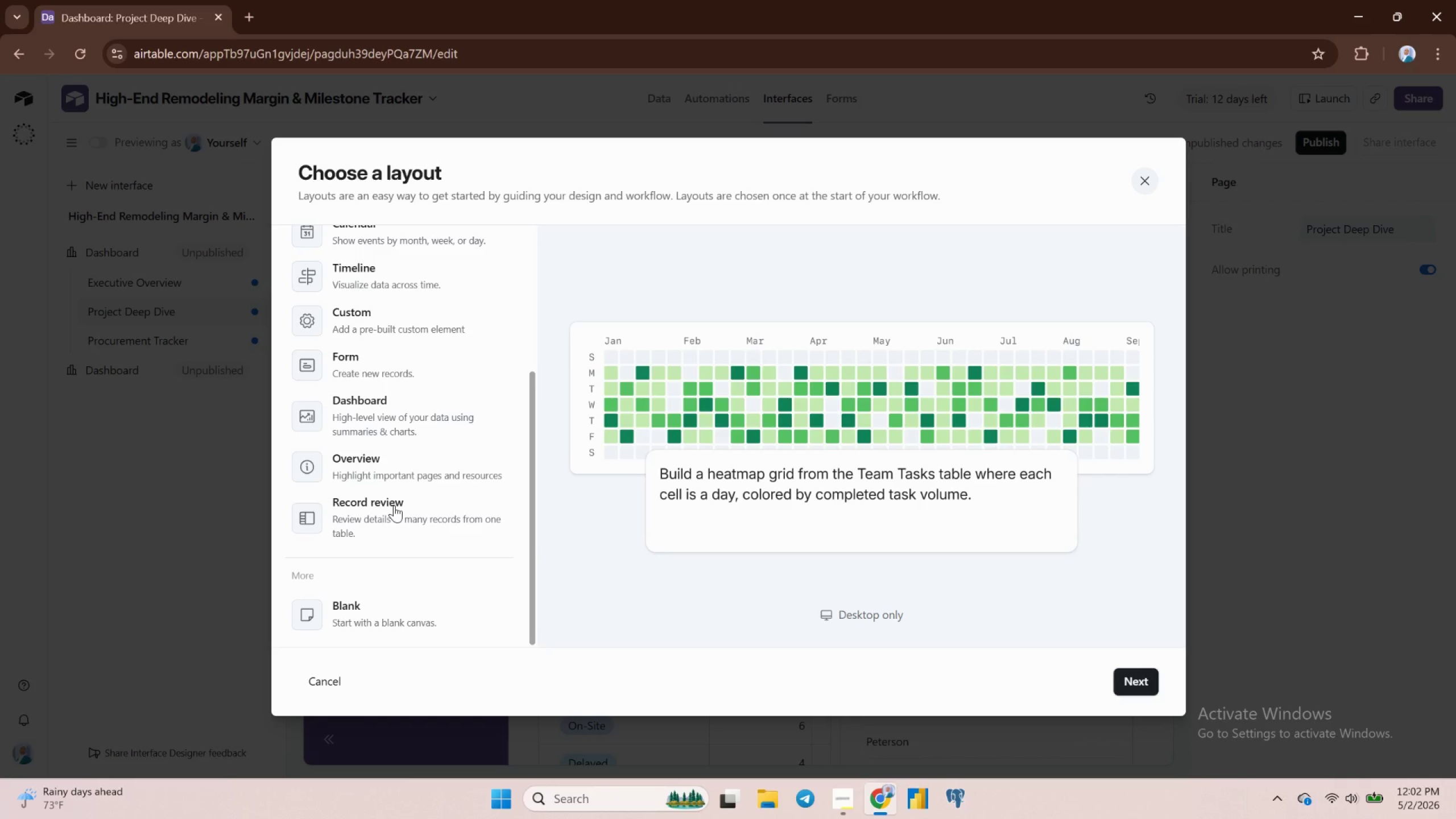 
left_click([394, 505])
 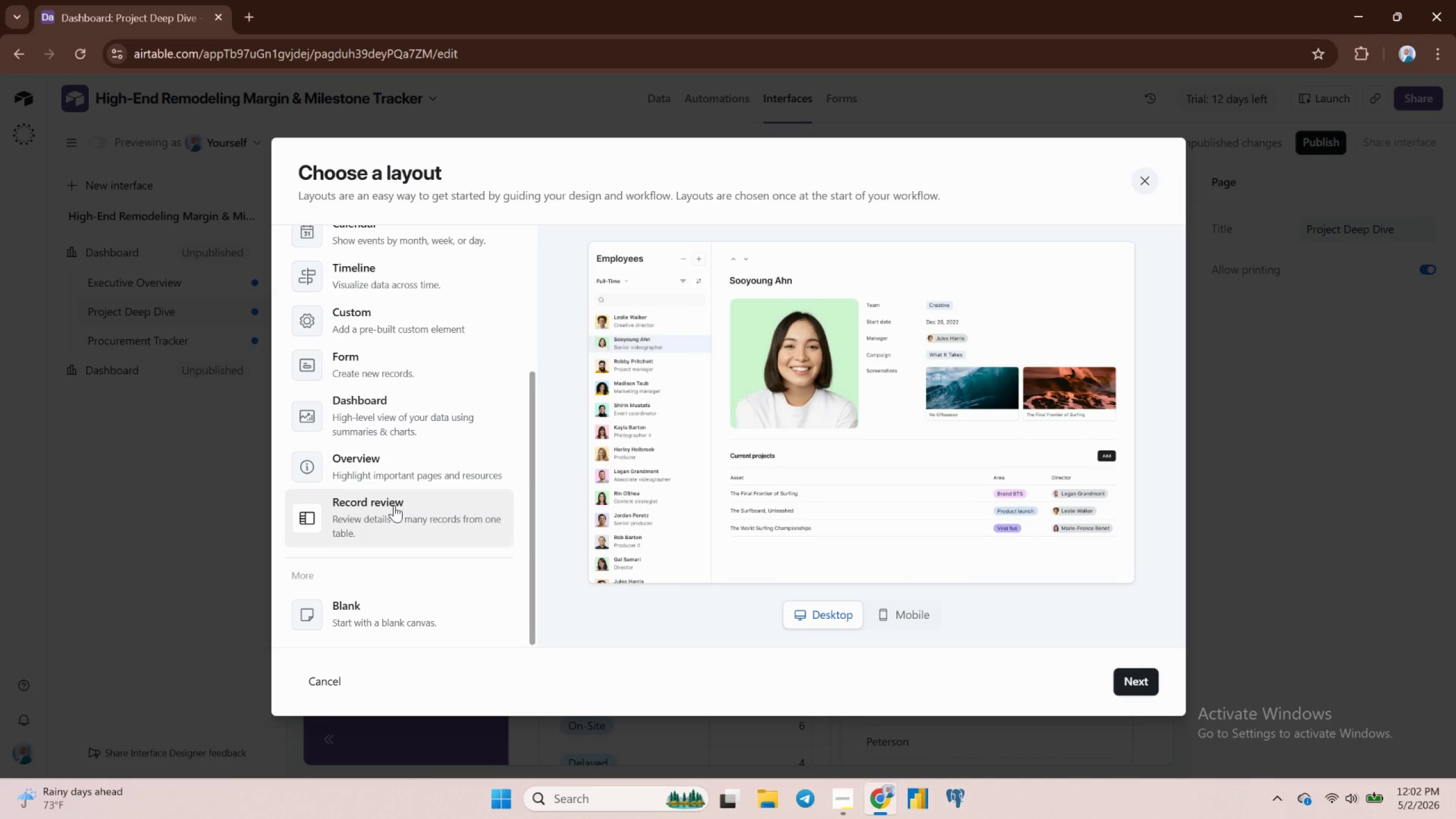 
wait(5.47)
 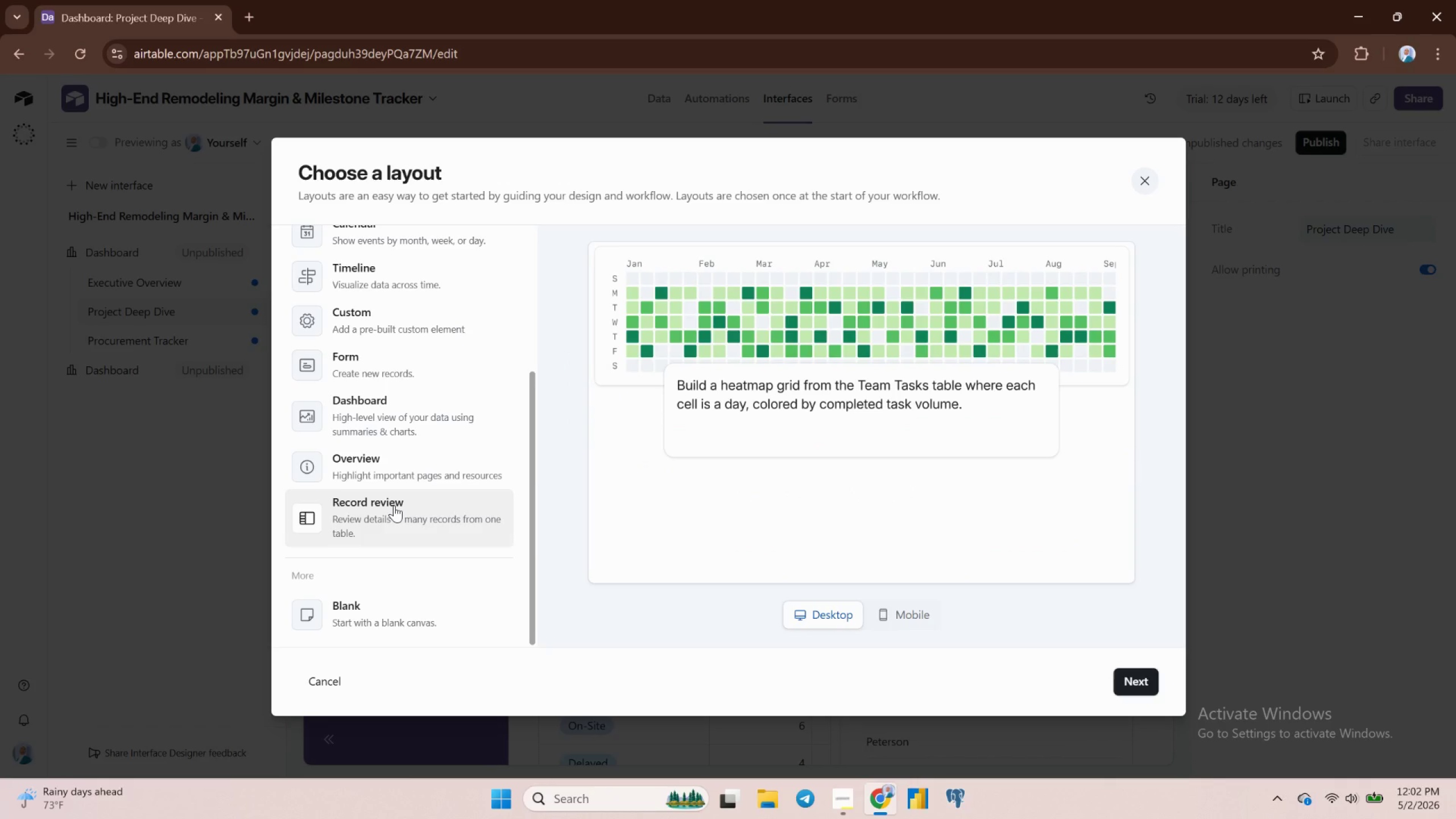 
left_click([394, 505])
 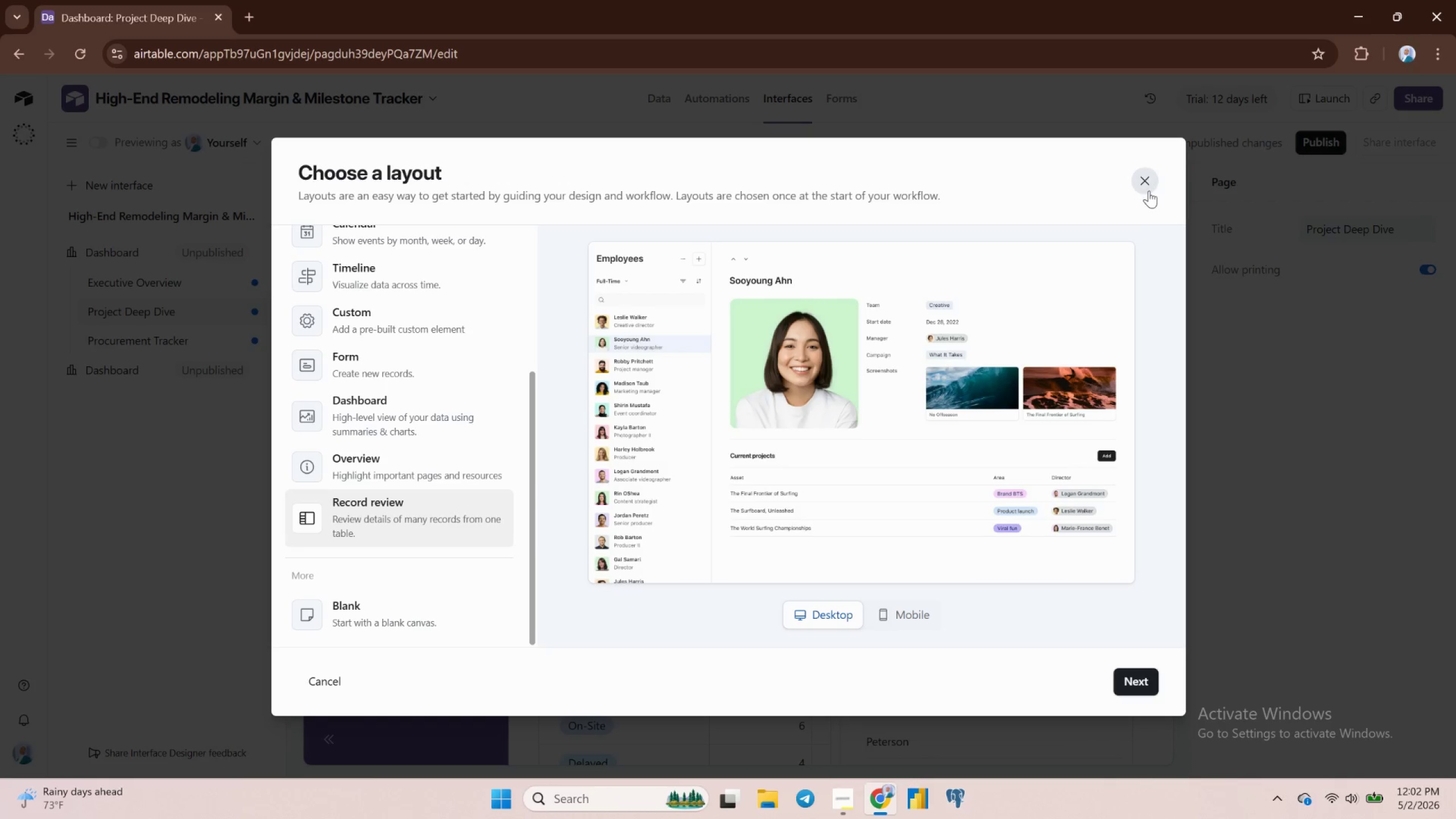 
wait(7.8)
 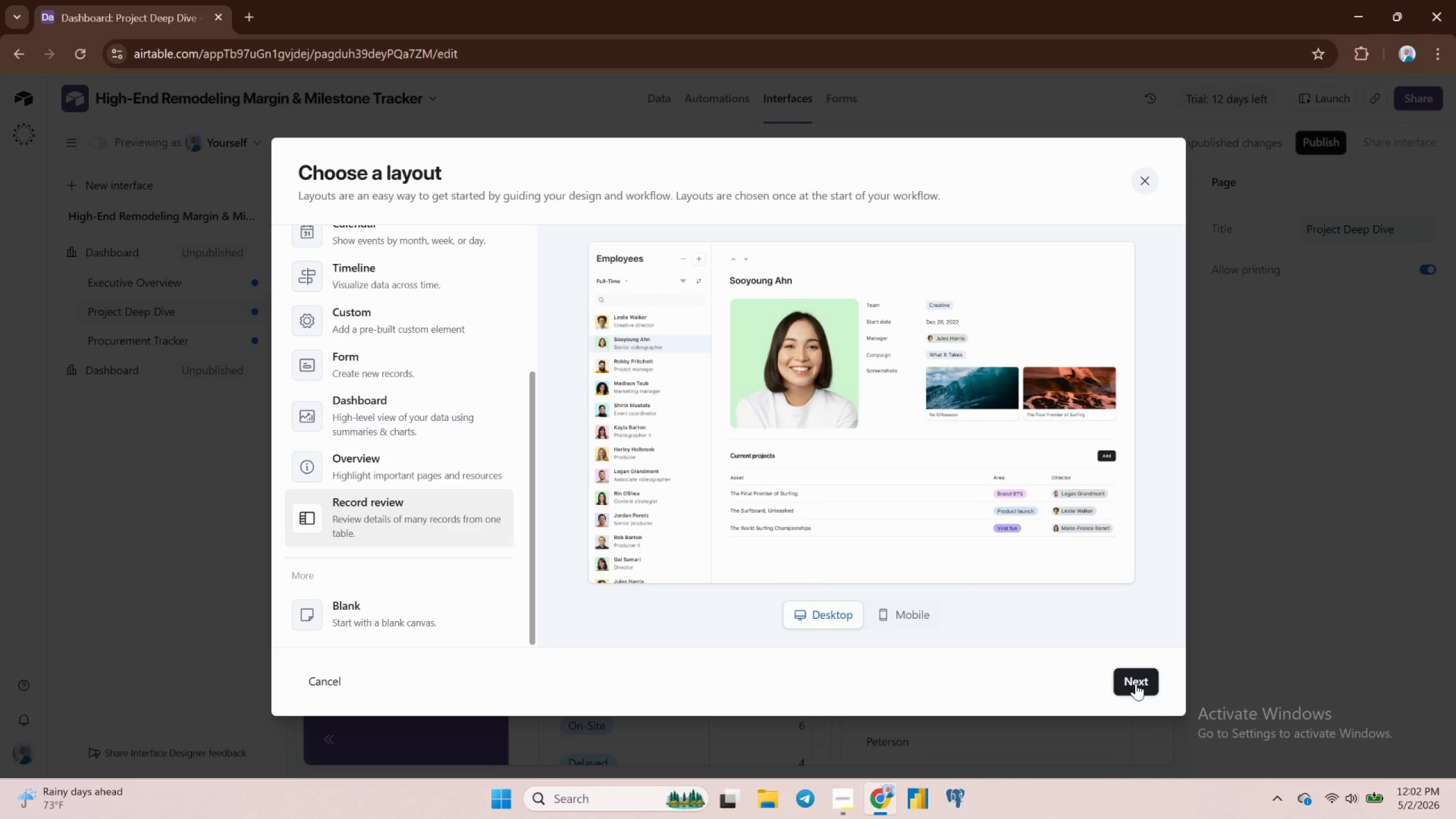 
left_click([319, 678])
 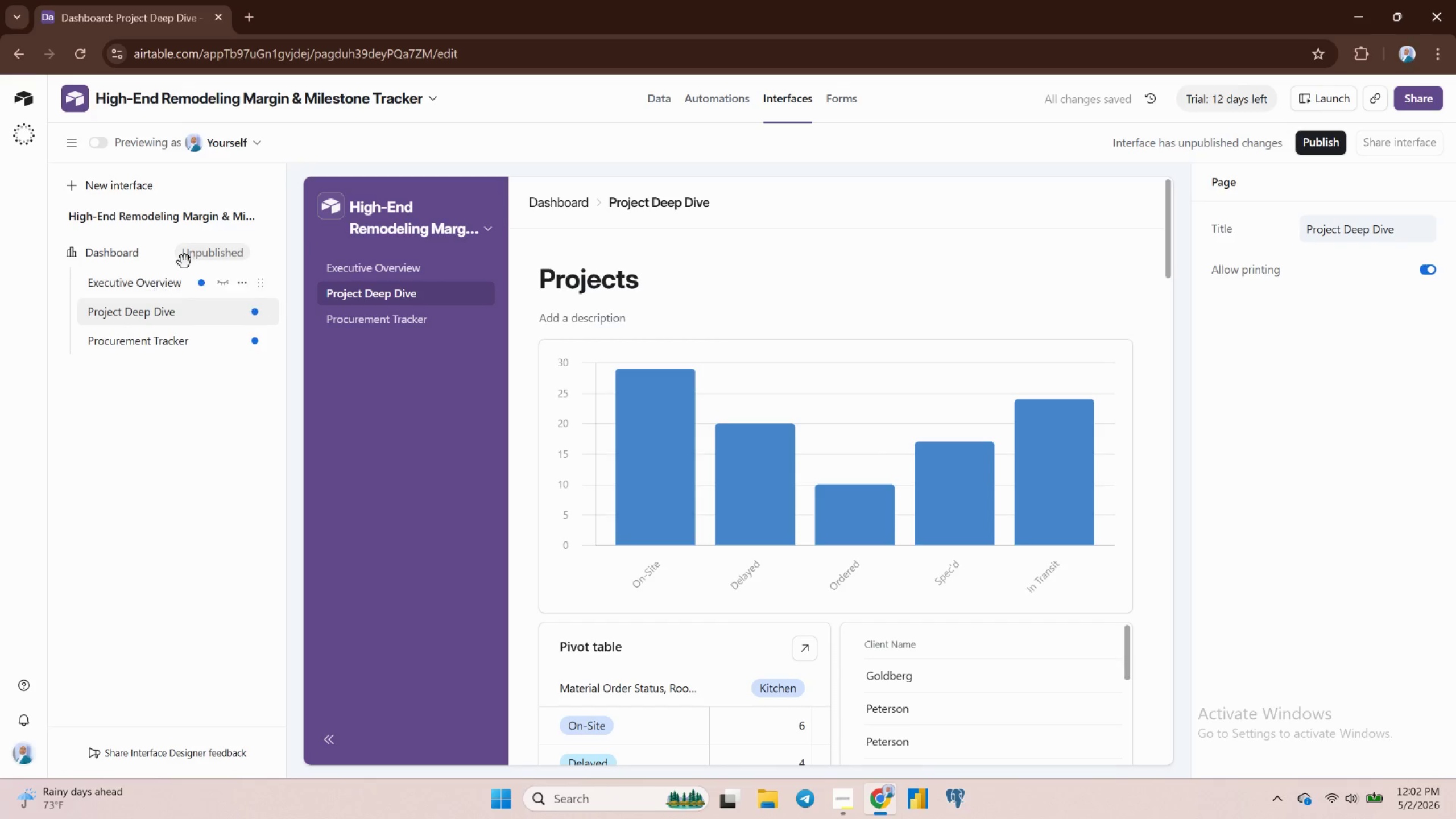 
wait(6.46)
 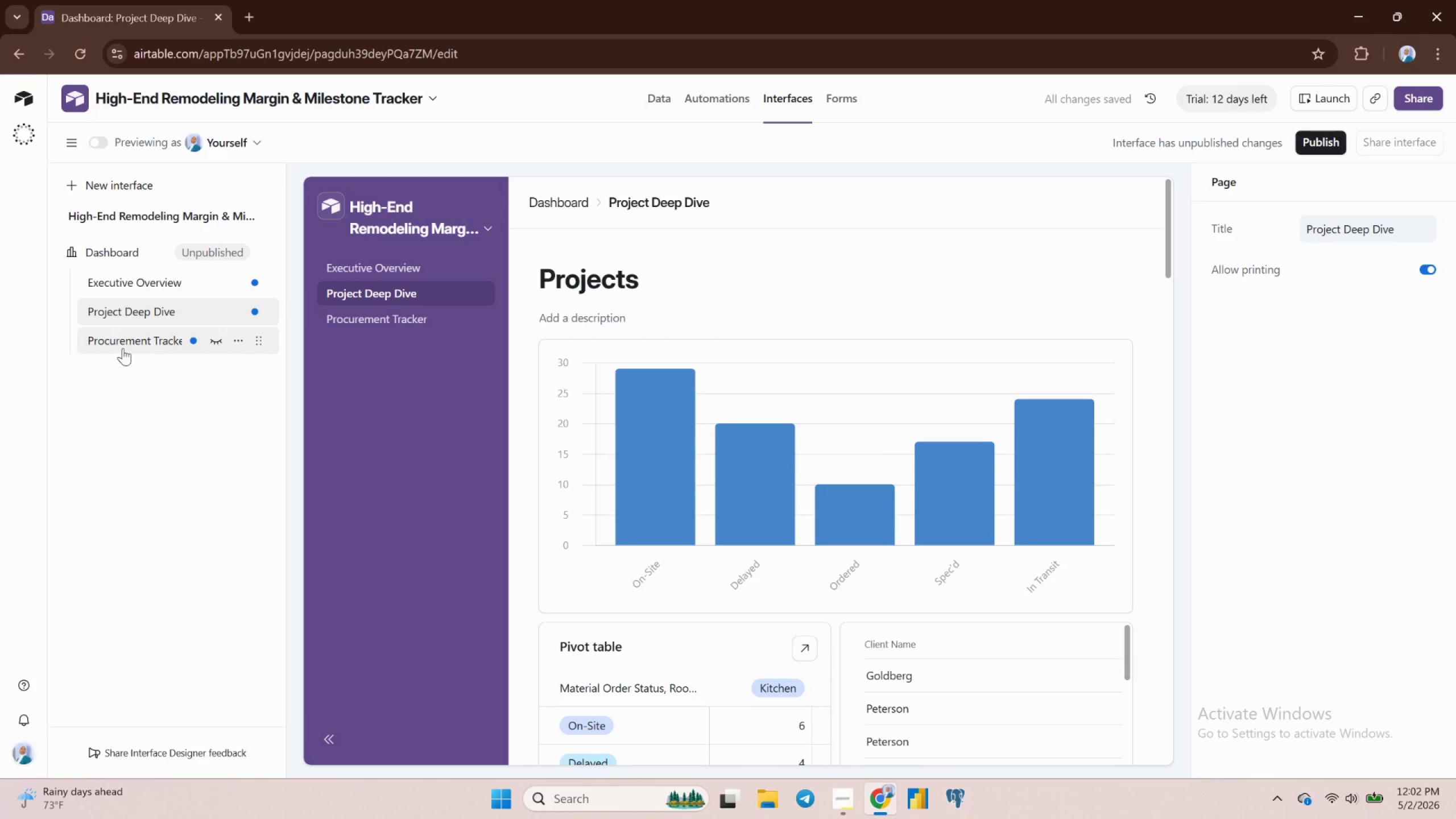 
left_click([233, 255])
 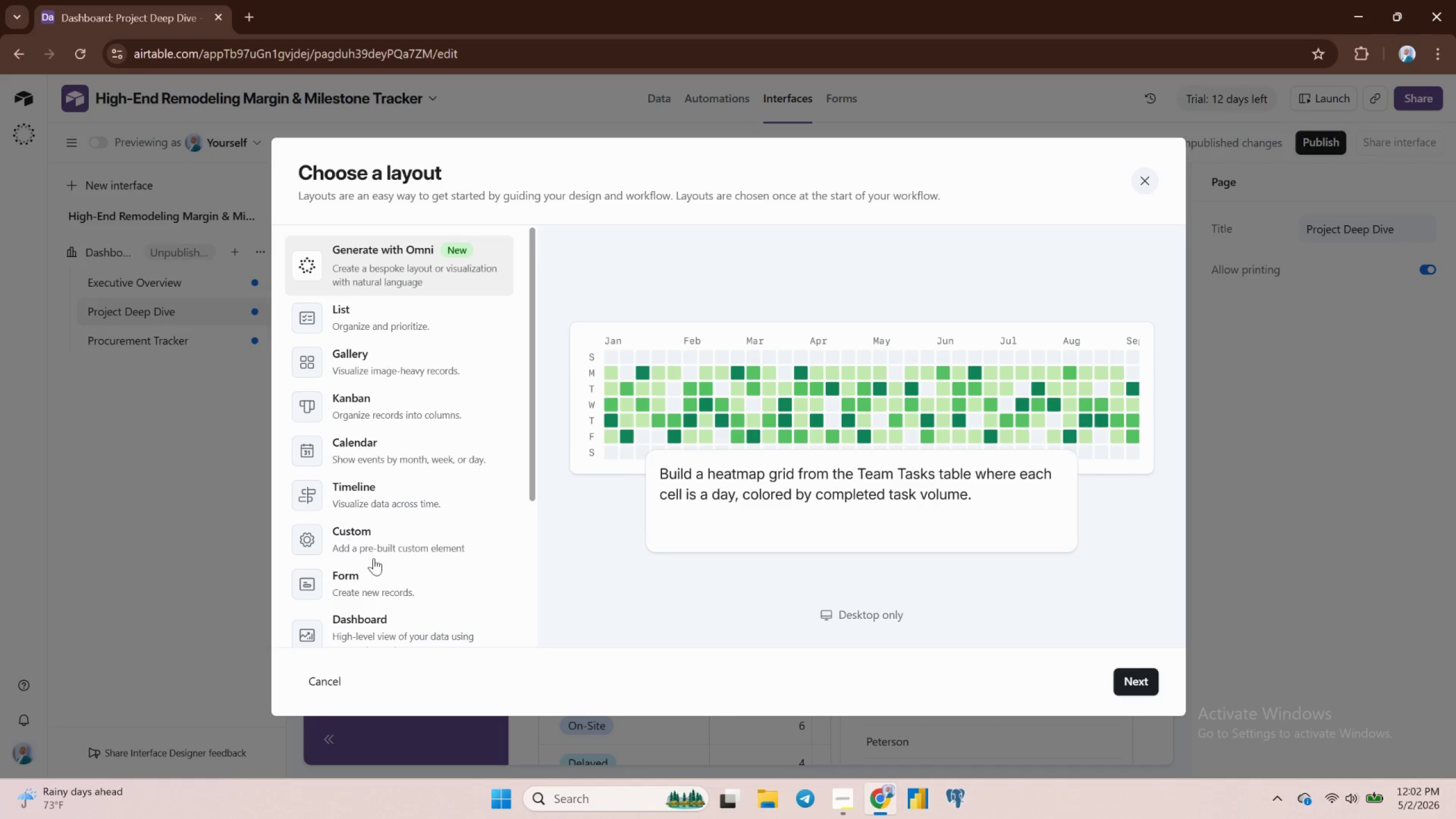 
scroll: coordinate [374, 569], scroll_direction: down, amount: 3.0
 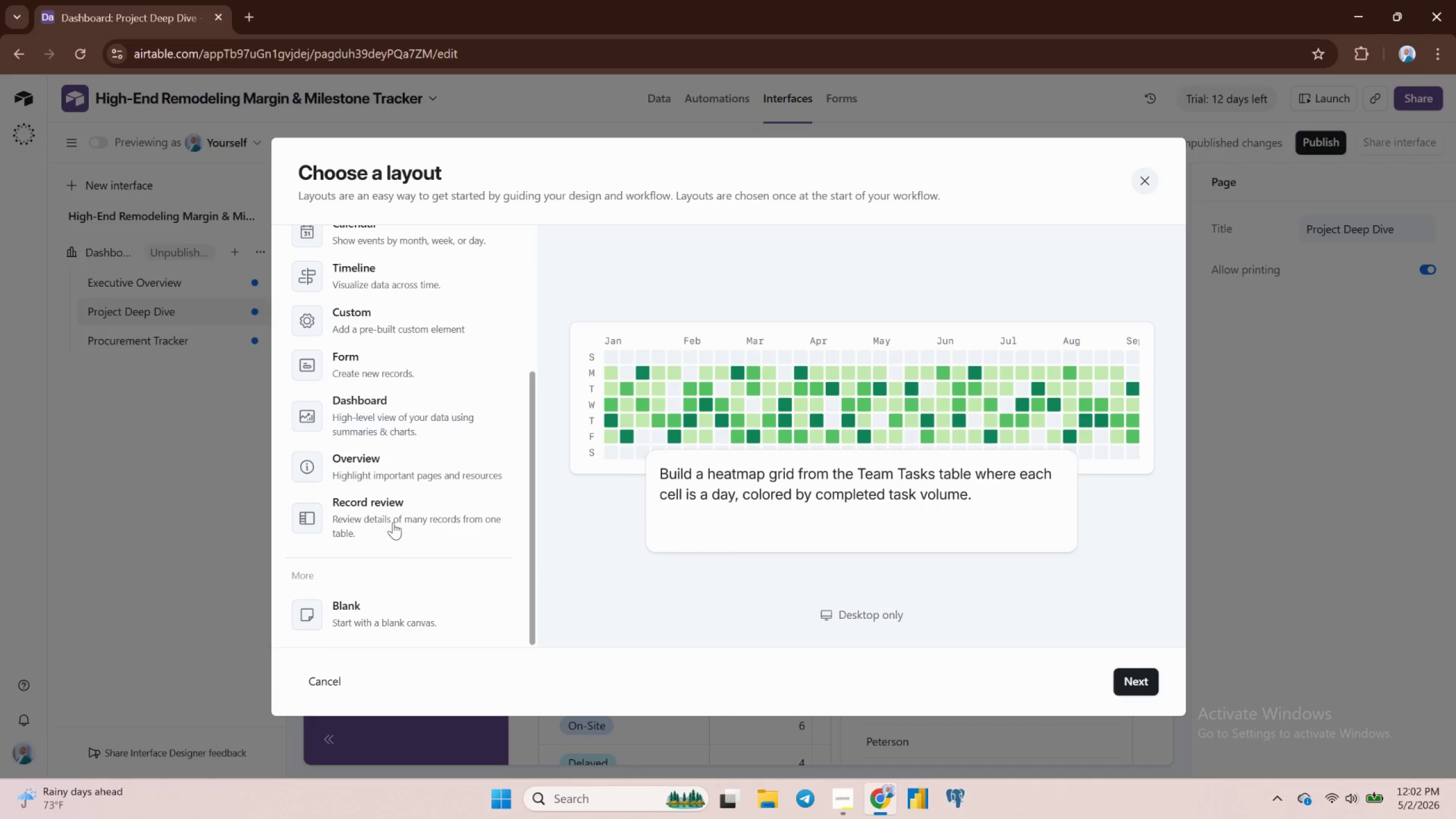 
left_click([395, 513])
 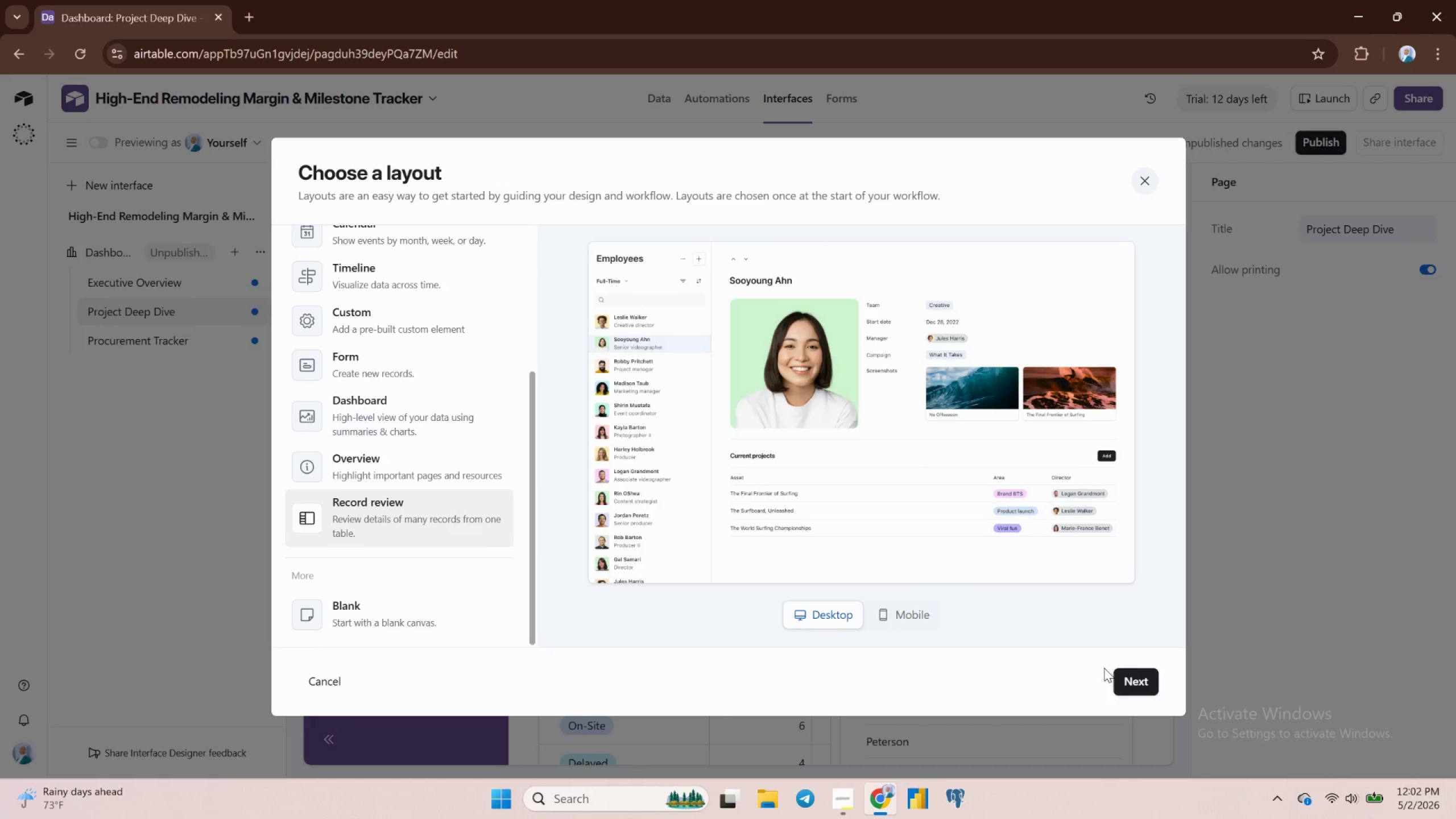 
left_click([1133, 686])
 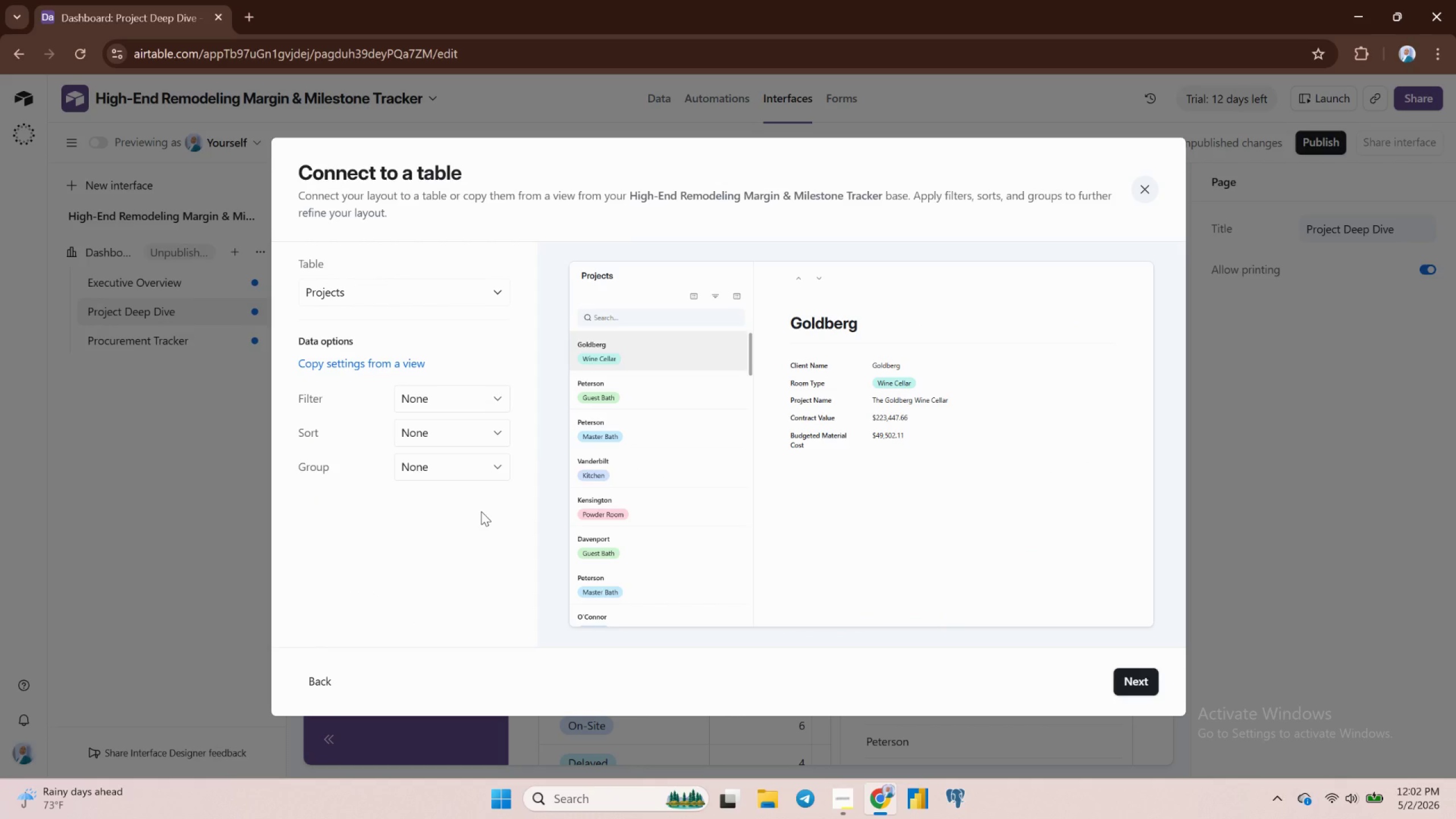 
wait(17.17)
 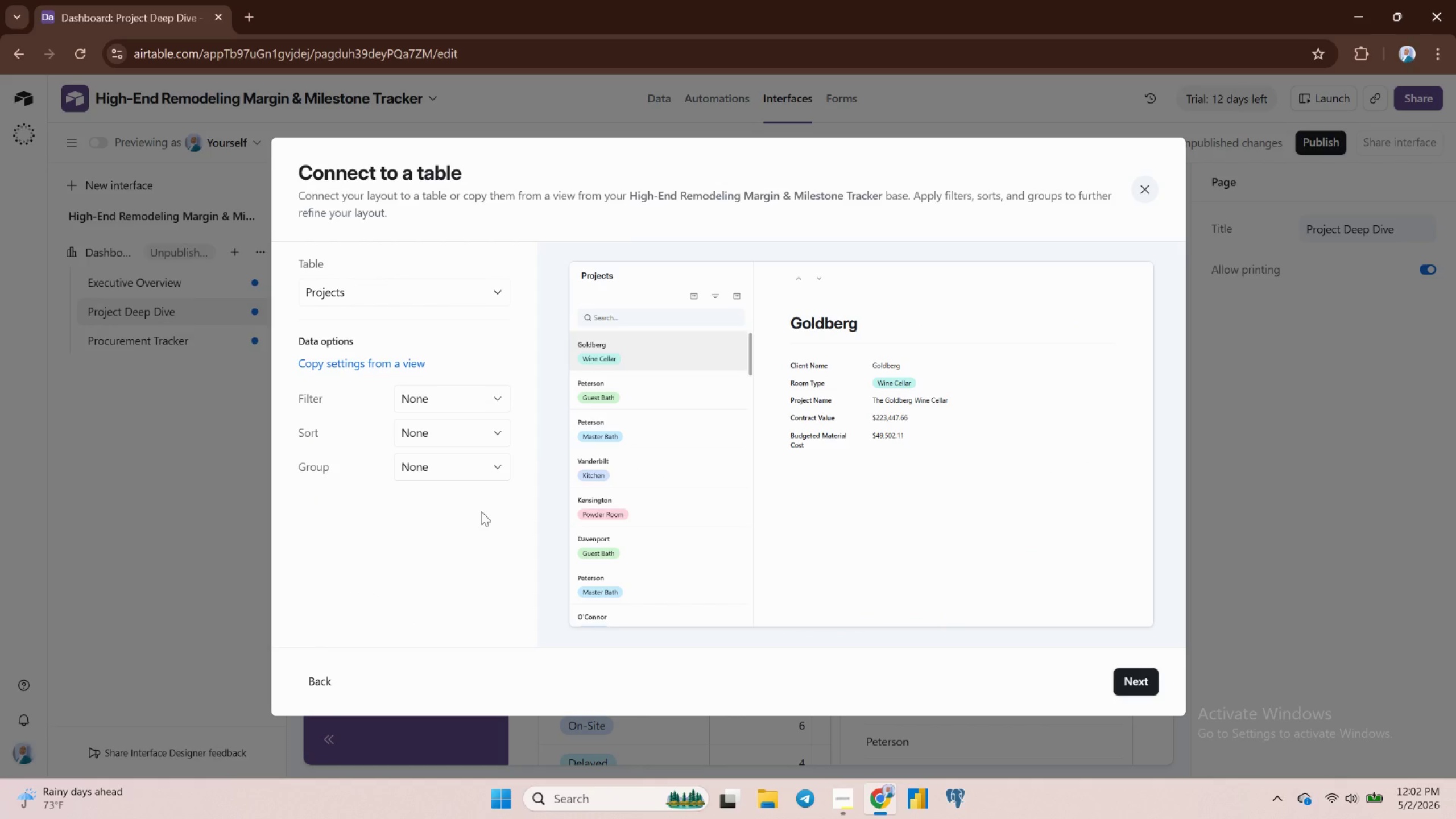 
left_click([1139, 681])
 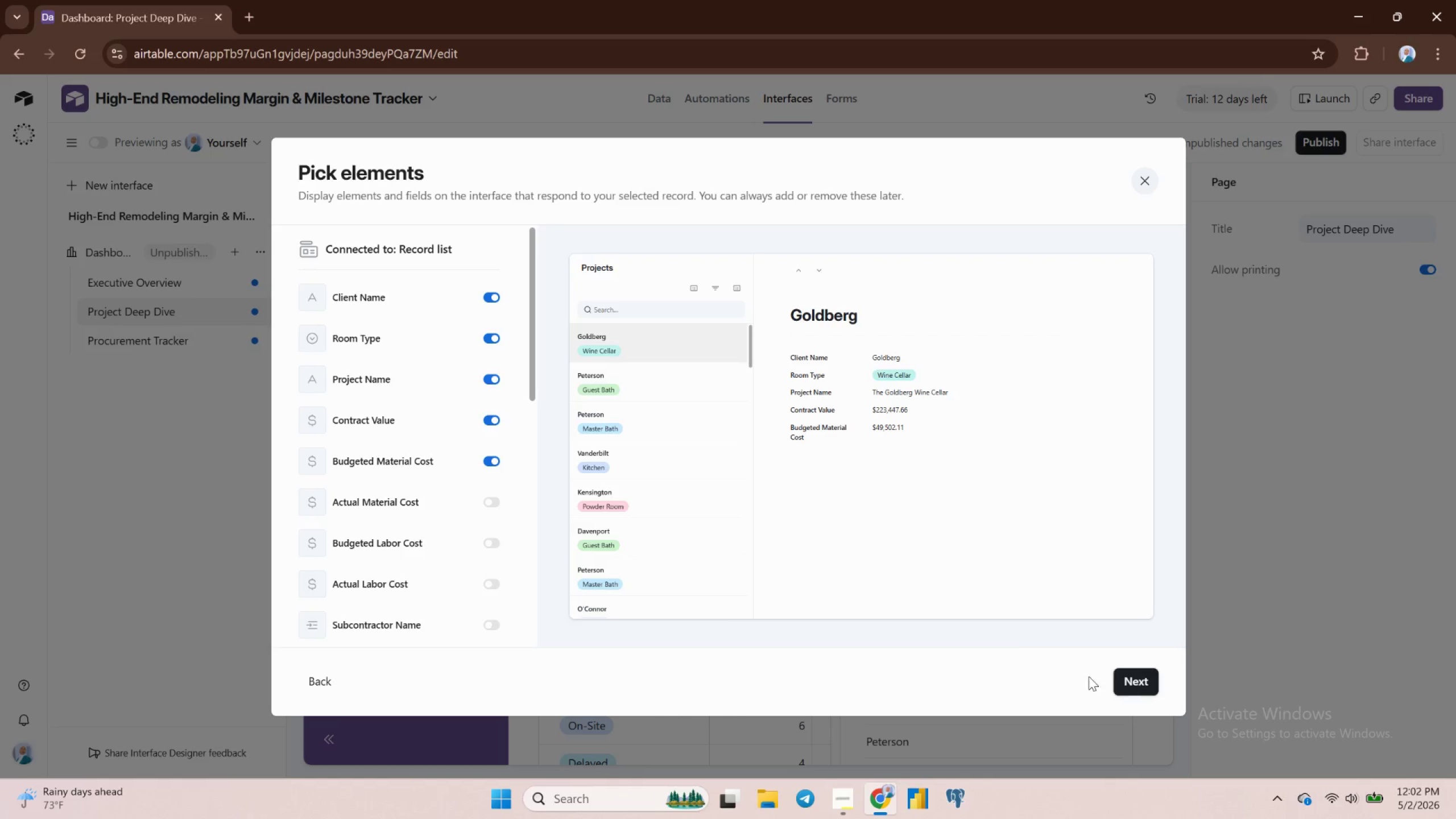 
mouse_move([438, 518])
 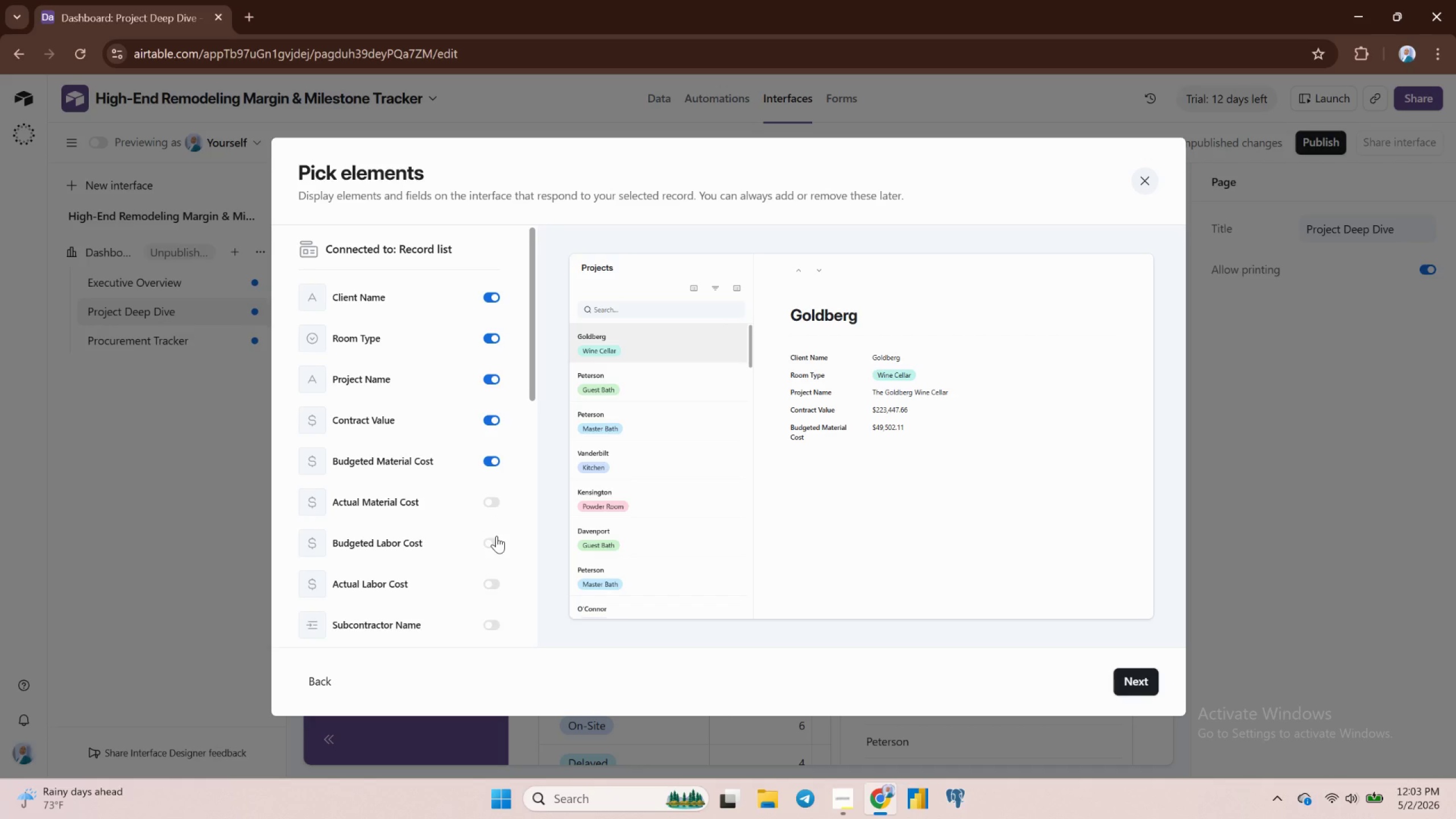 
wait(13.5)
 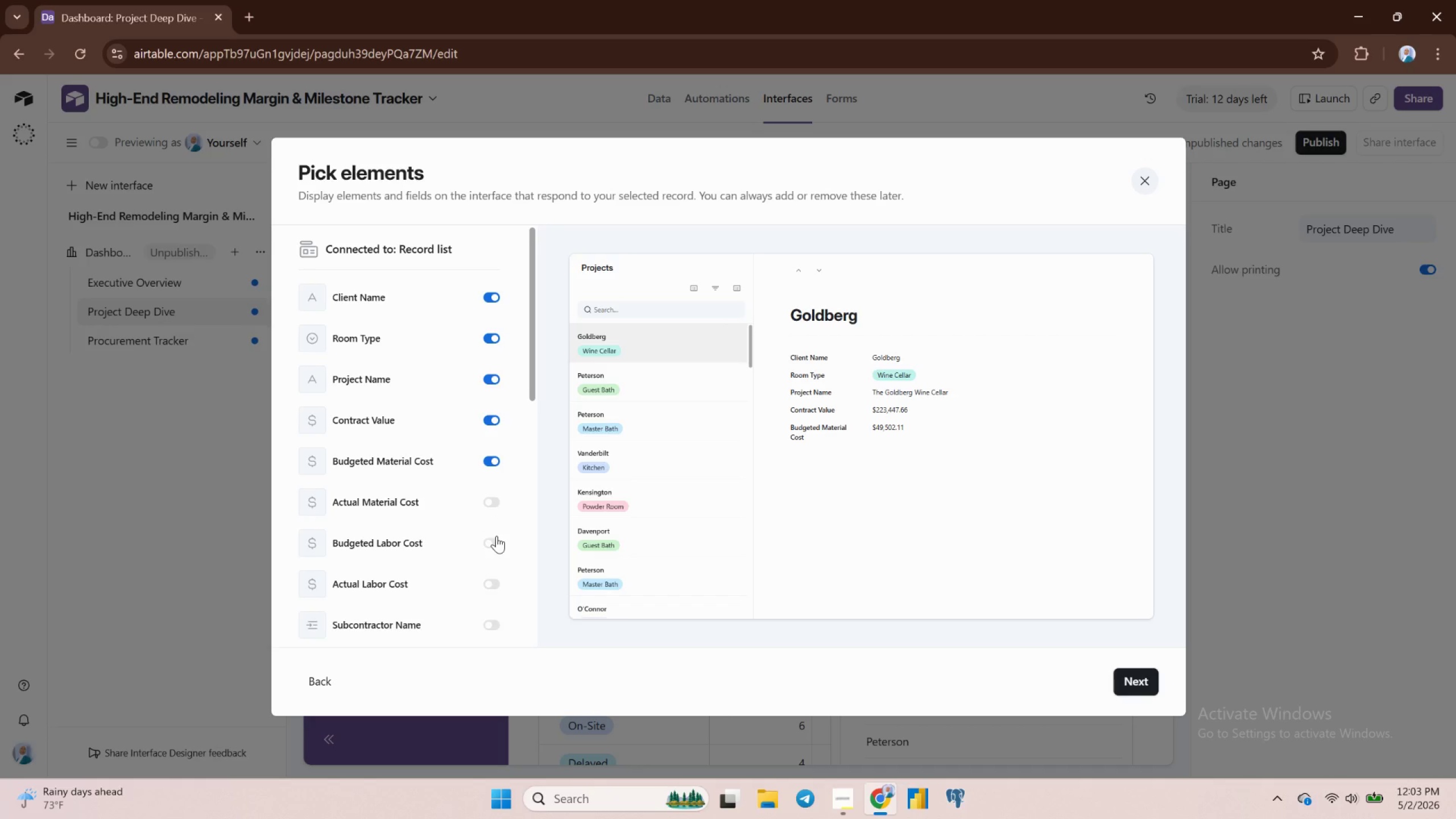 
left_click([1139, 681])
 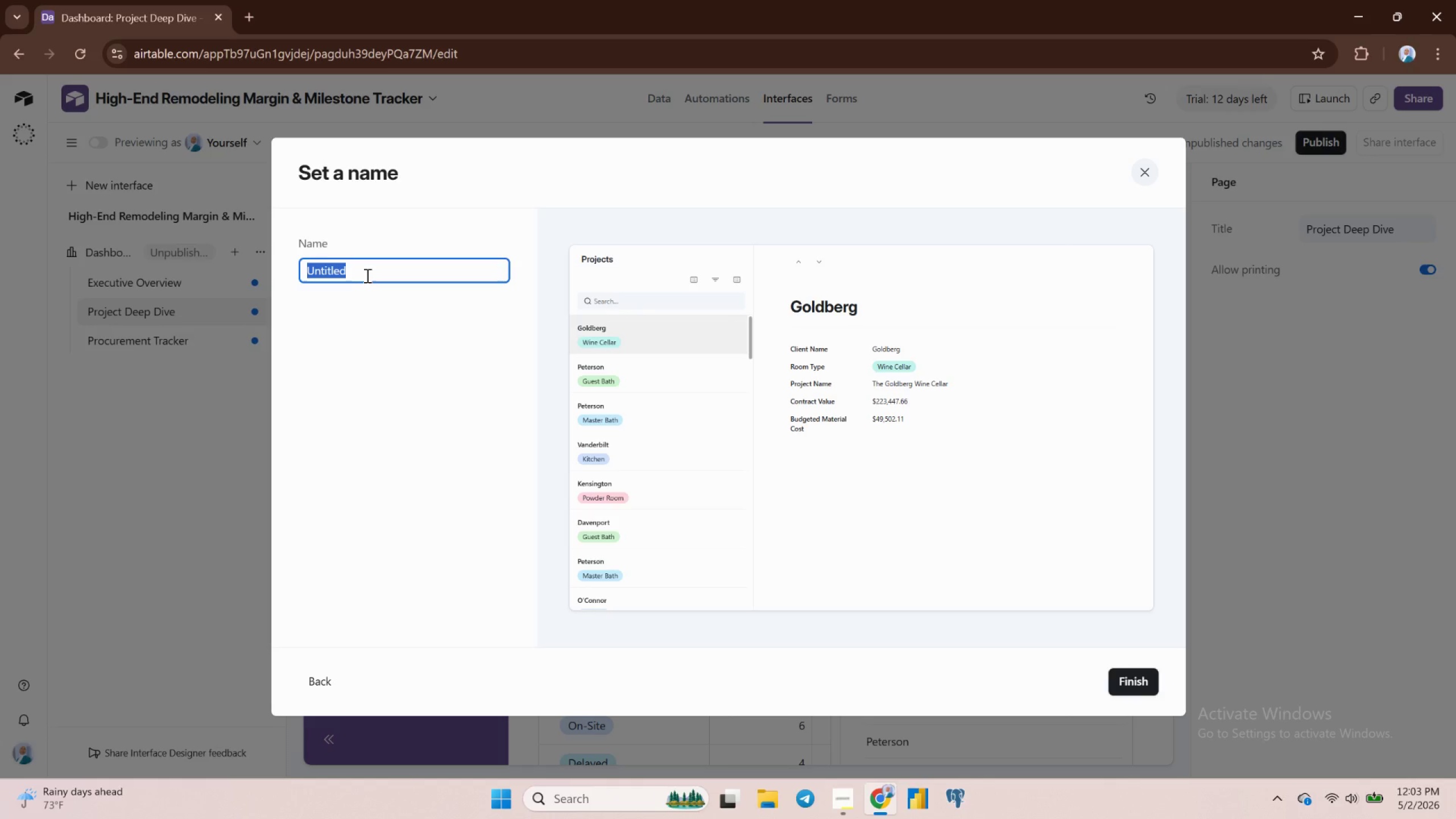 
wait(6.6)
 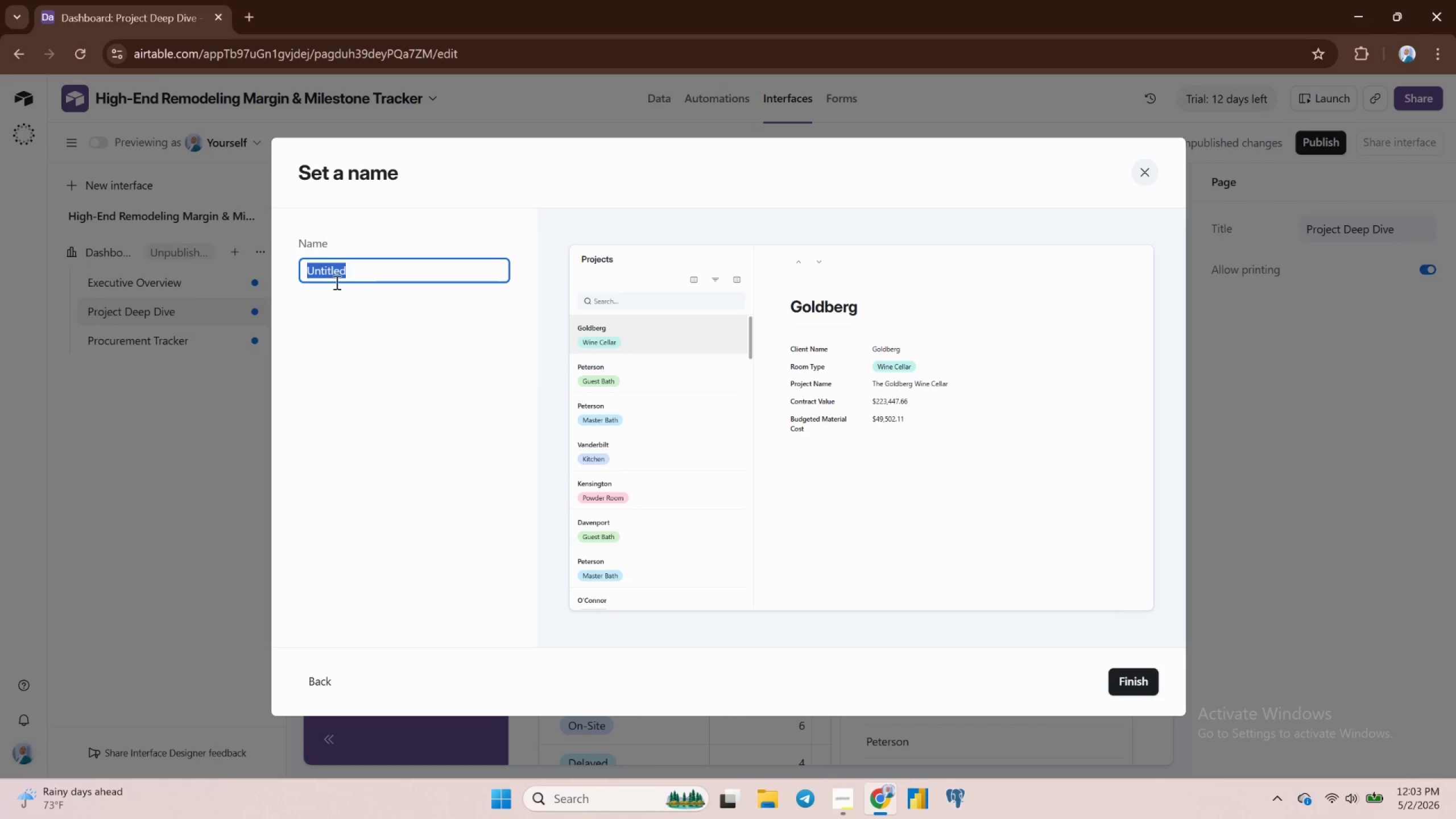 
type(Project Name)
 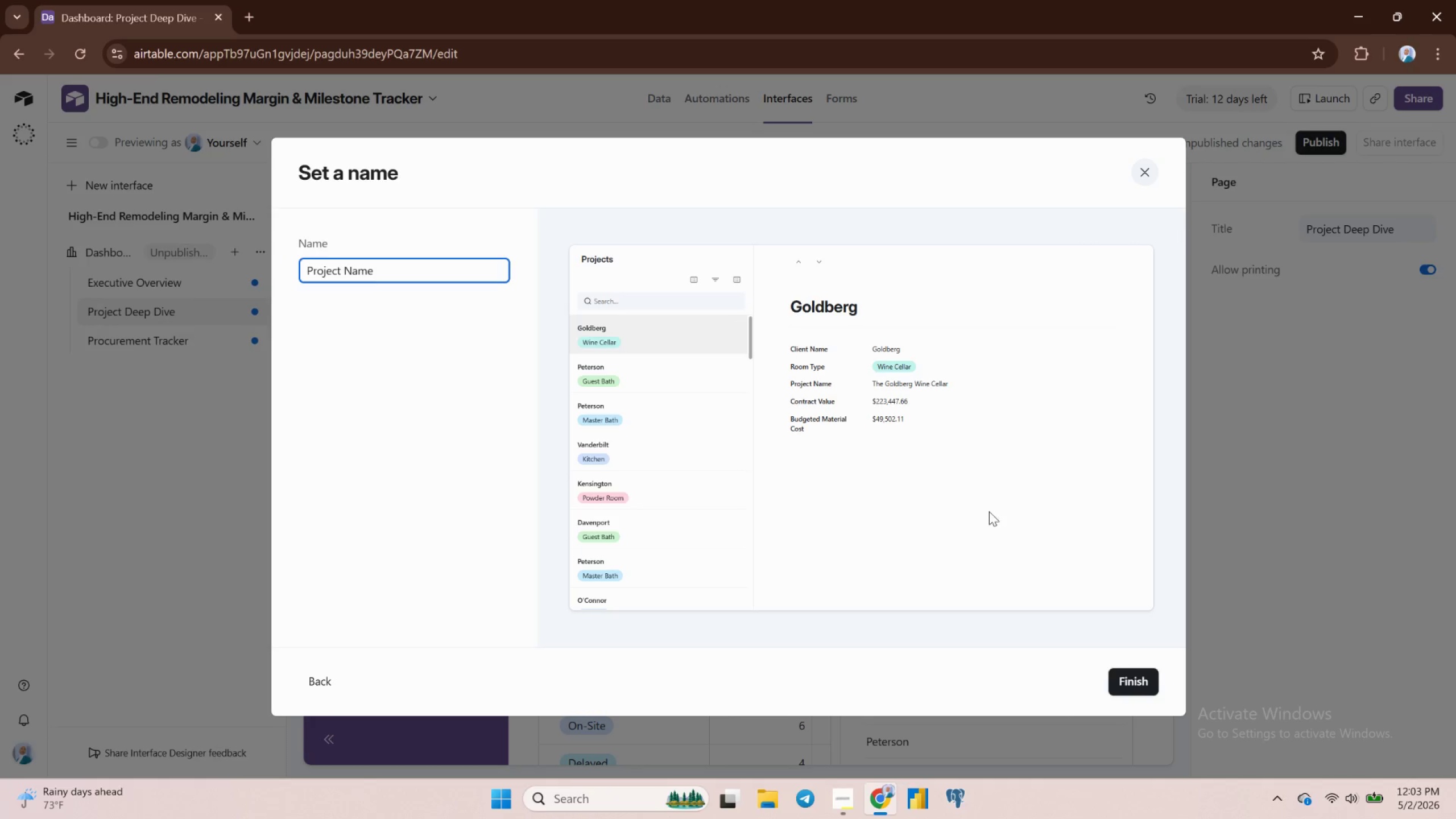 
left_click([1141, 682])
 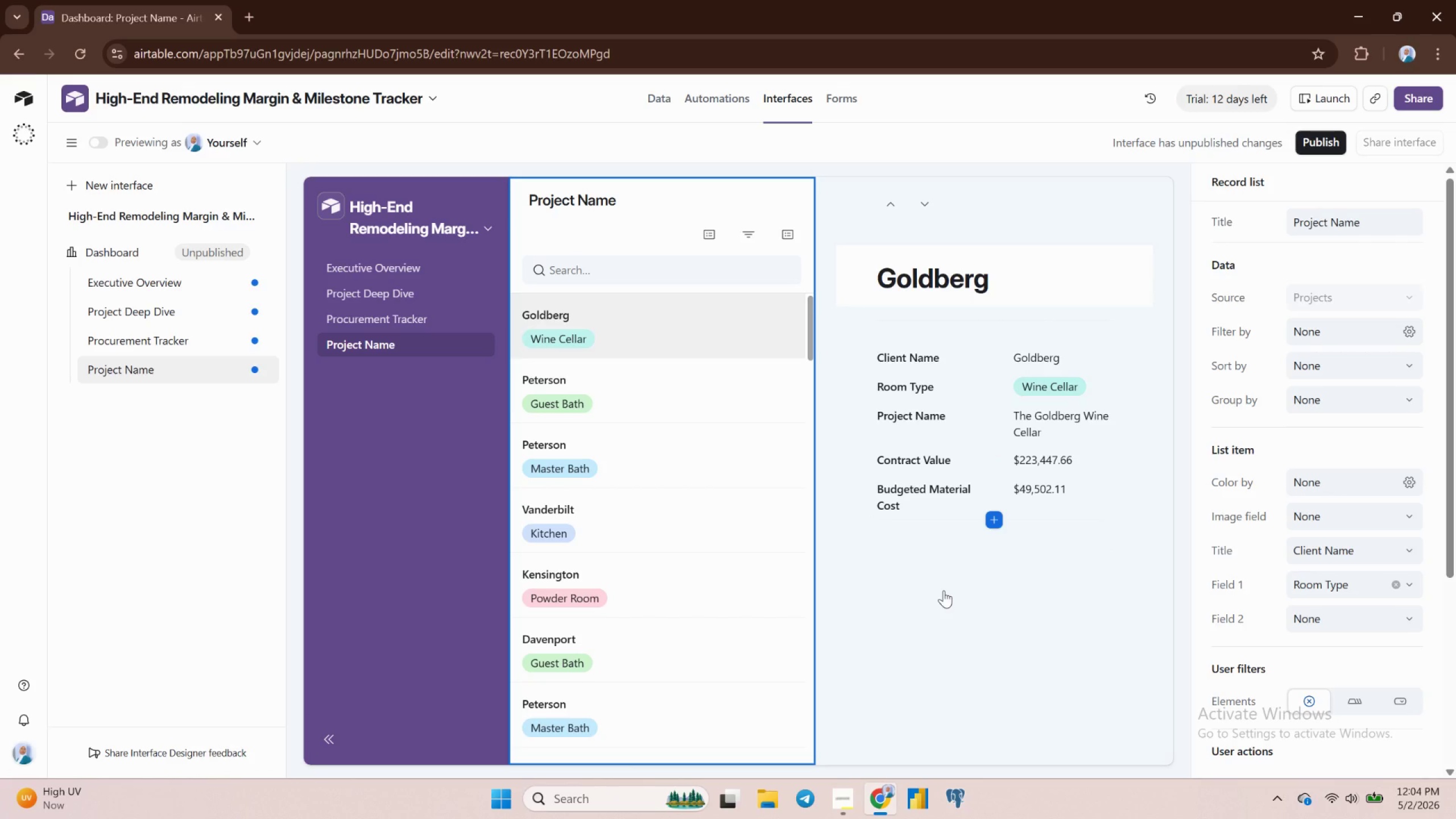 
wait(32.96)
 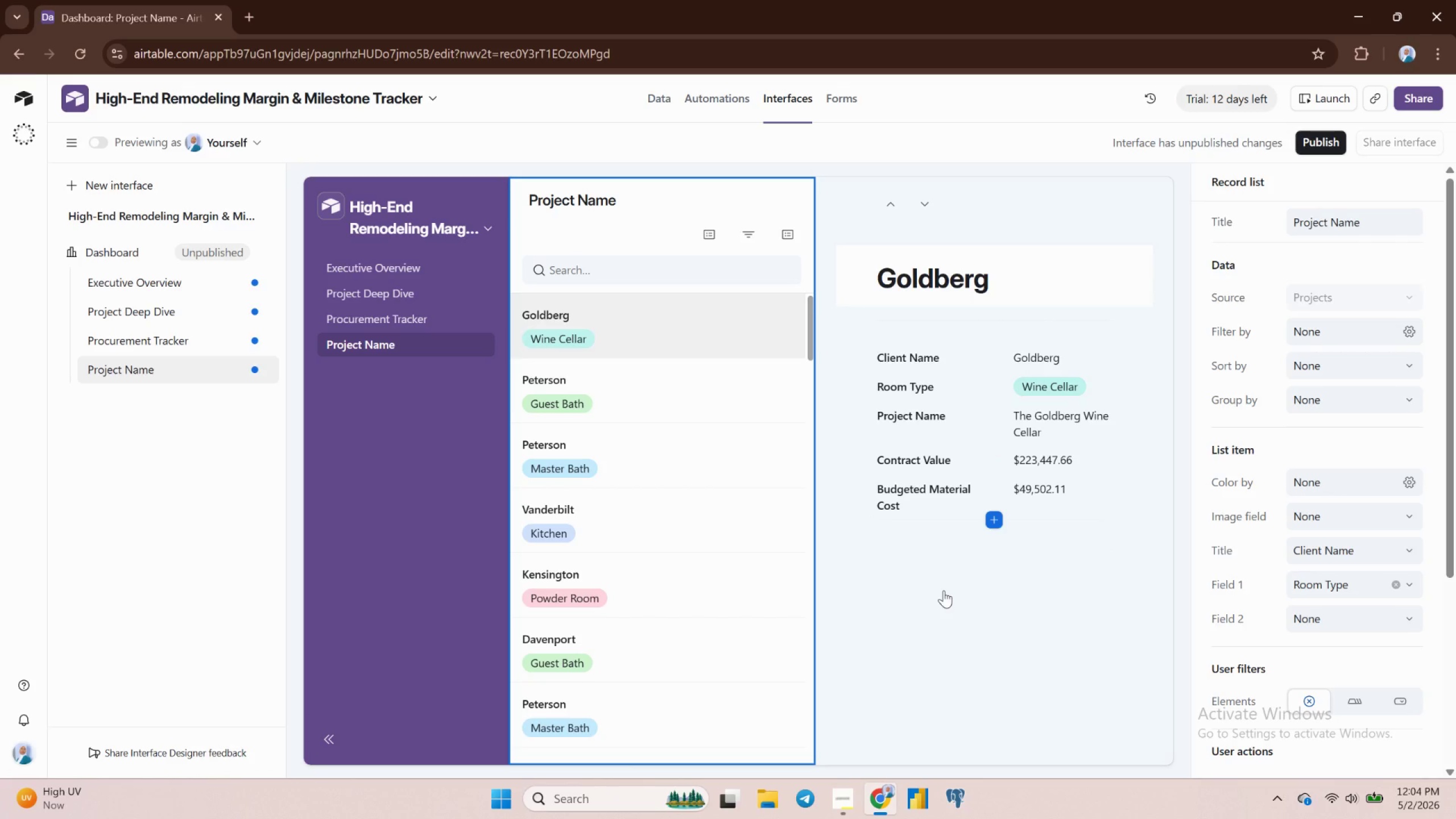 
scroll: coordinate [944, 590], scroll_direction: up, amount: 1.0
 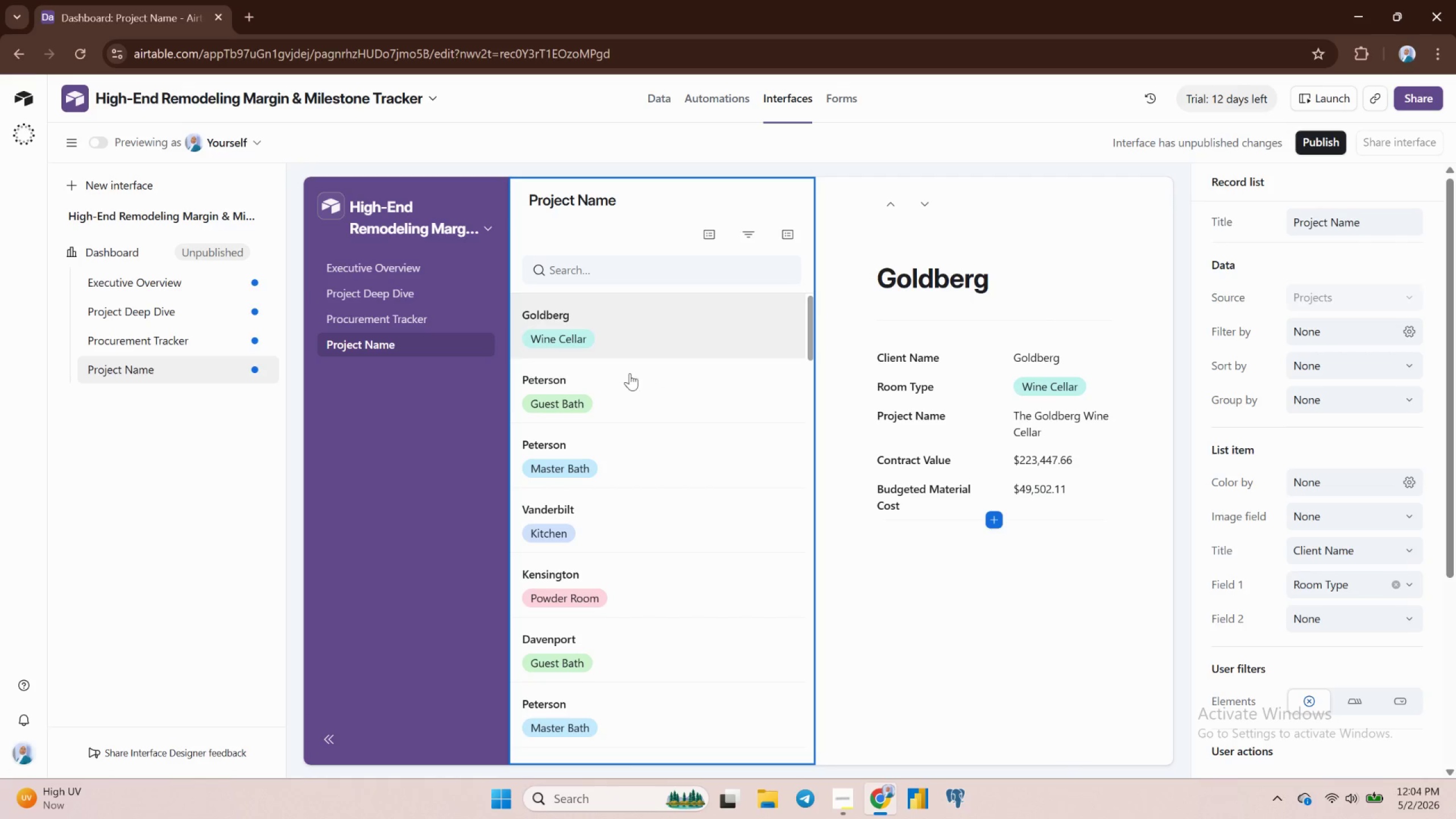 
left_click([660, 402])
 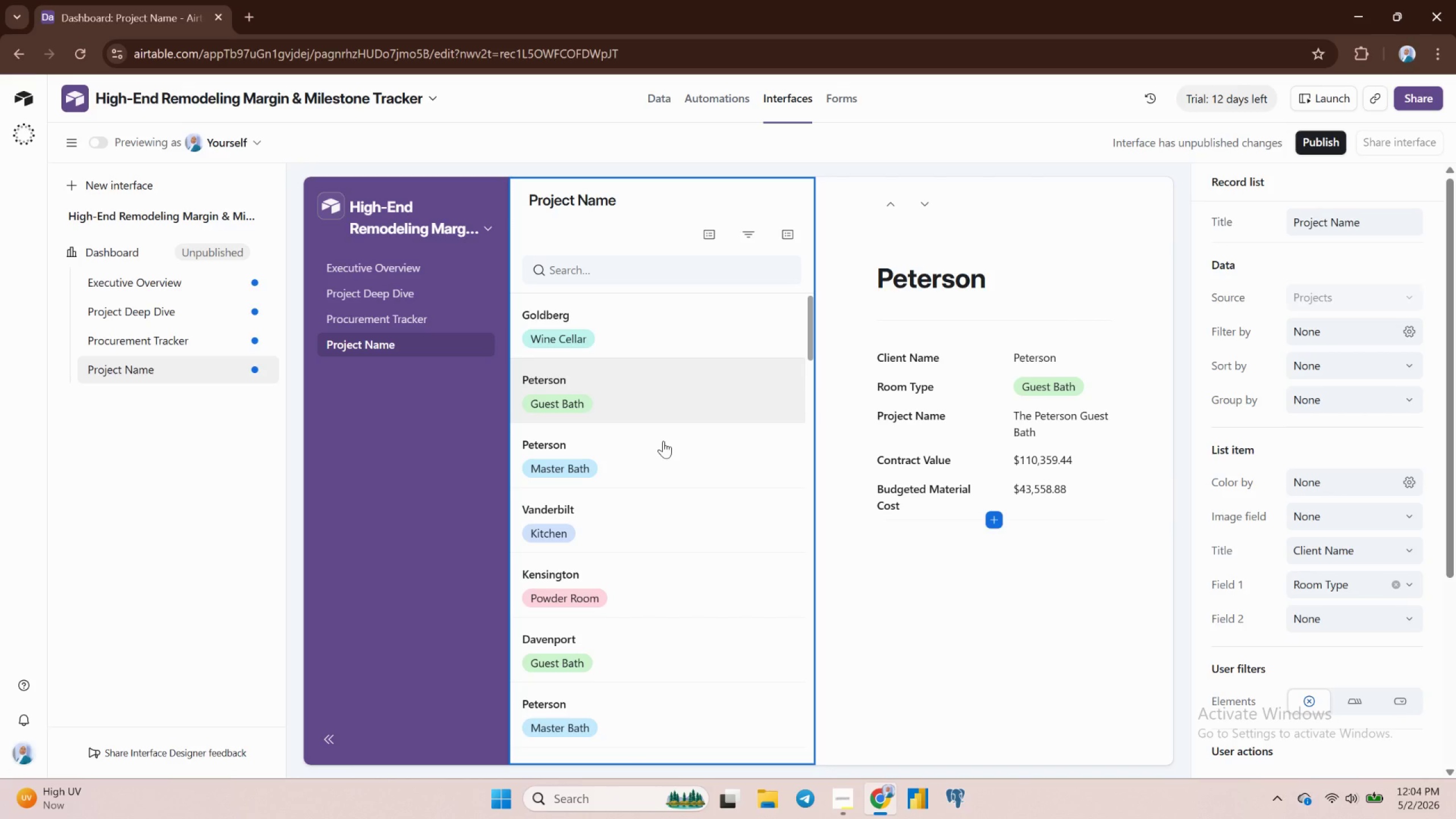 
left_click([663, 453])
 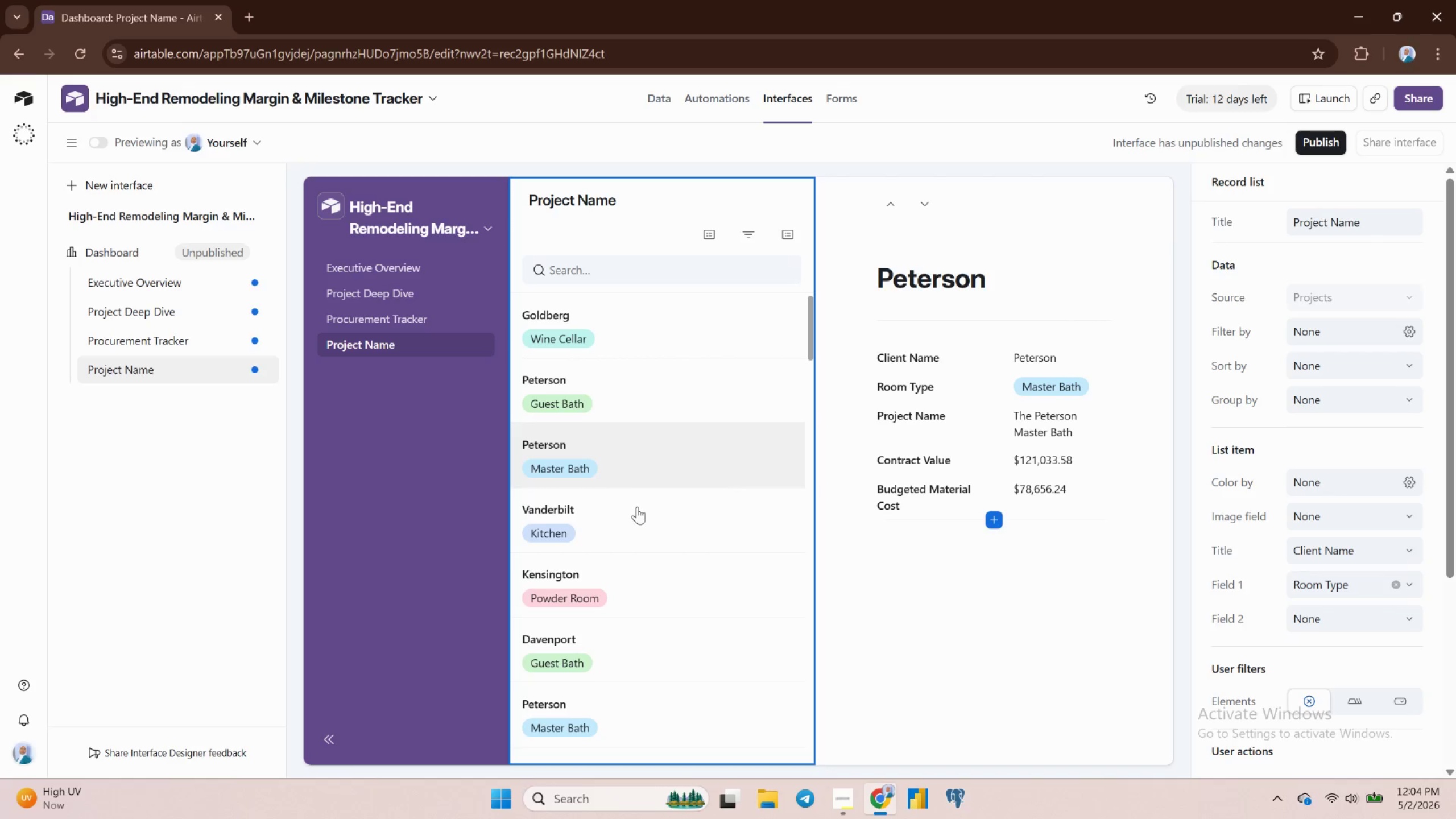 
left_click([637, 524])
 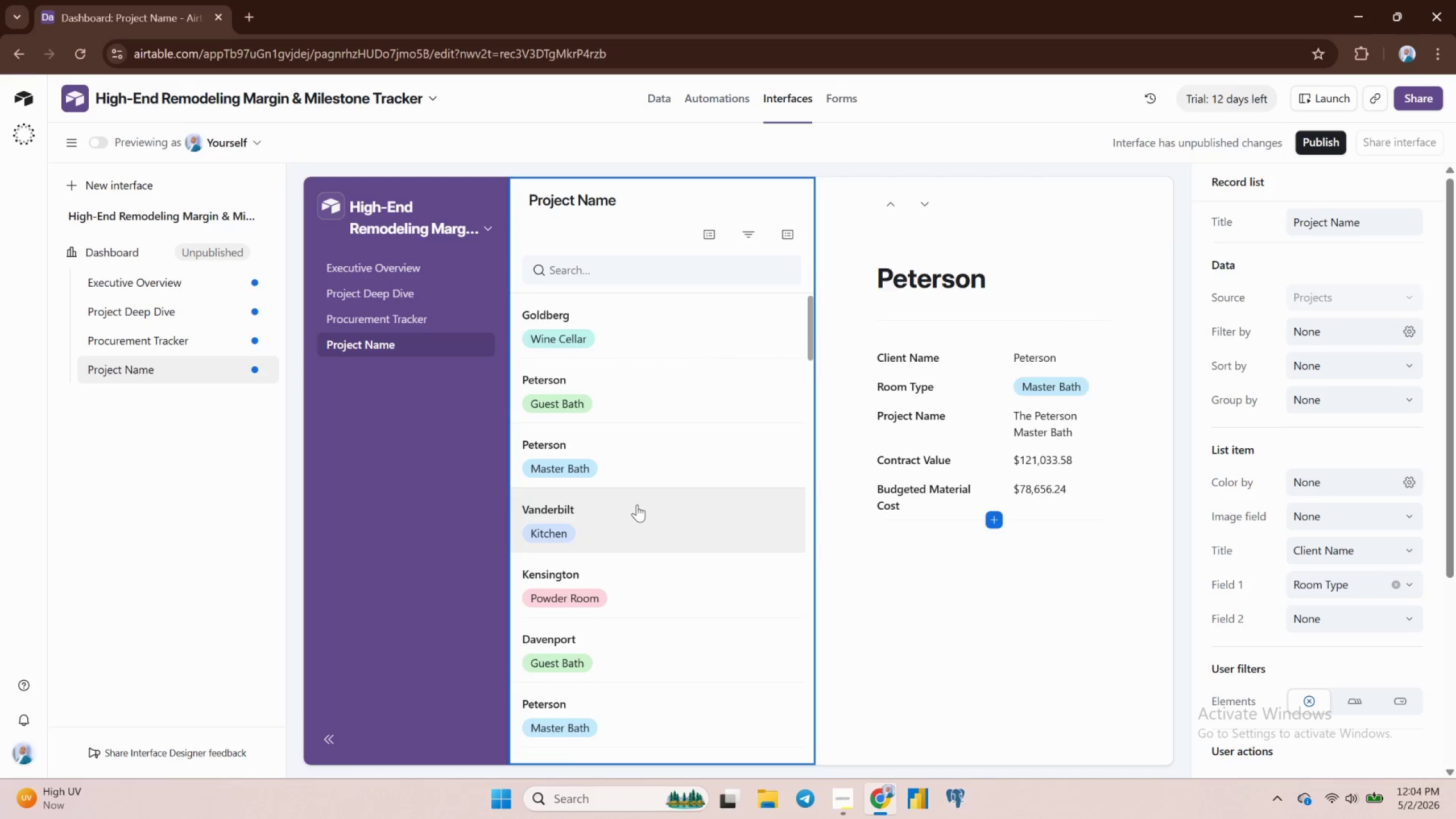 
scroll: coordinate [637, 504], scroll_direction: down, amount: 2.0
 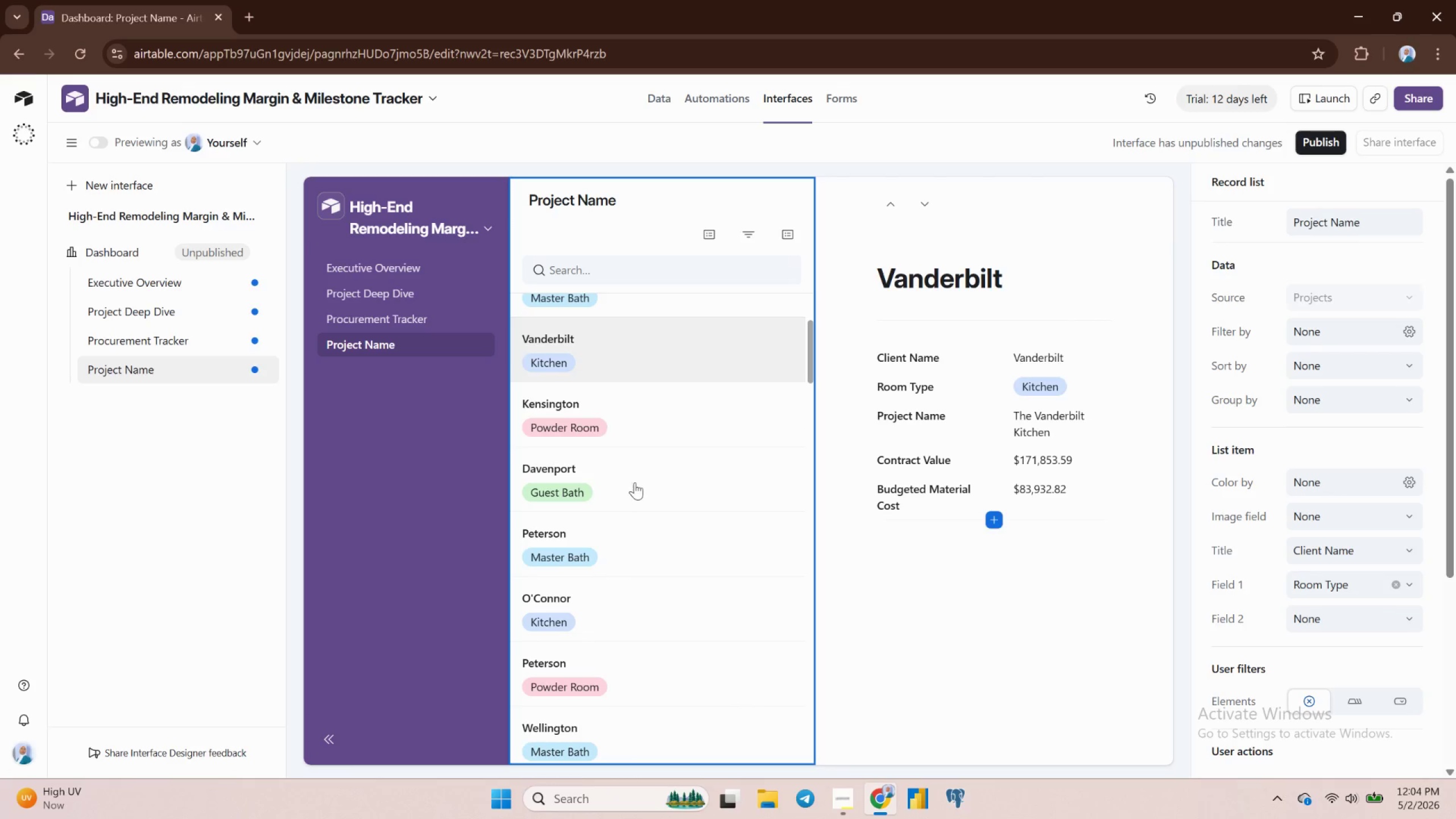 
left_click([635, 482])
 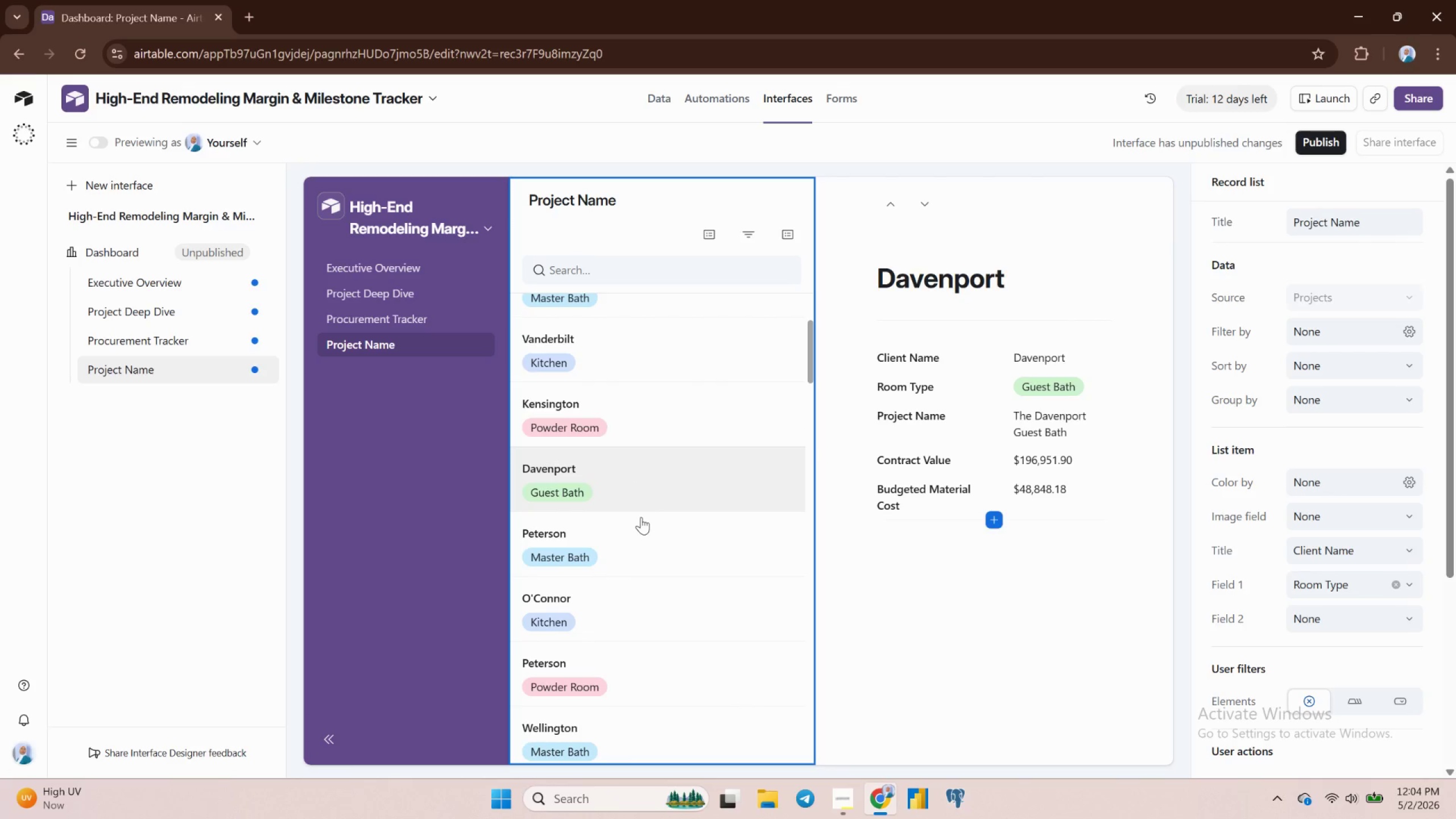 
left_click([641, 517])
 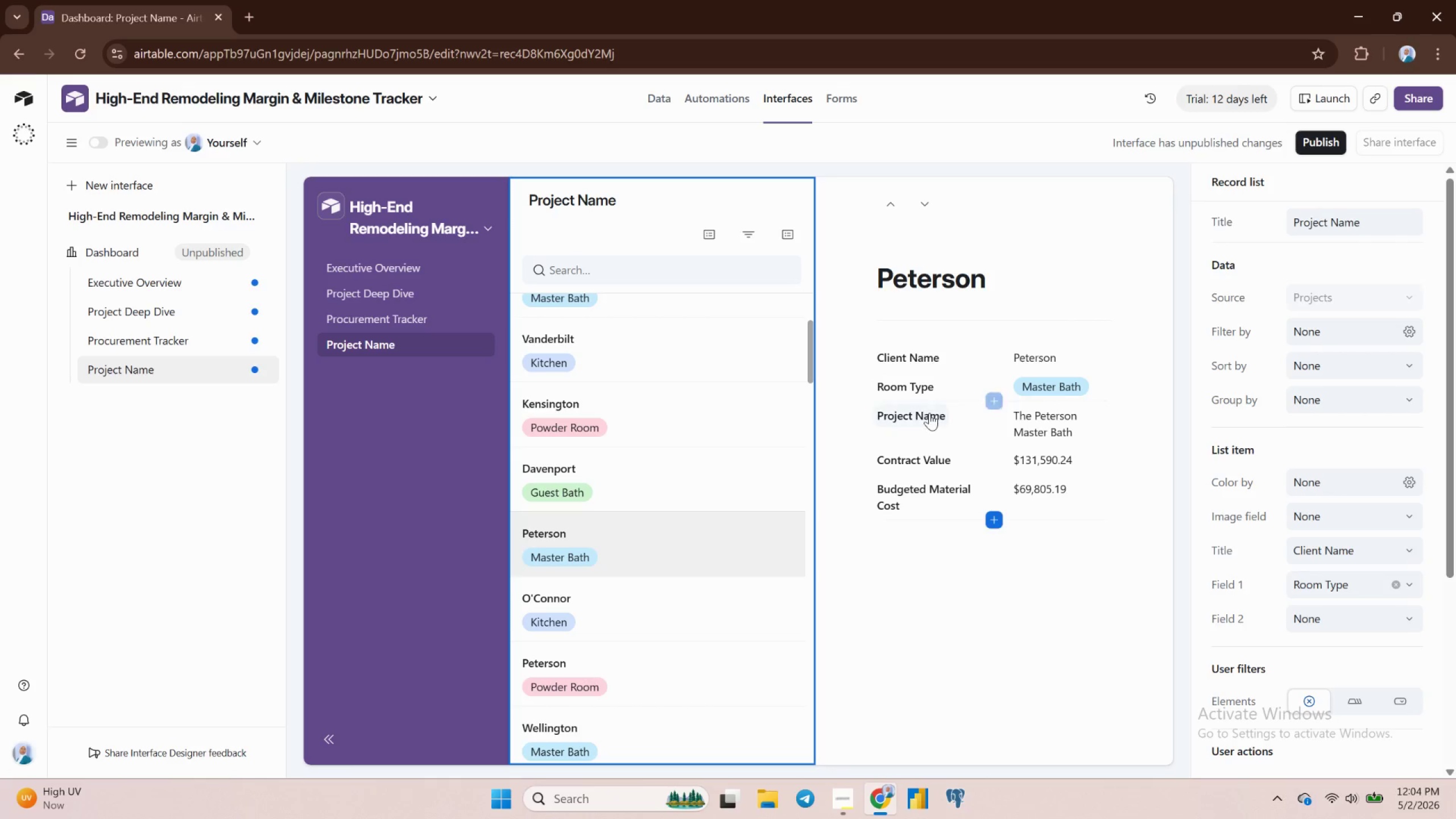 
wait(27.84)
 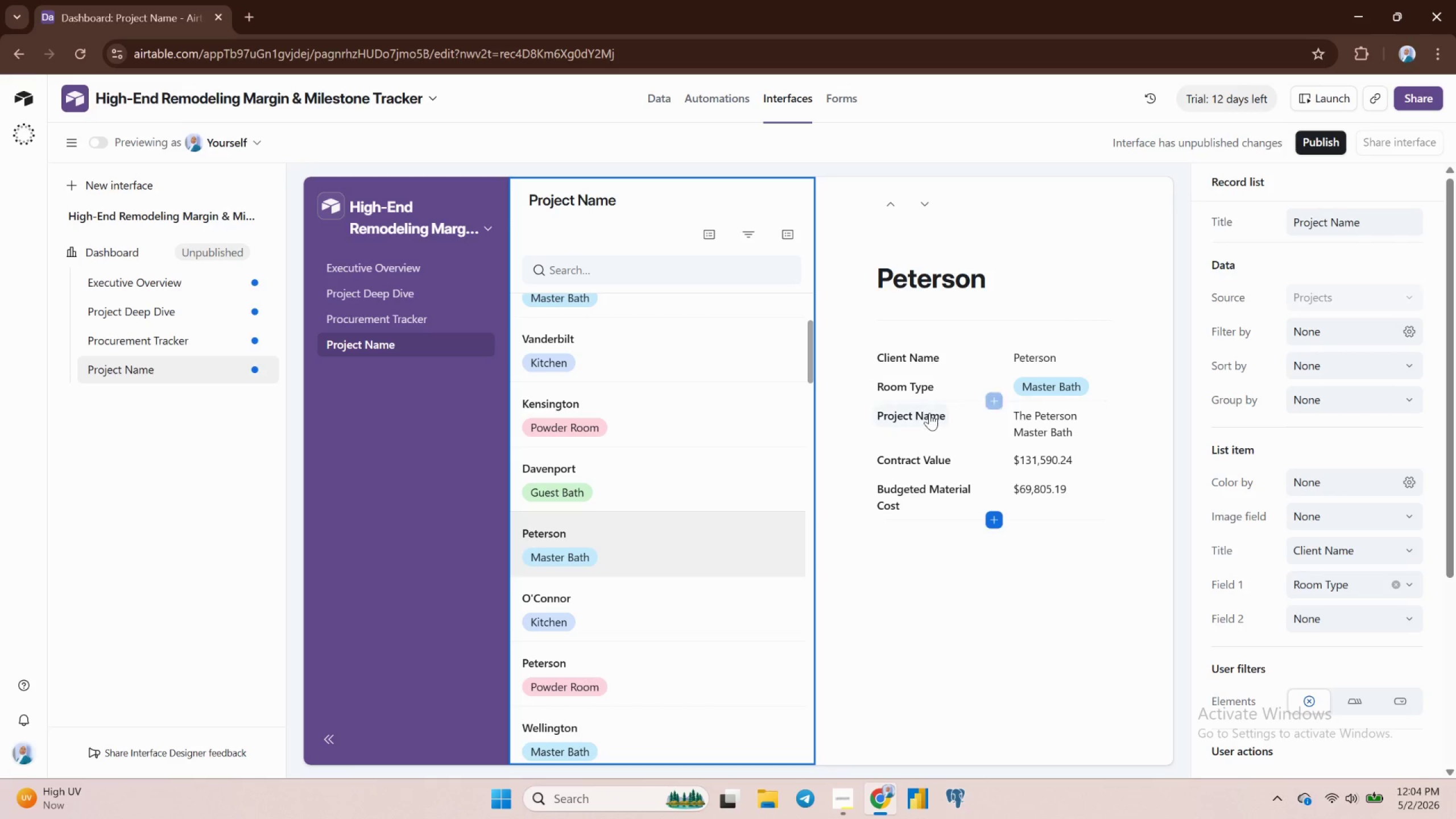 
mouse_move([970, 370])
 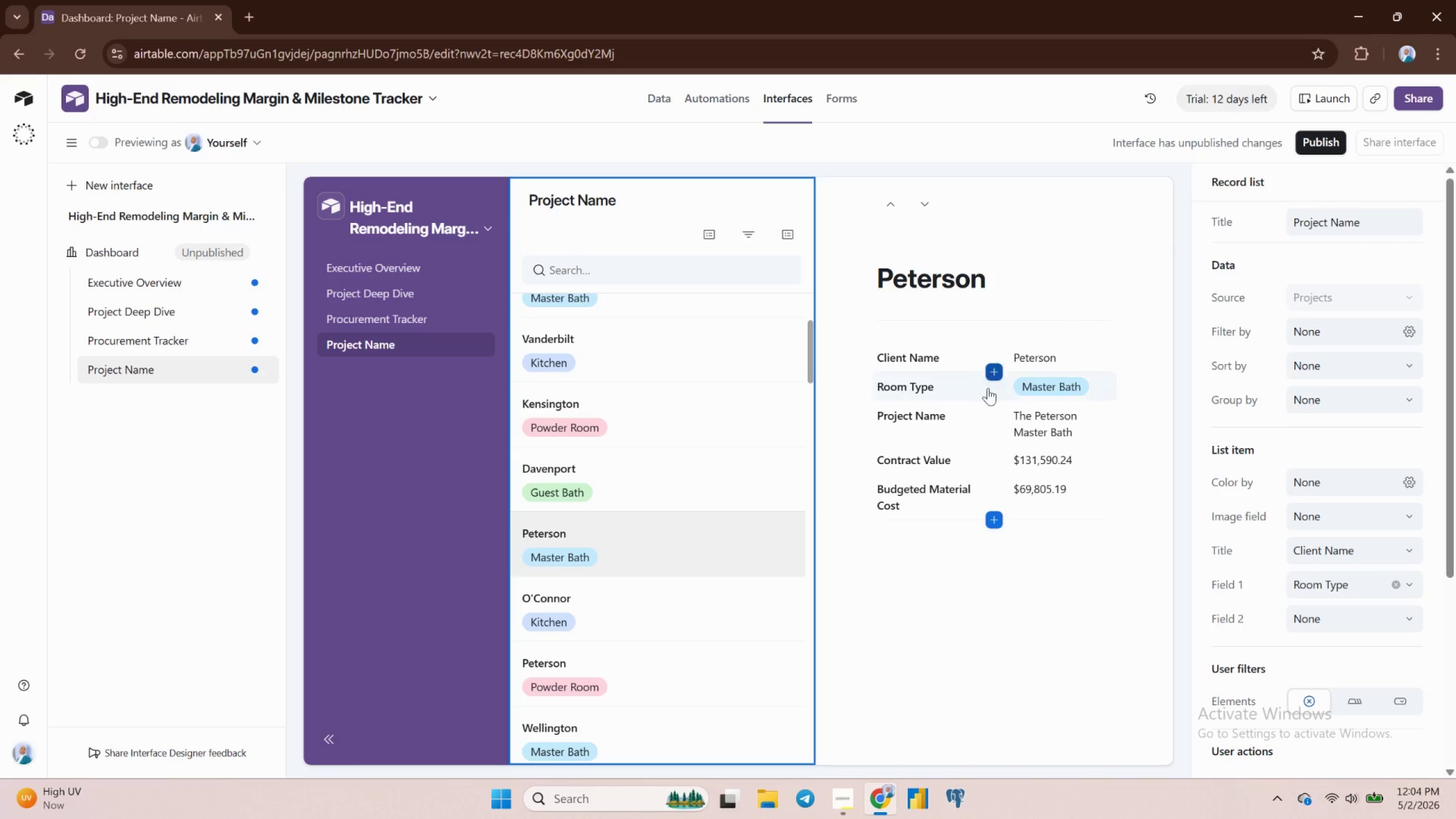 
wait(5.34)
 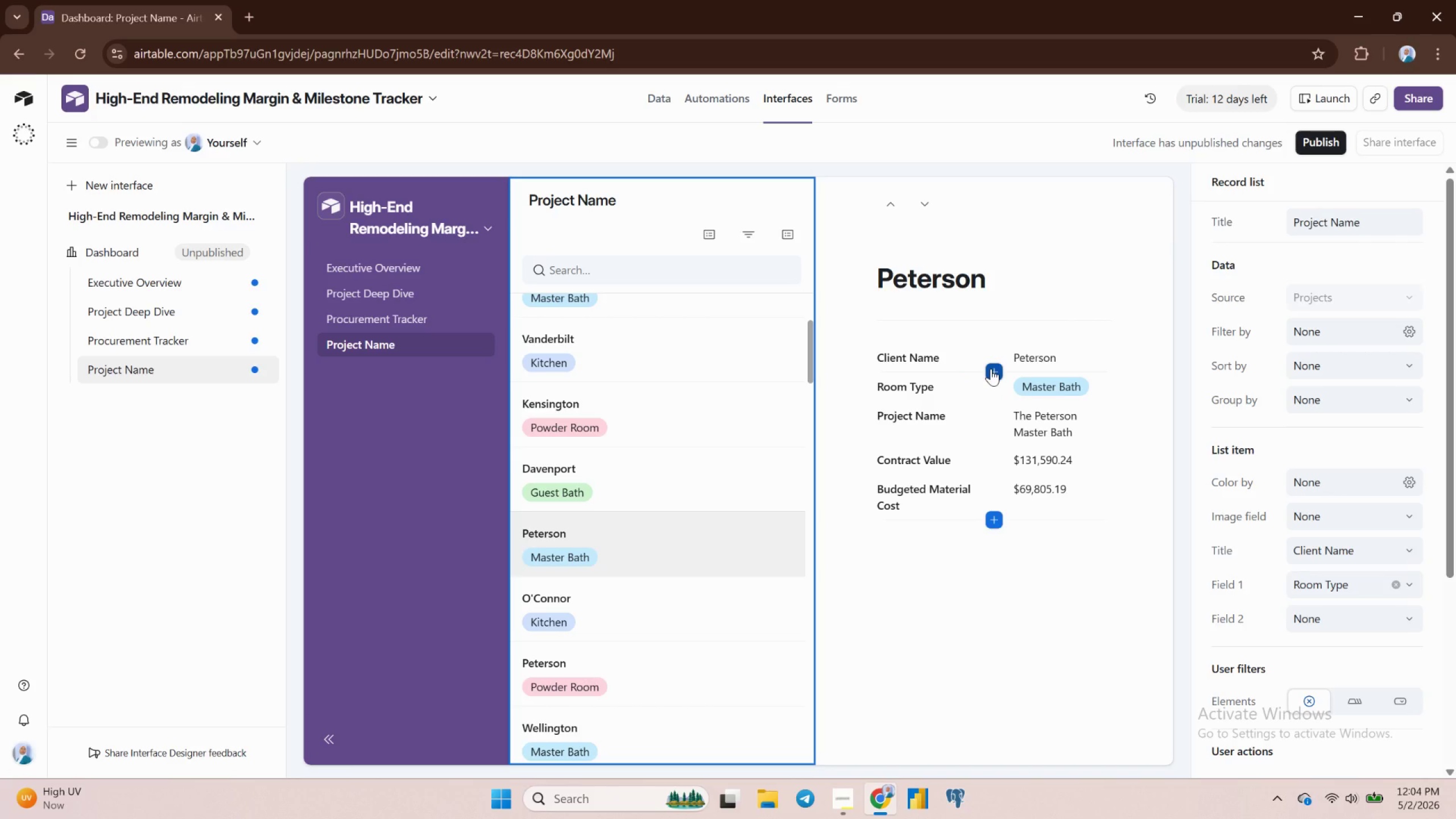 
left_click_drag(start_coordinate=[937, 428], to_coordinate=[925, 356])
 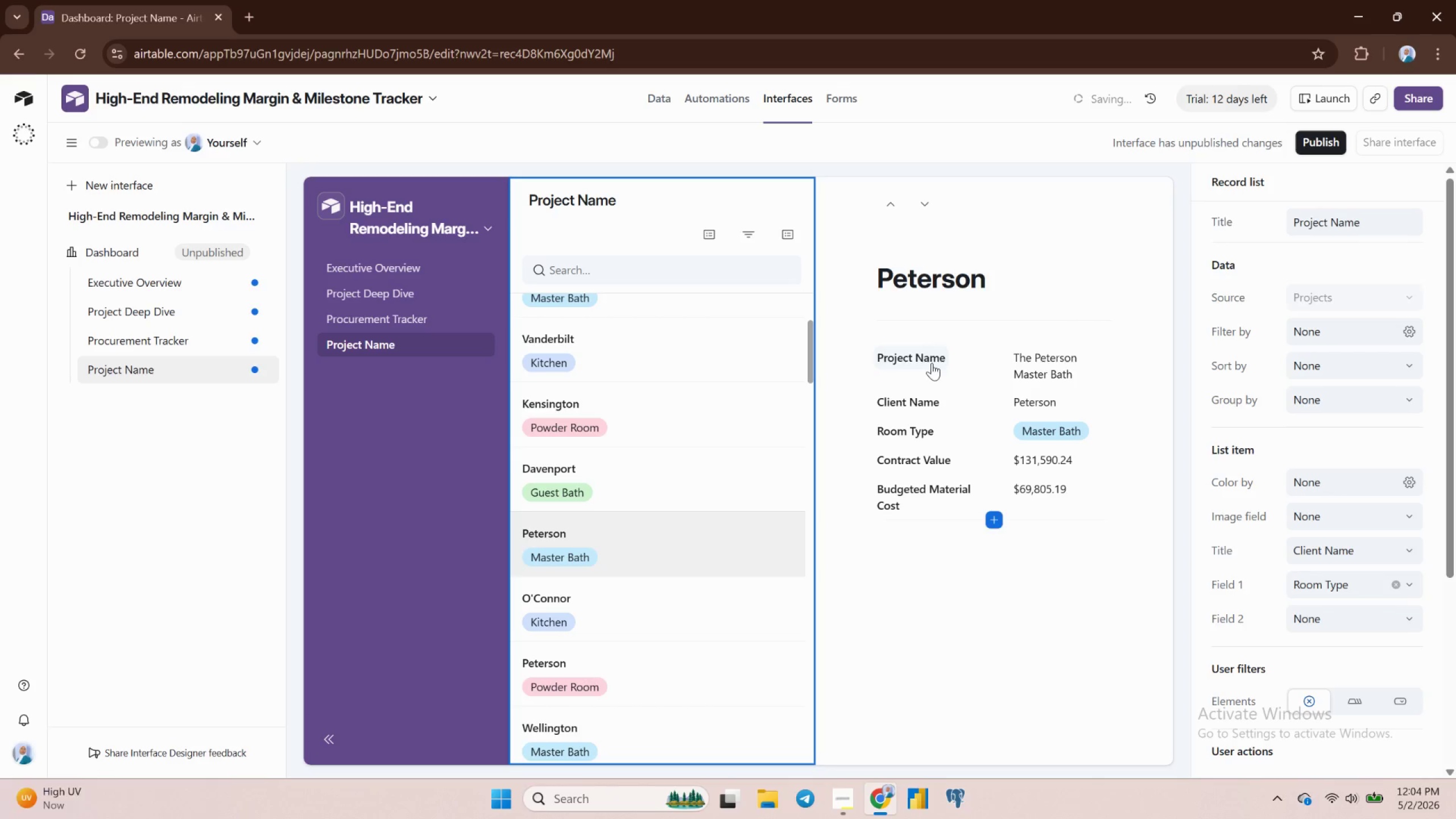 
mouse_move([940, 398])
 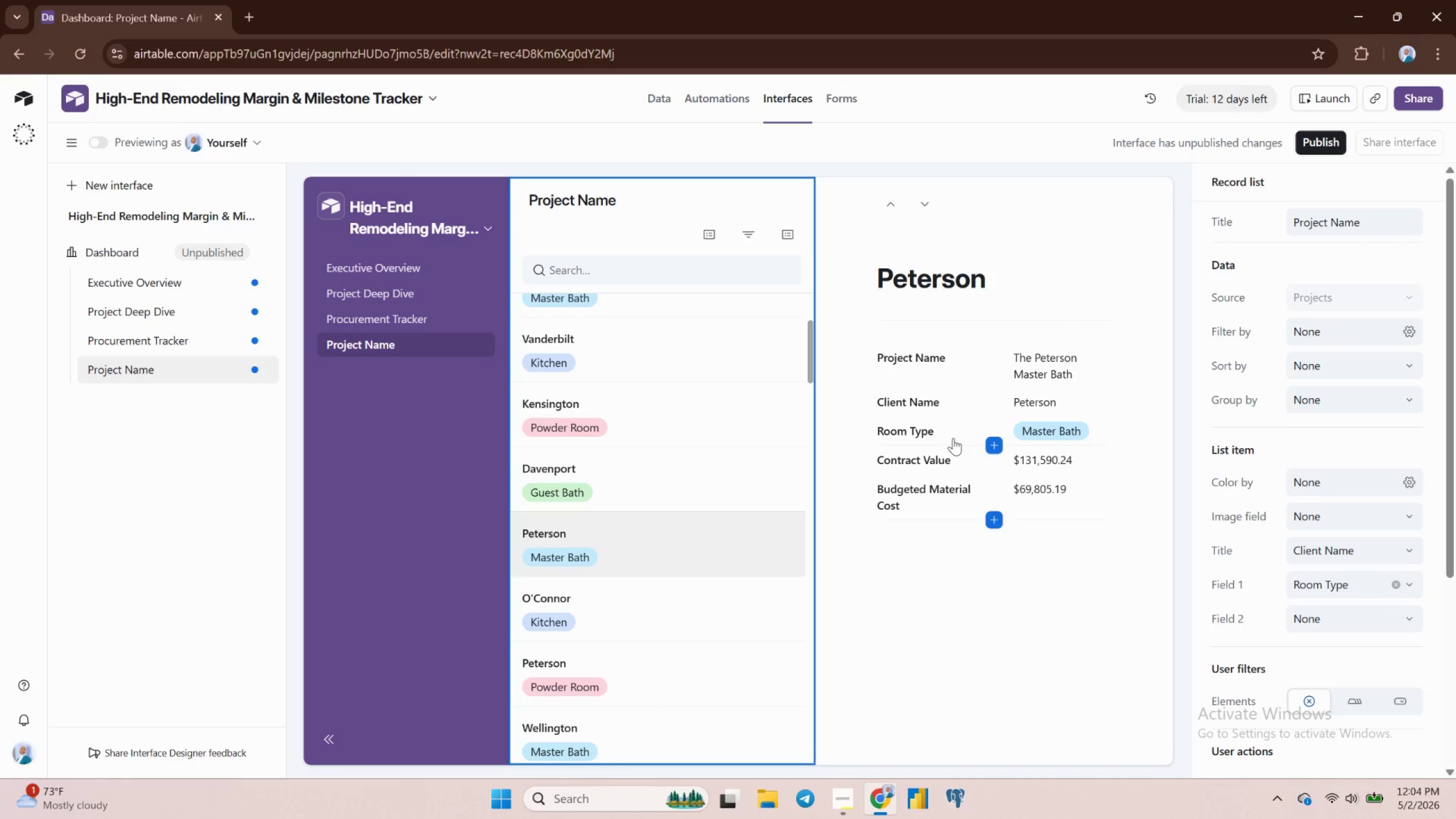 
wait(9.35)
 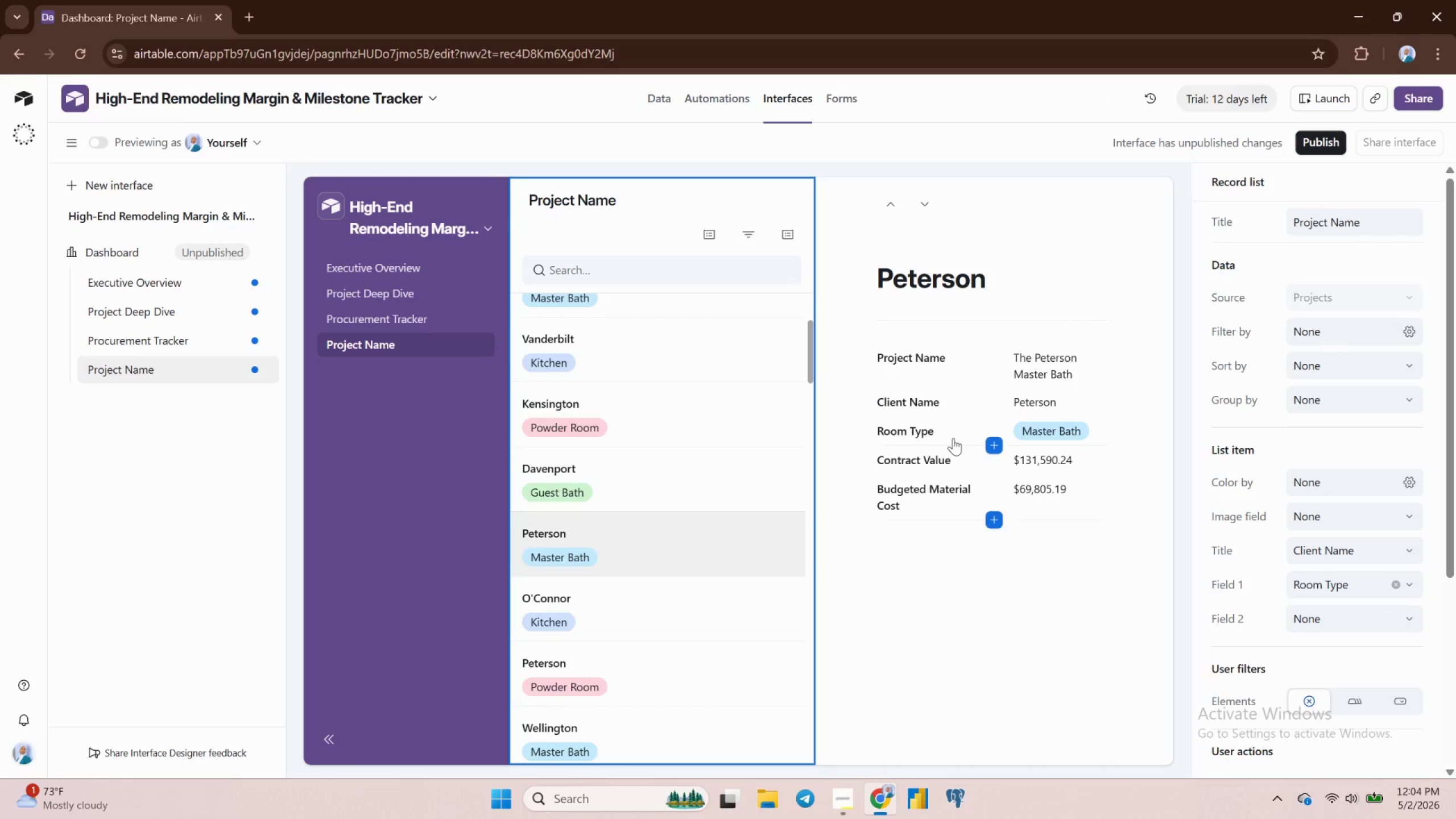 
left_click([992, 442])
 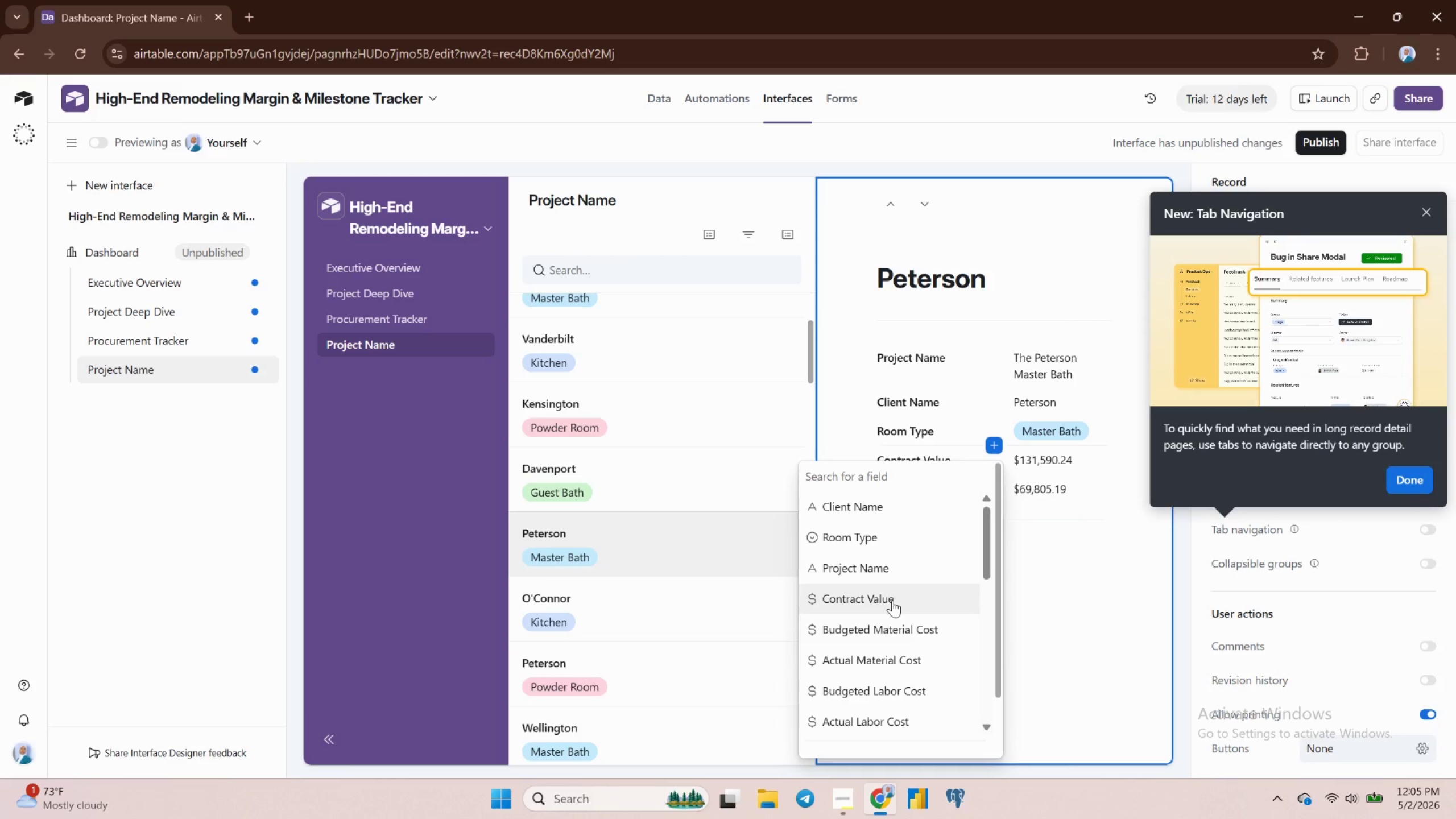 
scroll: coordinate [892, 600], scroll_direction: up, amount: 3.0
 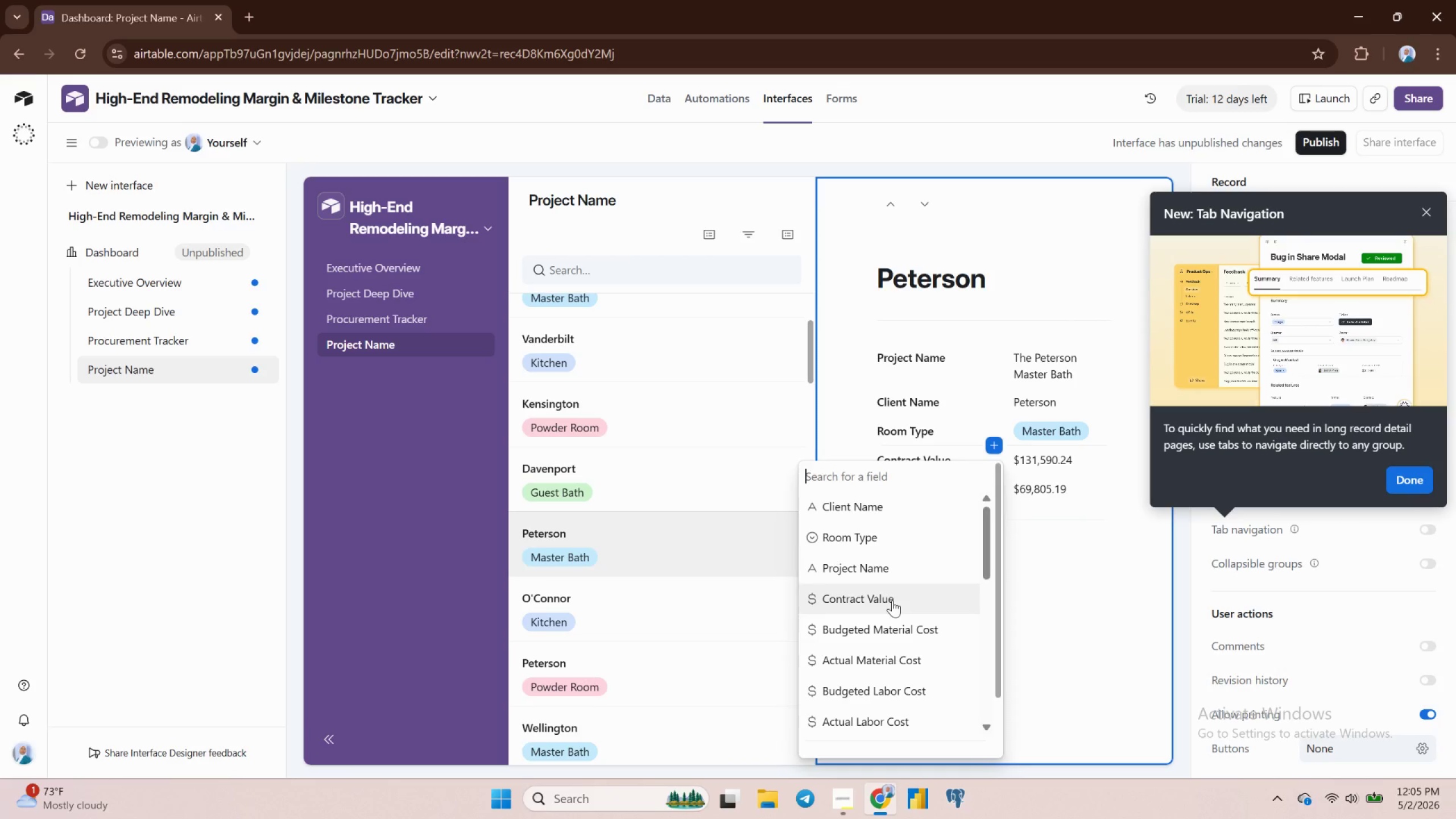 
scroll: coordinate [892, 600], scroll_direction: down, amount: 2.0
 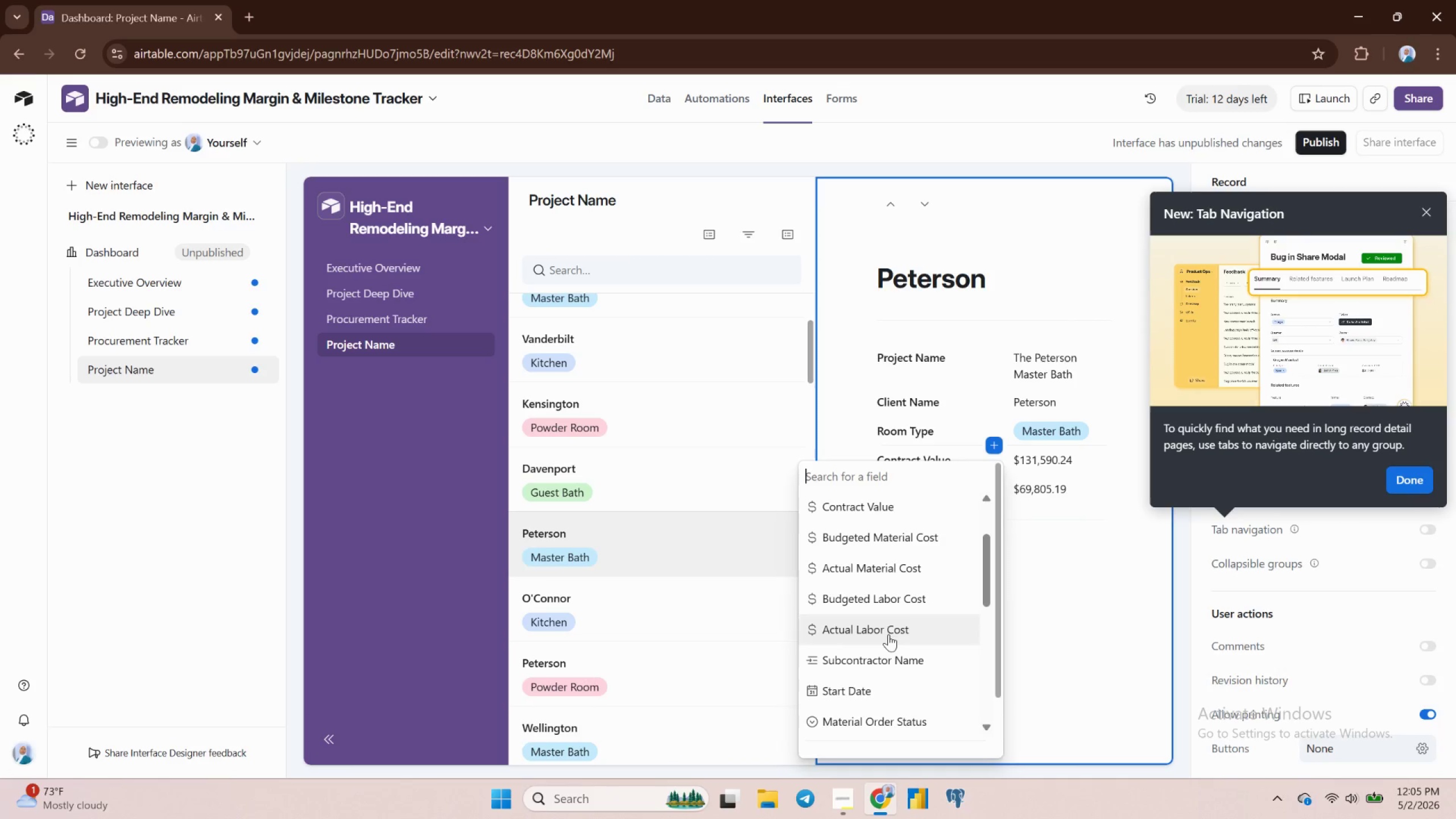 
left_click([875, 683])
 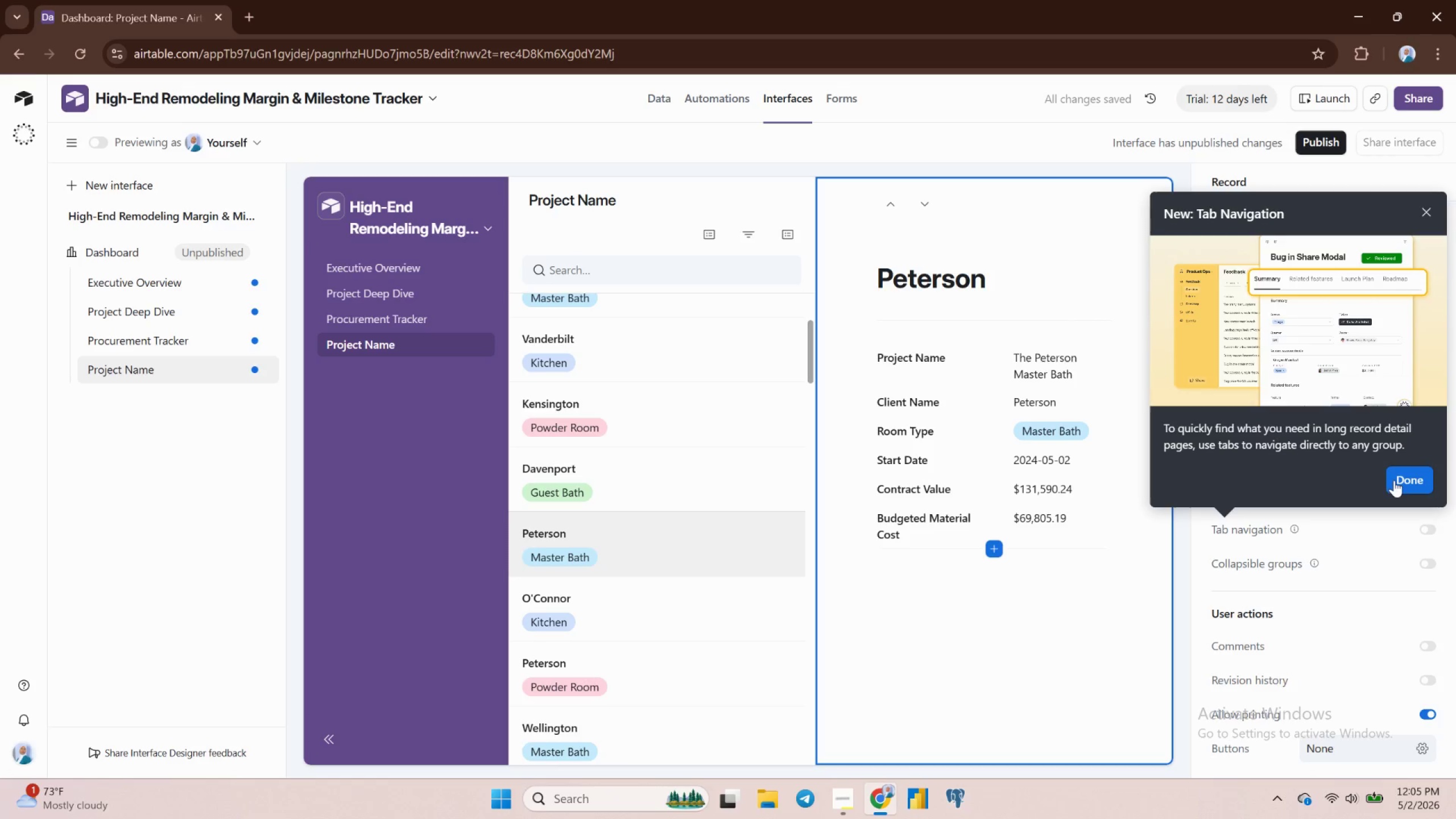 
wait(6.18)
 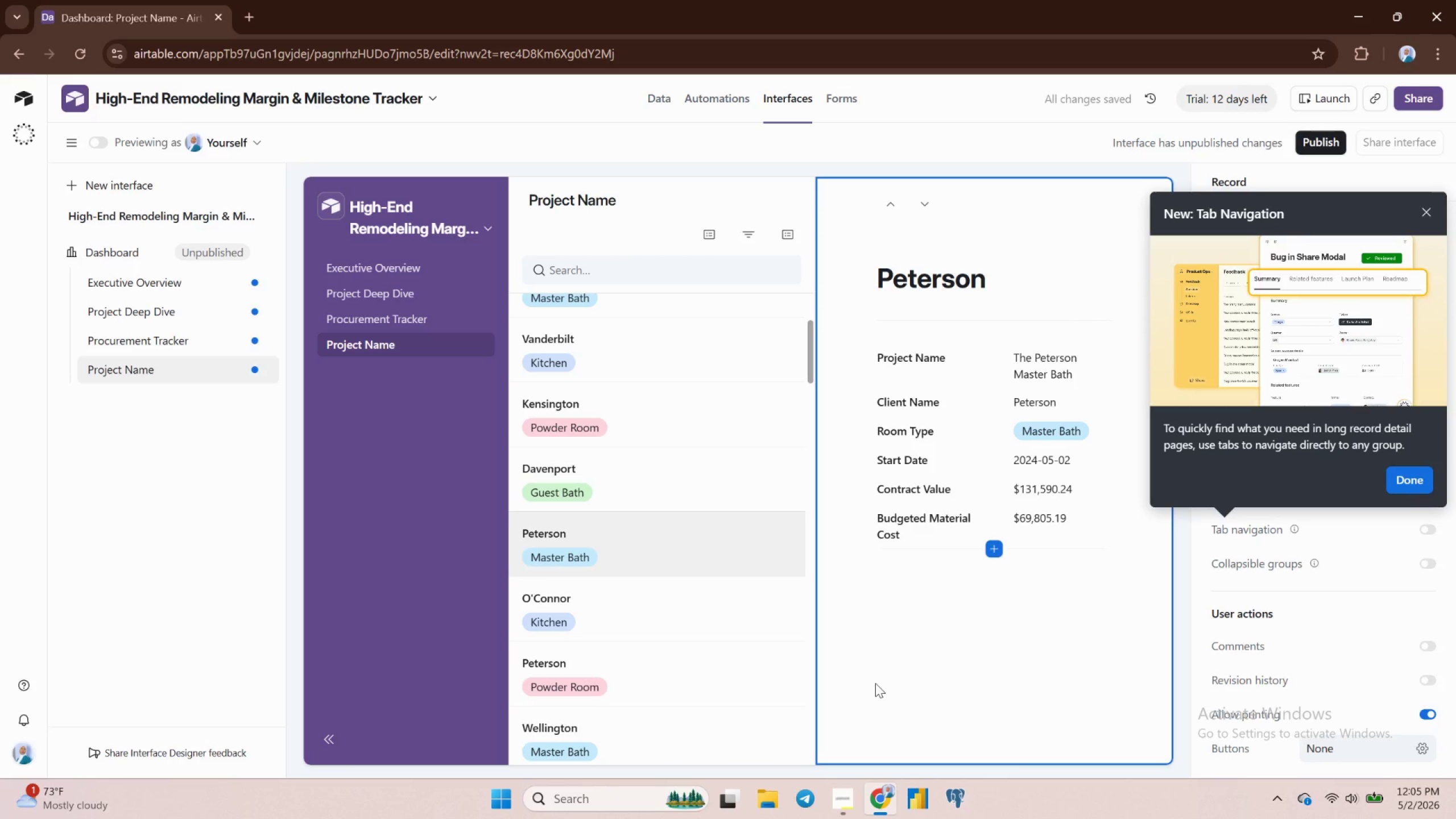 
left_click([1425, 210])
 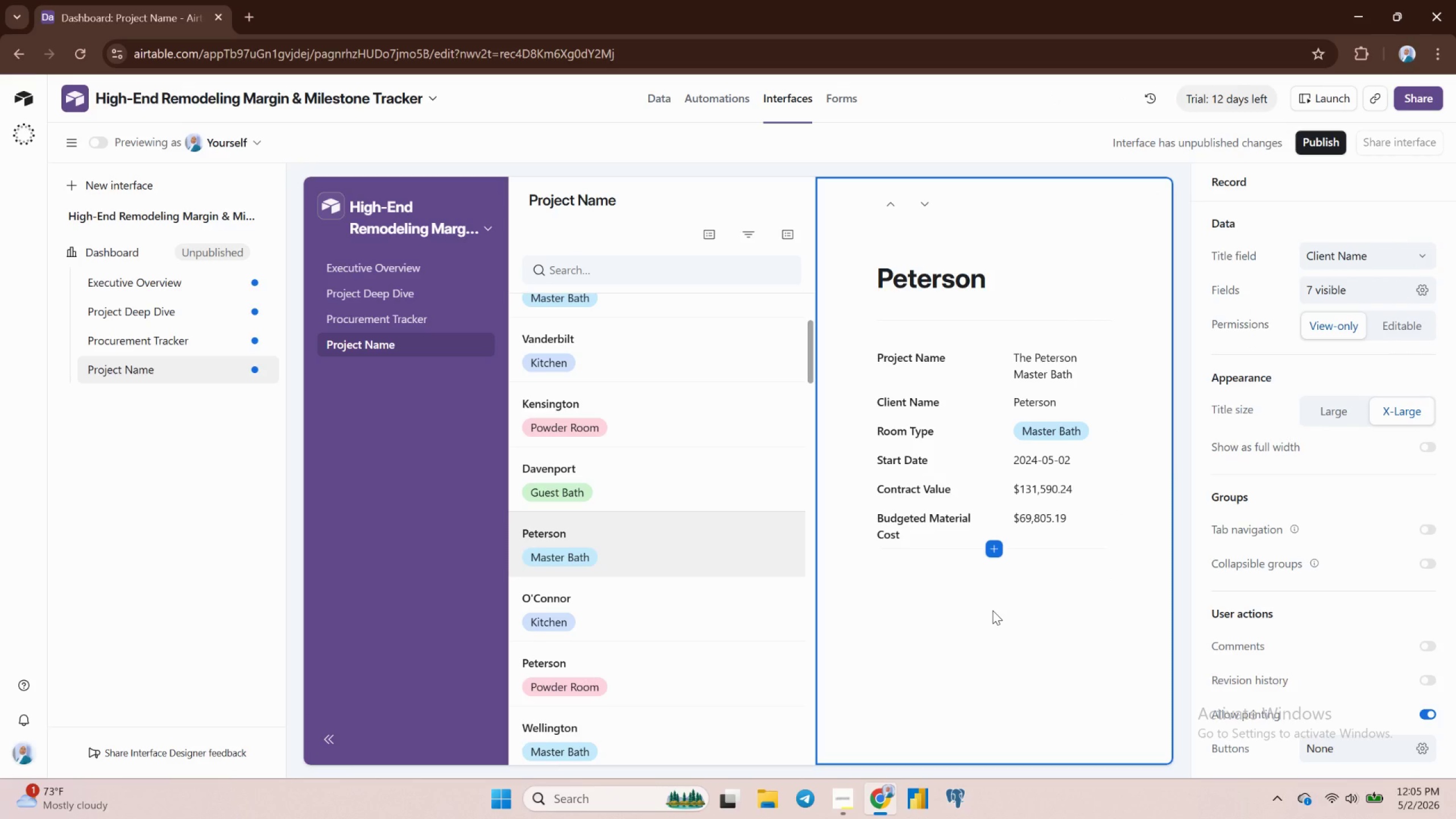 
wait(9.53)
 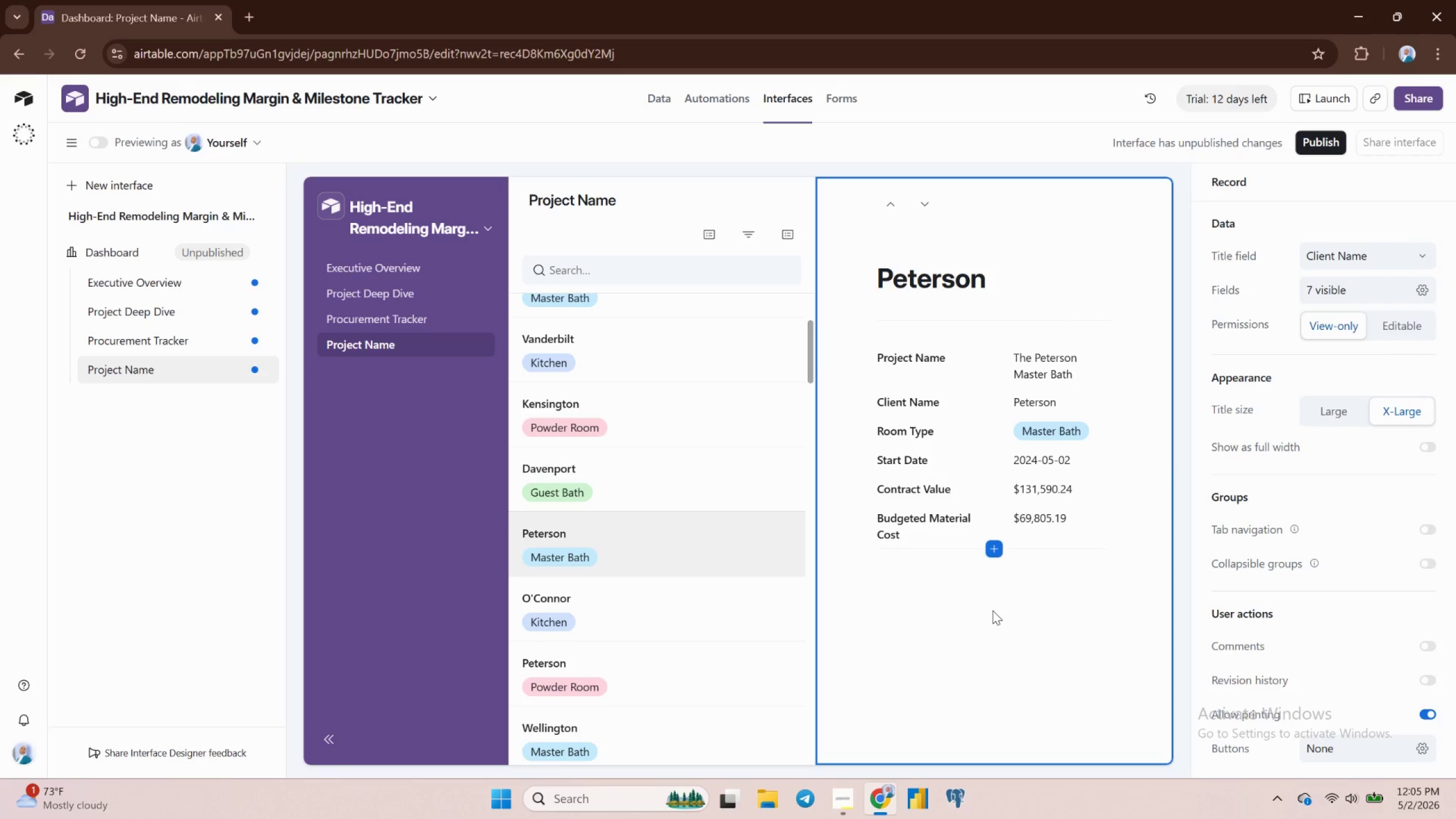 
left_click([991, 466])
 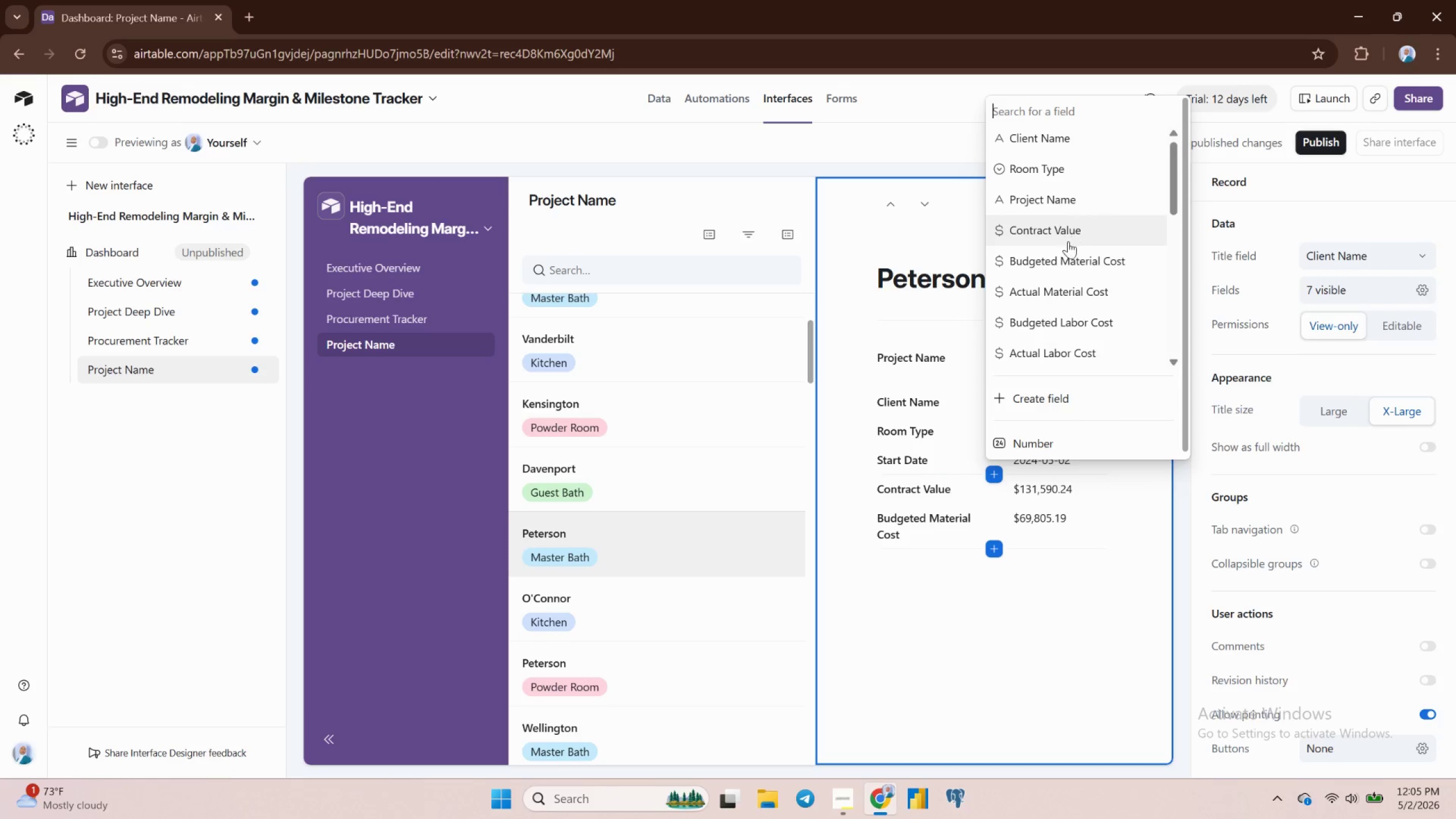 
scroll: coordinate [1060, 258], scroll_direction: up, amount: 2.0
 